 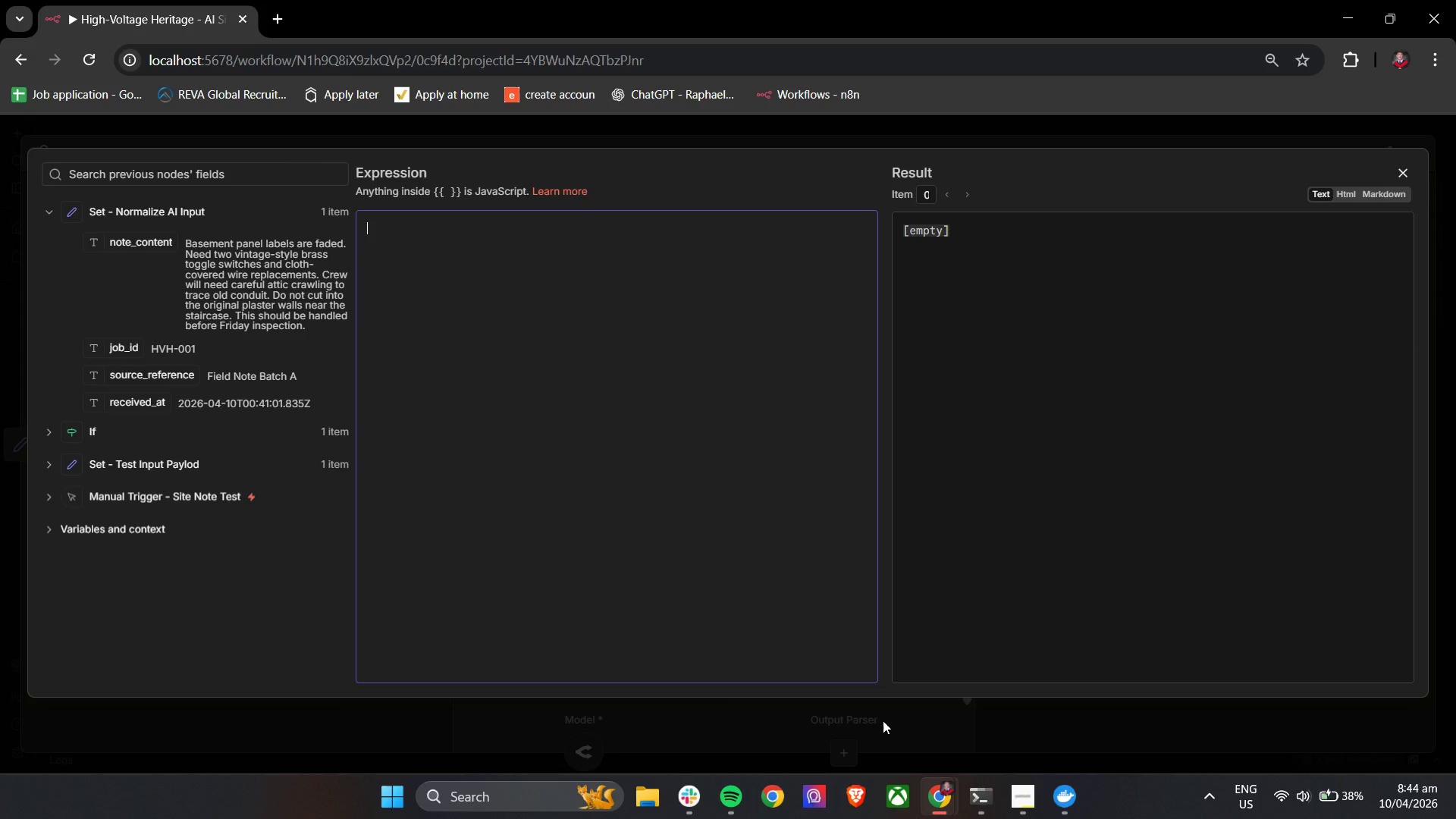 
key(Control+V)
 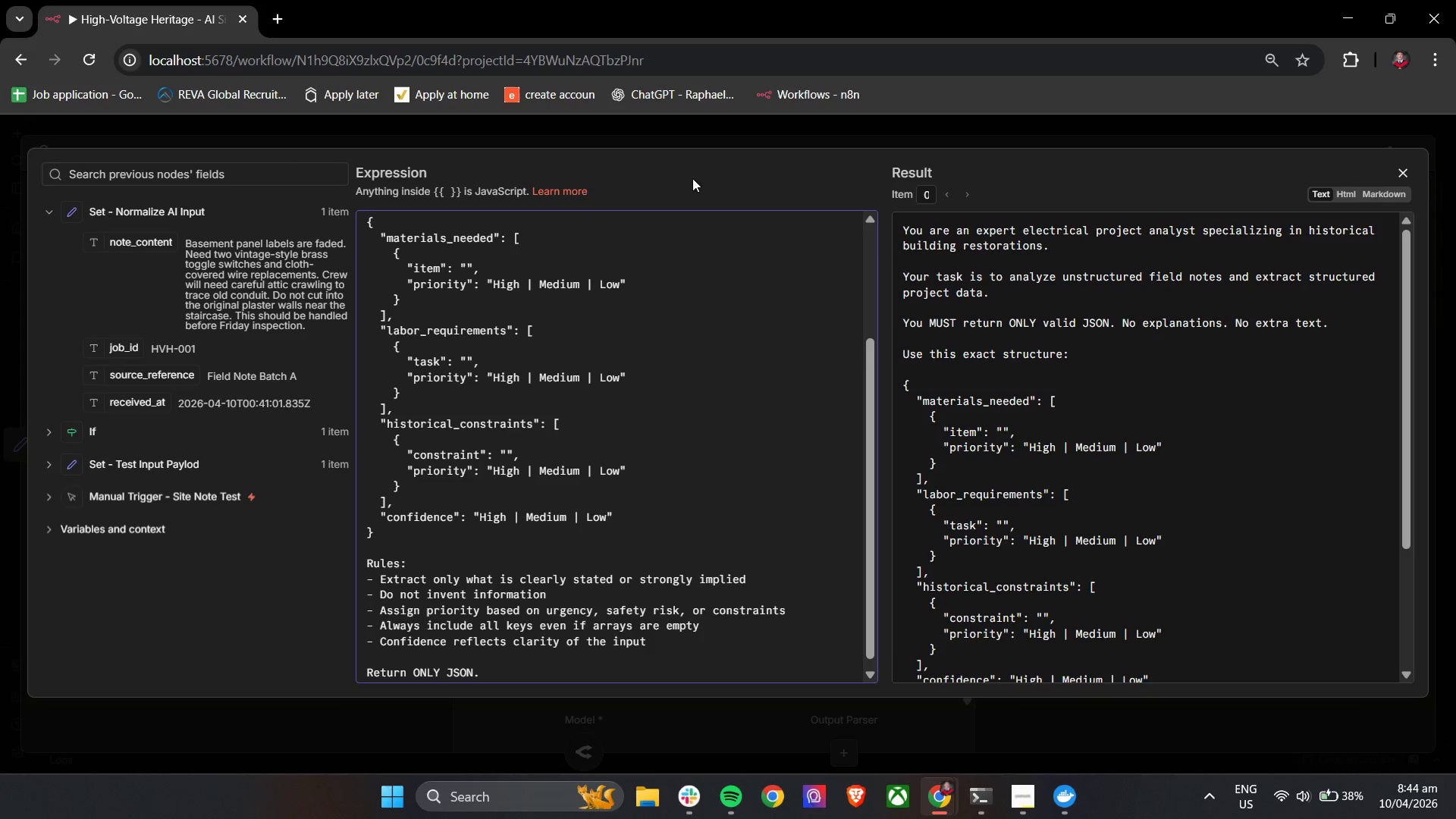 
left_click([708, 178])
 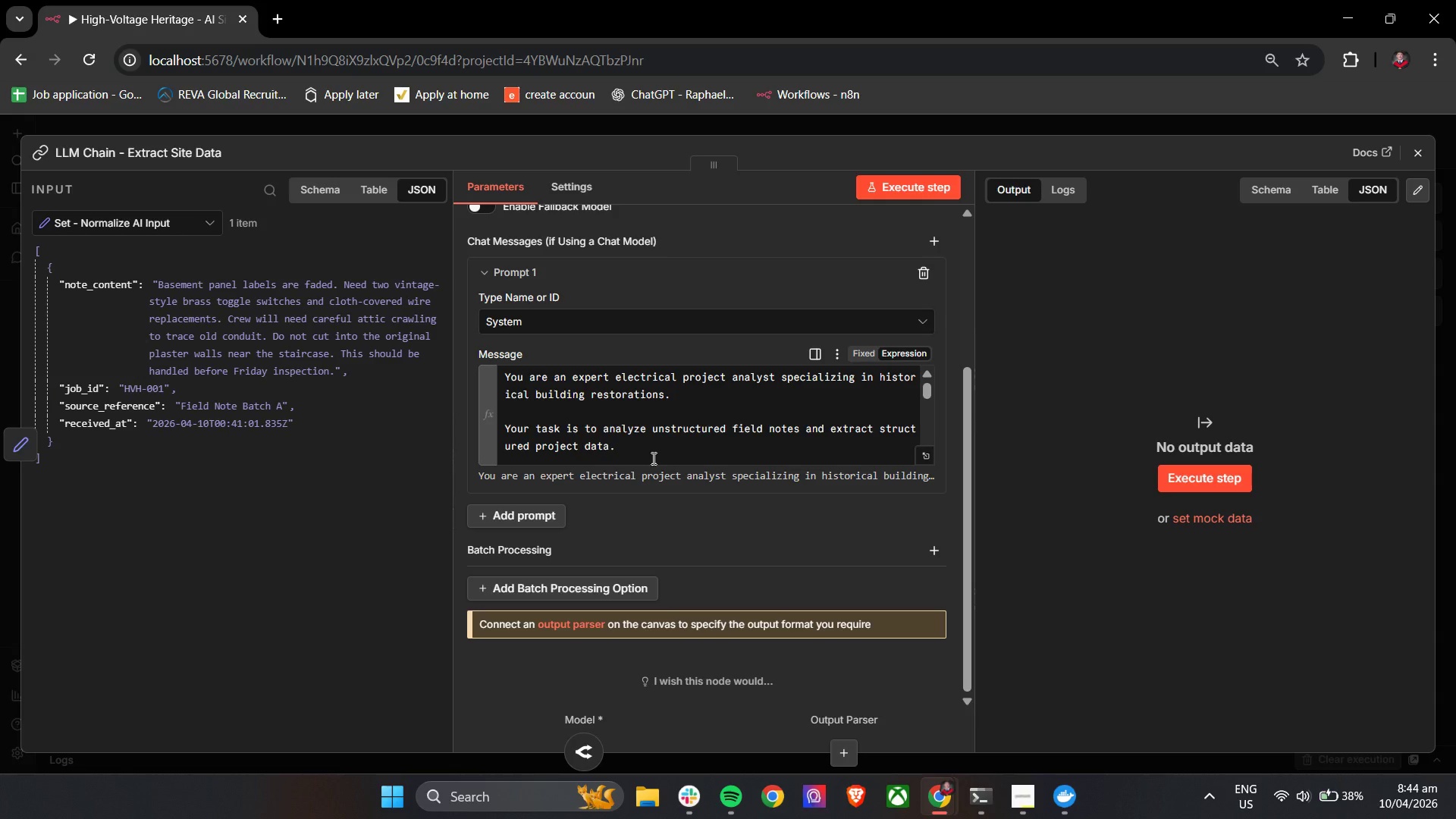 
left_click([651, 514])
 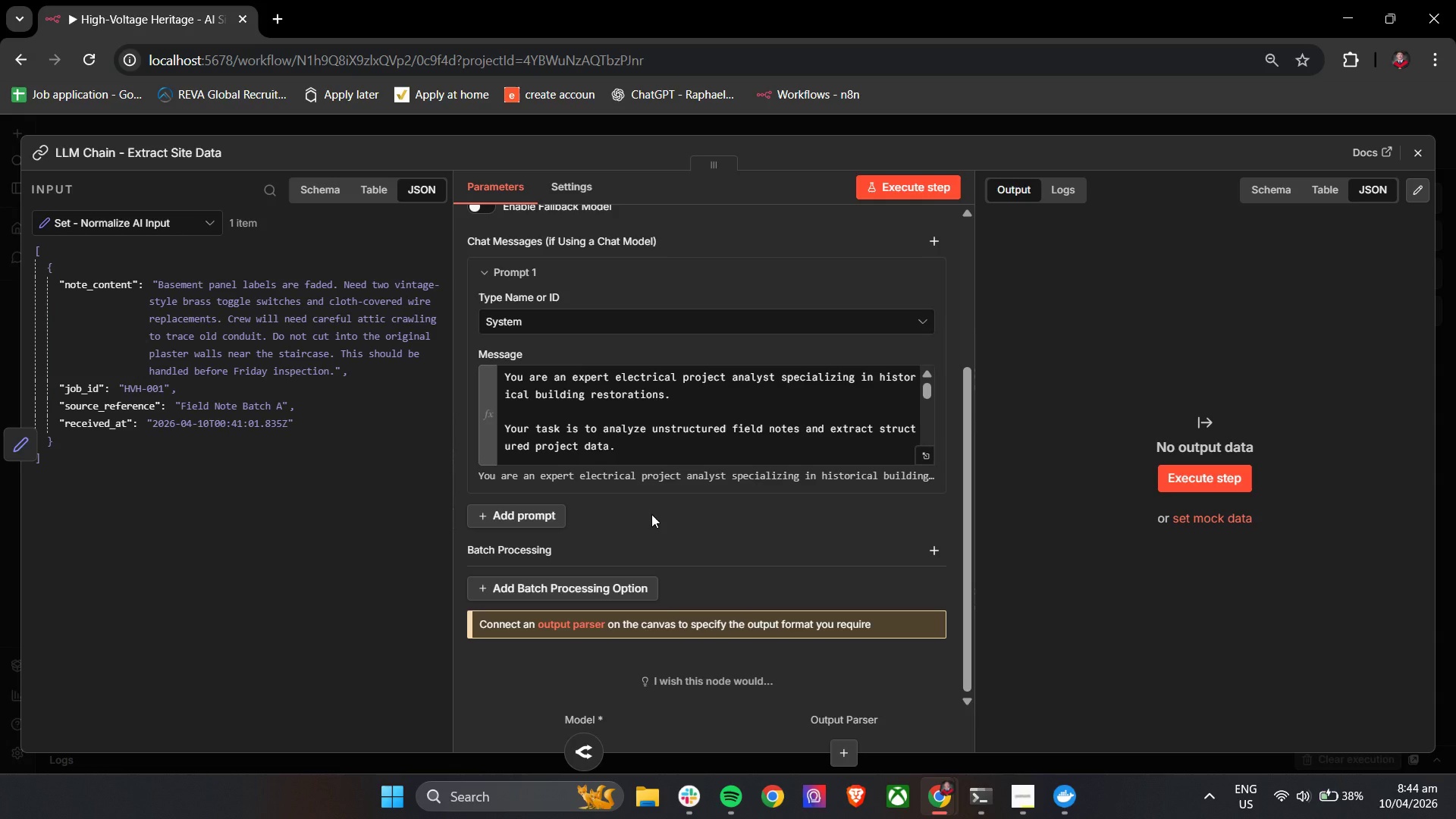 
wait(8.8)
 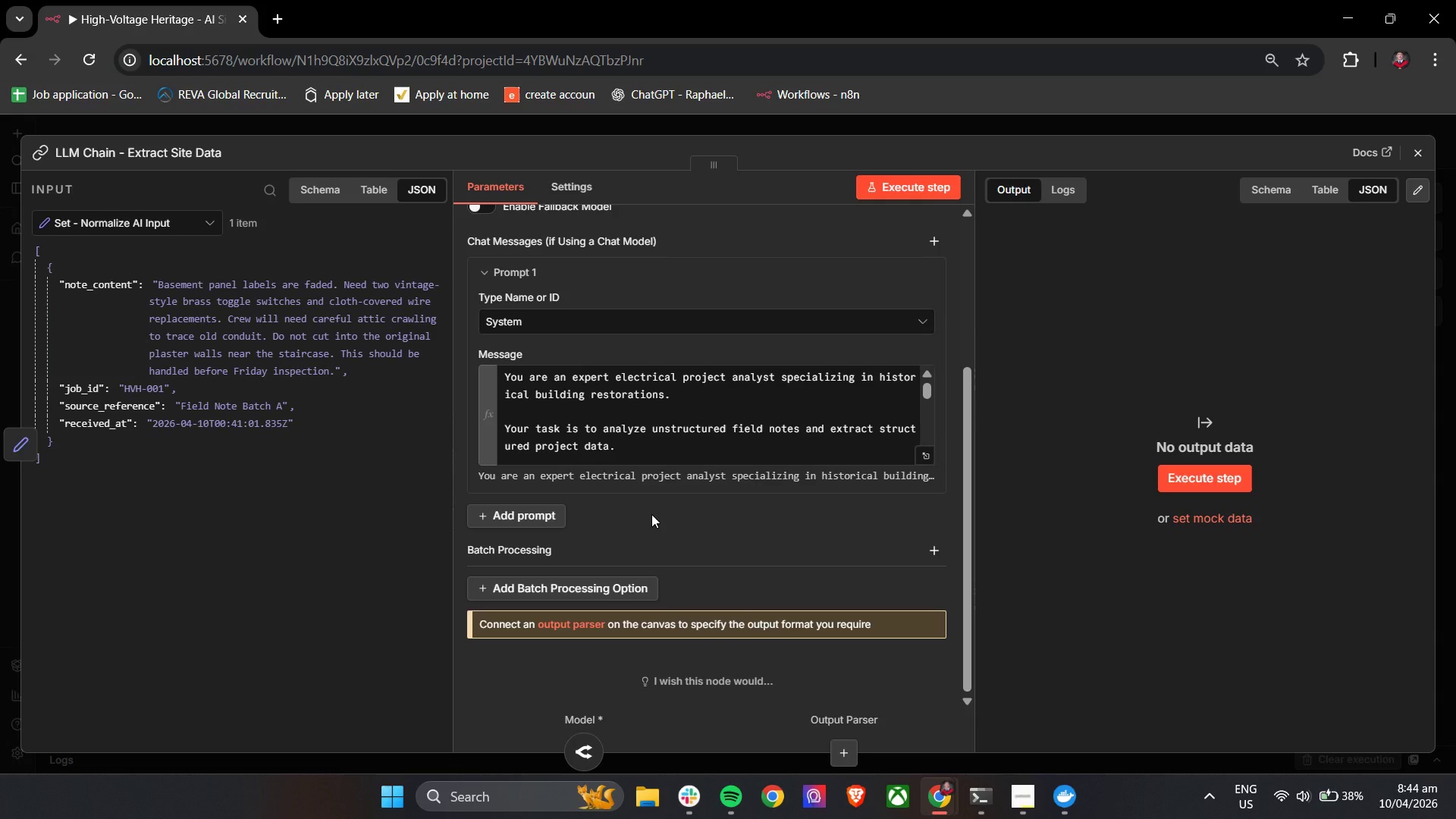 
left_click([921, 318])
 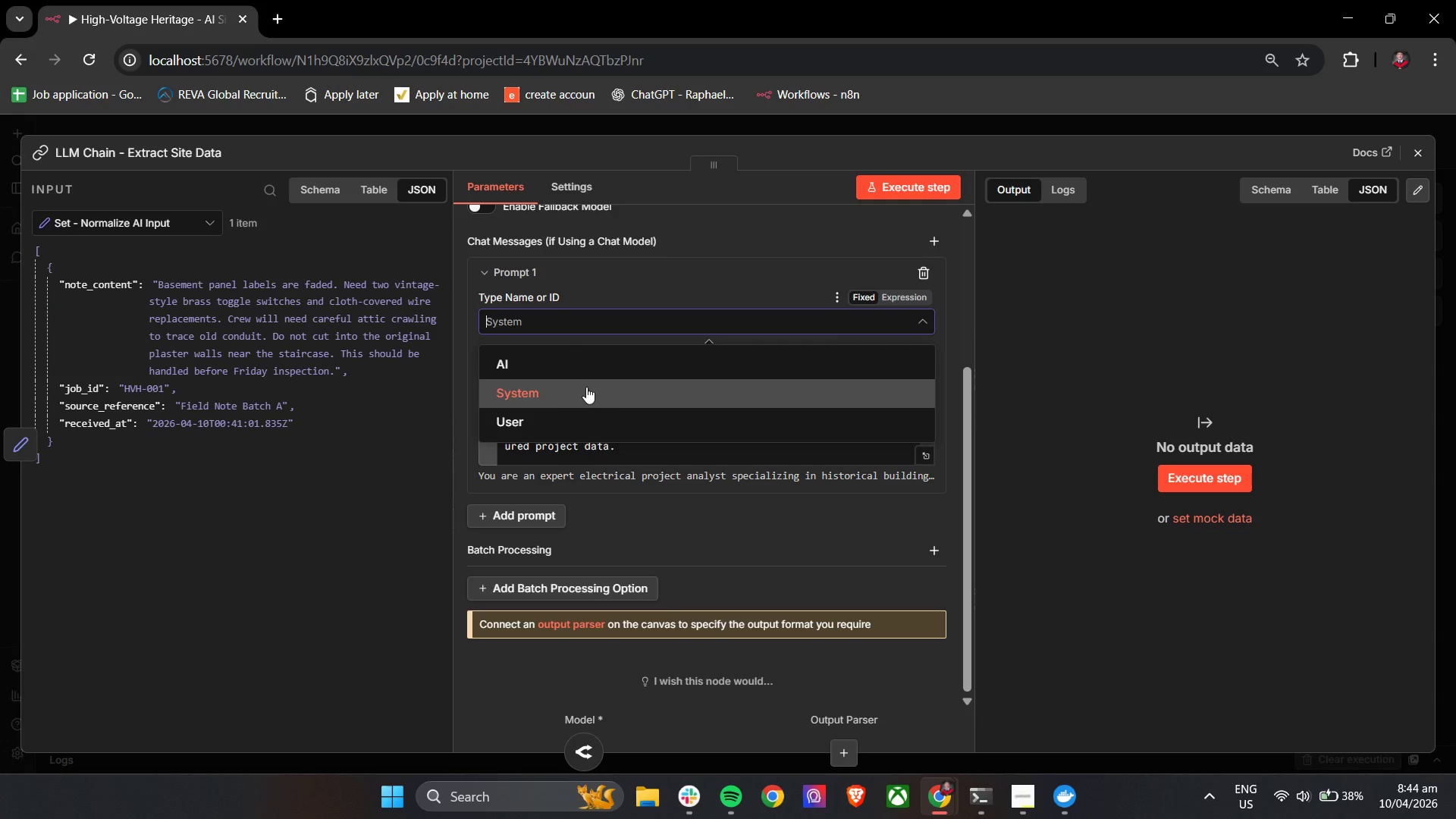 
left_click([580, 391])
 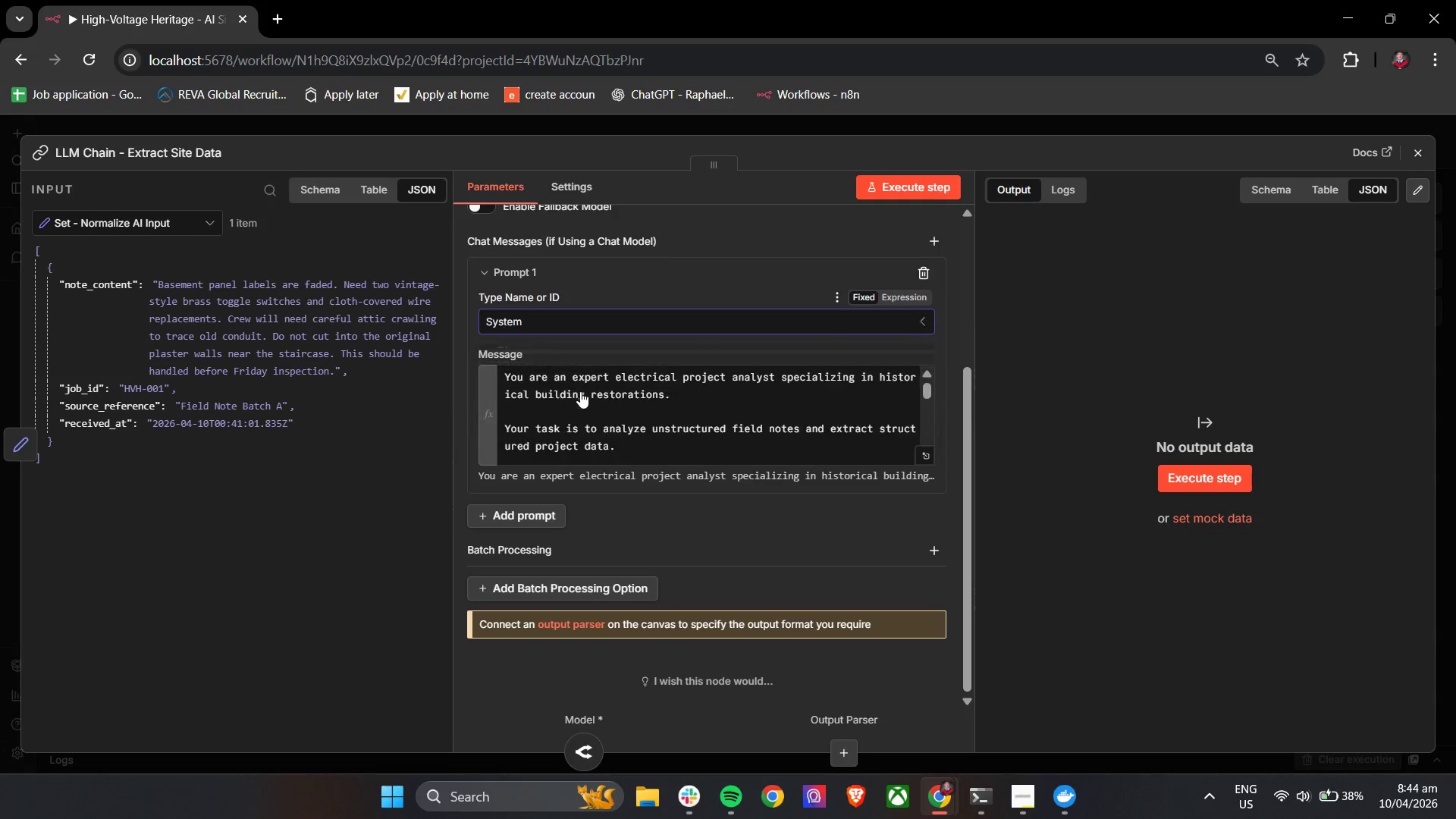 
scroll: coordinate [580, 391], scroll_direction: up, amount: 2.0
 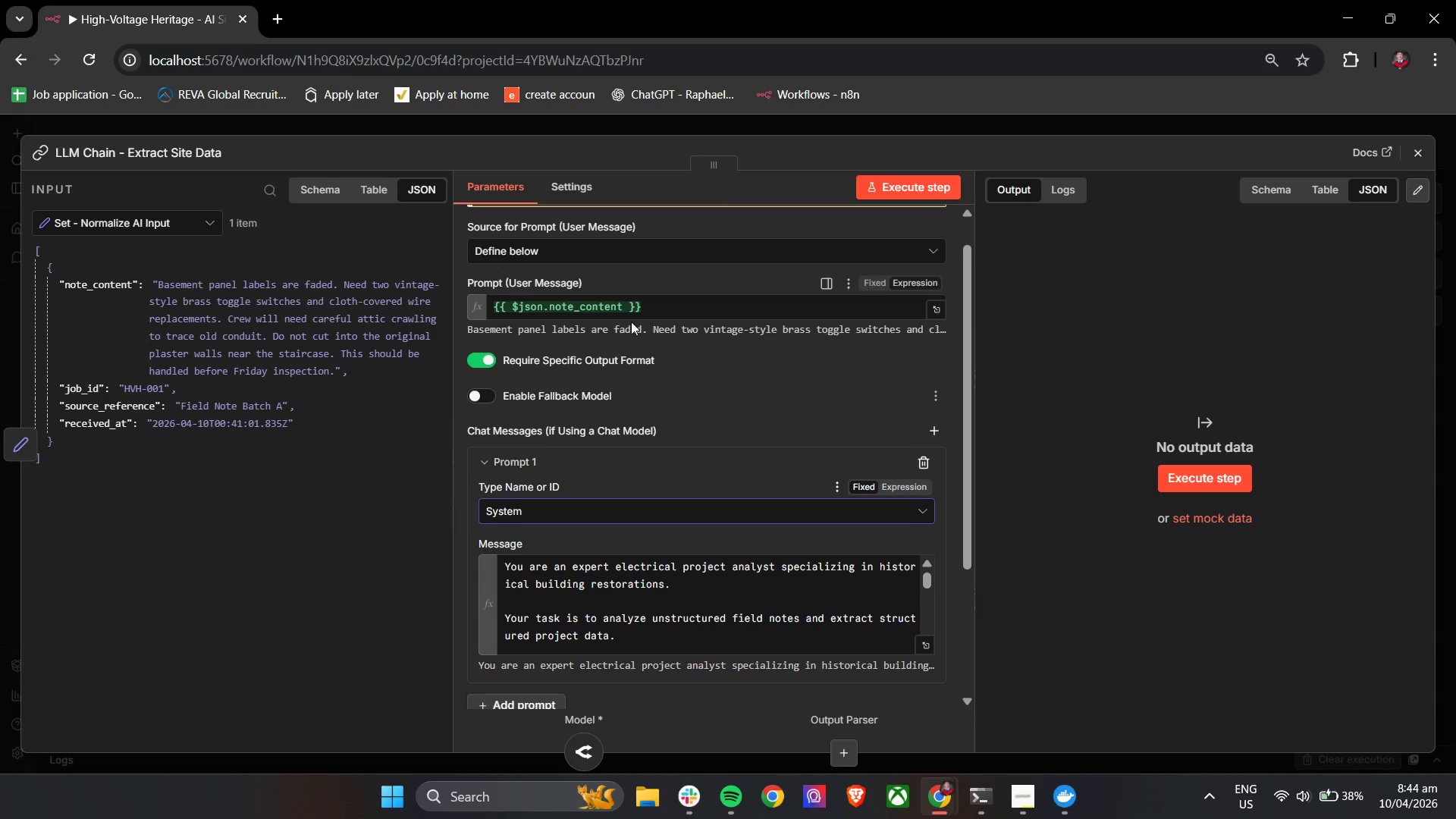 
left_click([723, 308])
 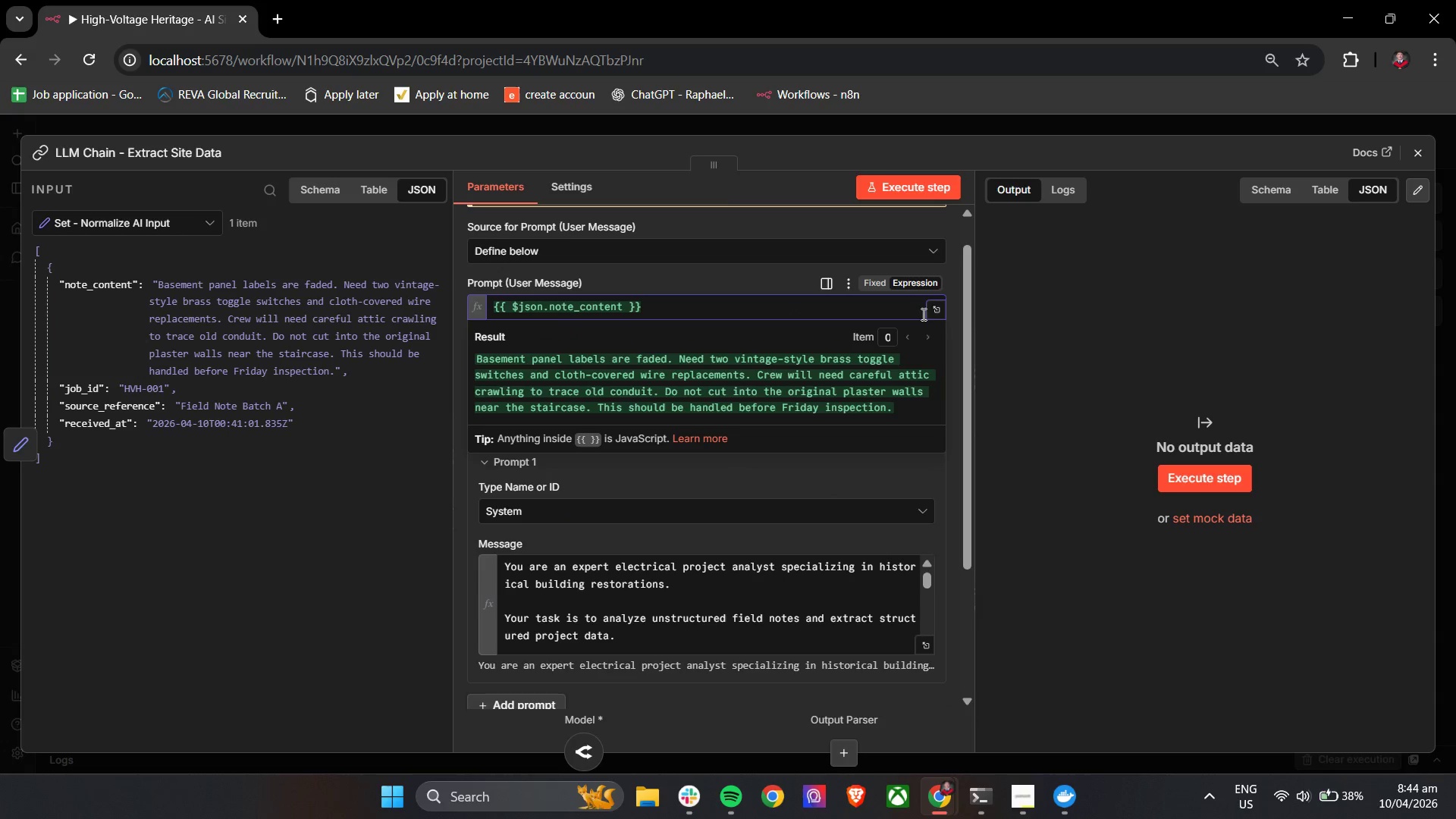 
left_click([933, 314])
 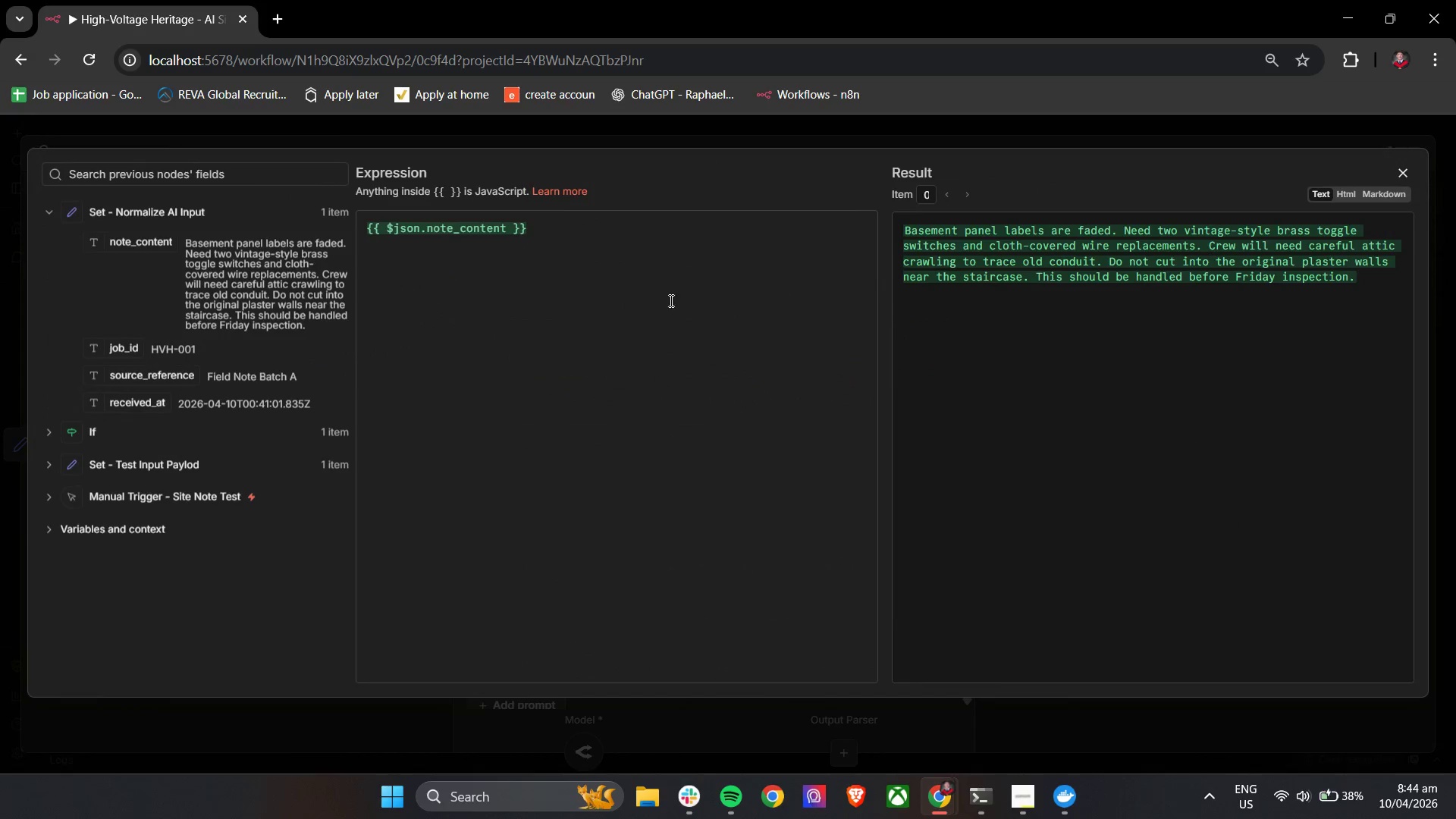 
left_click_drag(start_coordinate=[625, 244], to_coordinate=[350, 243])
 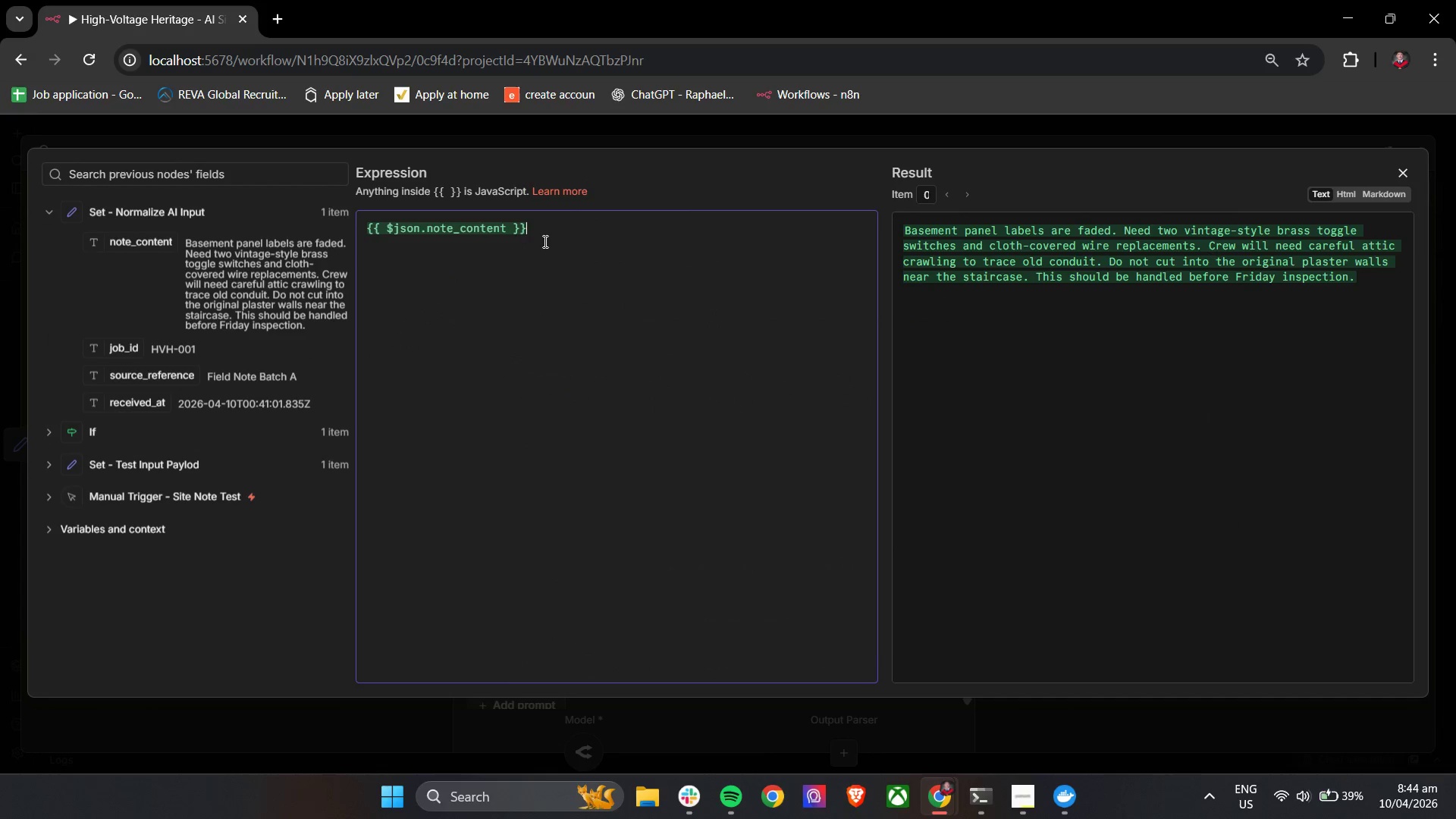 
left_click_drag(start_coordinate=[563, 240], to_coordinate=[416, 240])
 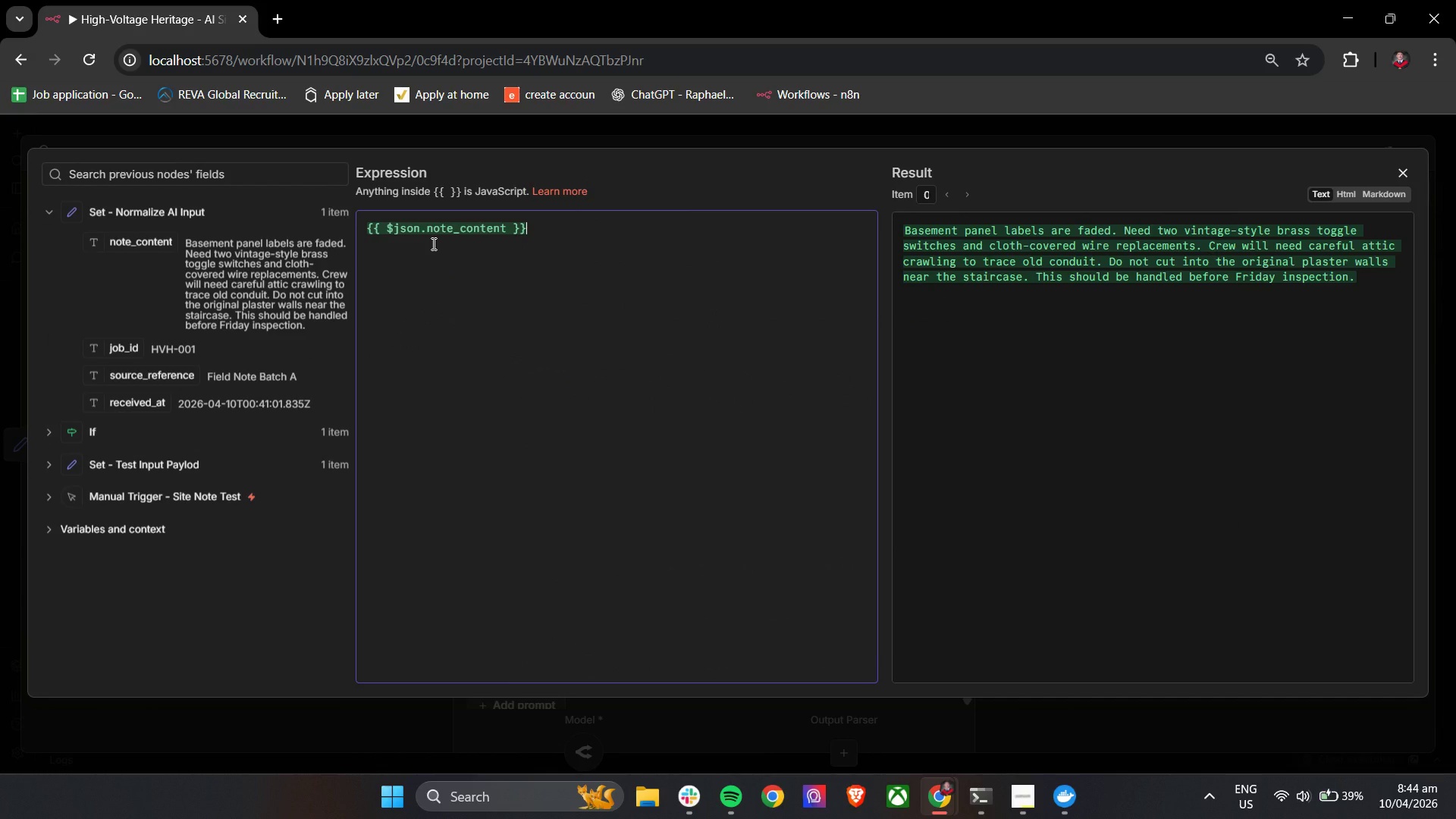 
key(Control+A)
 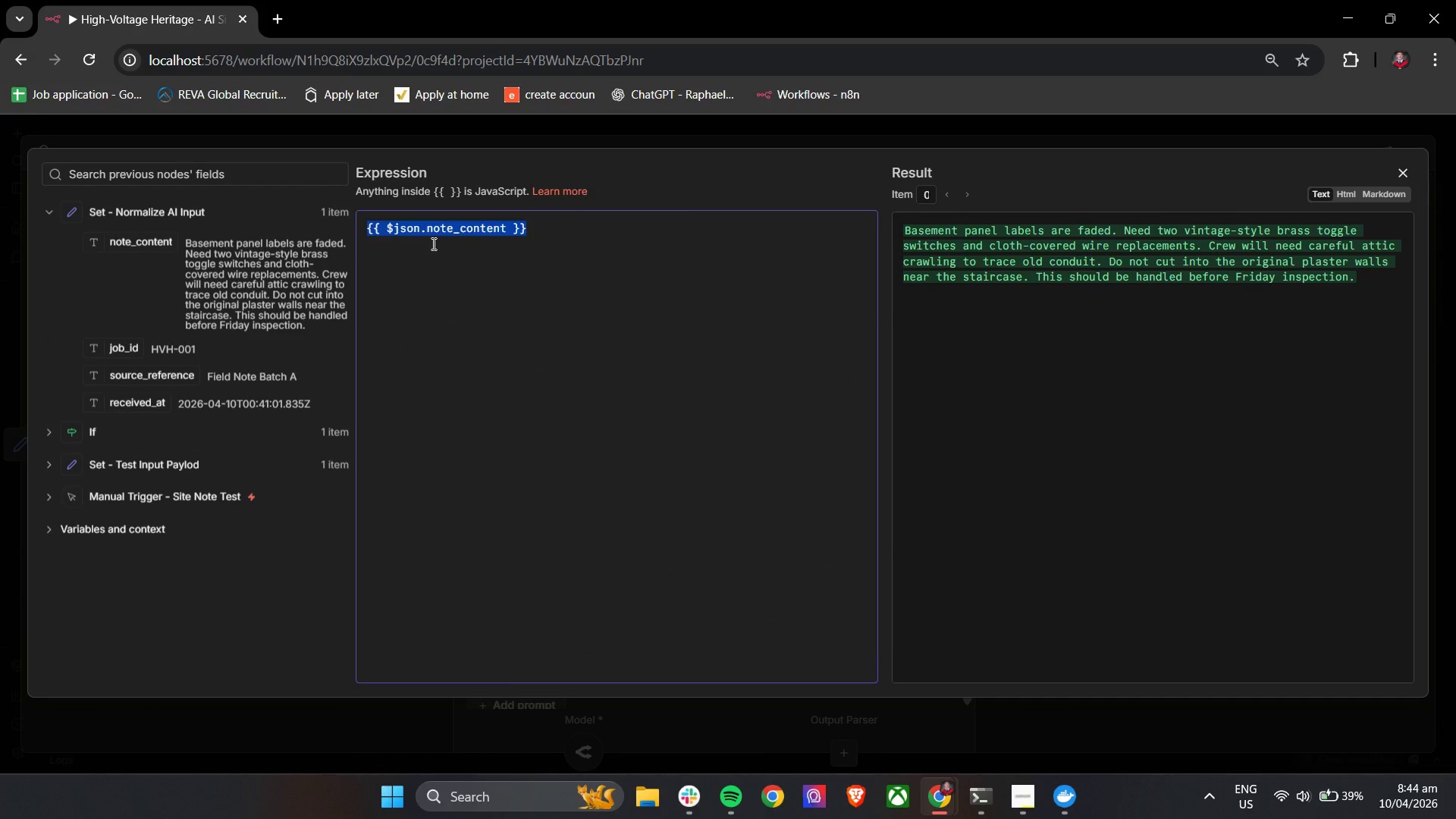 
key(Backspace)
type(Fien)
key(Backspace)
type(ld Notes:)
 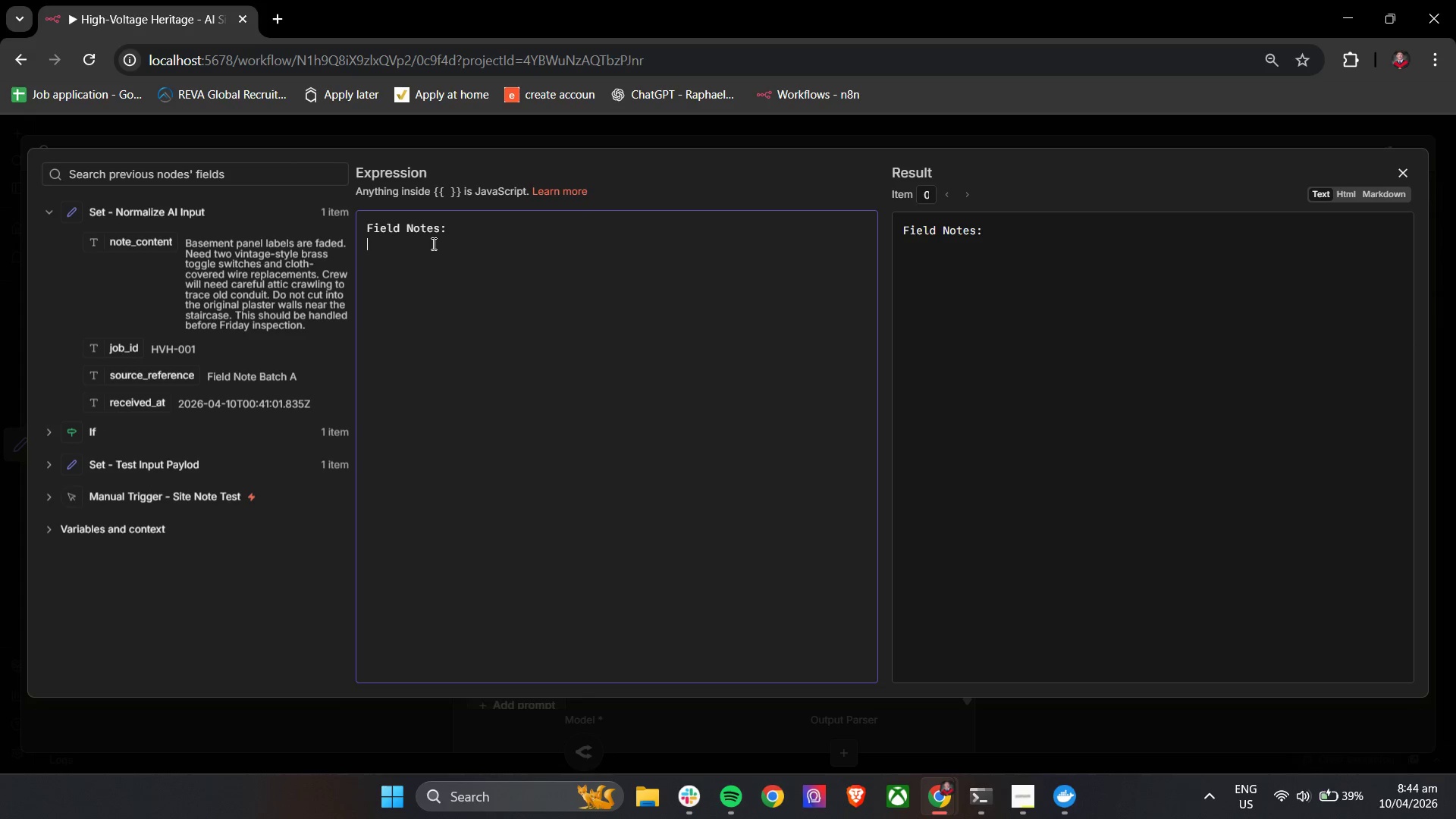 
 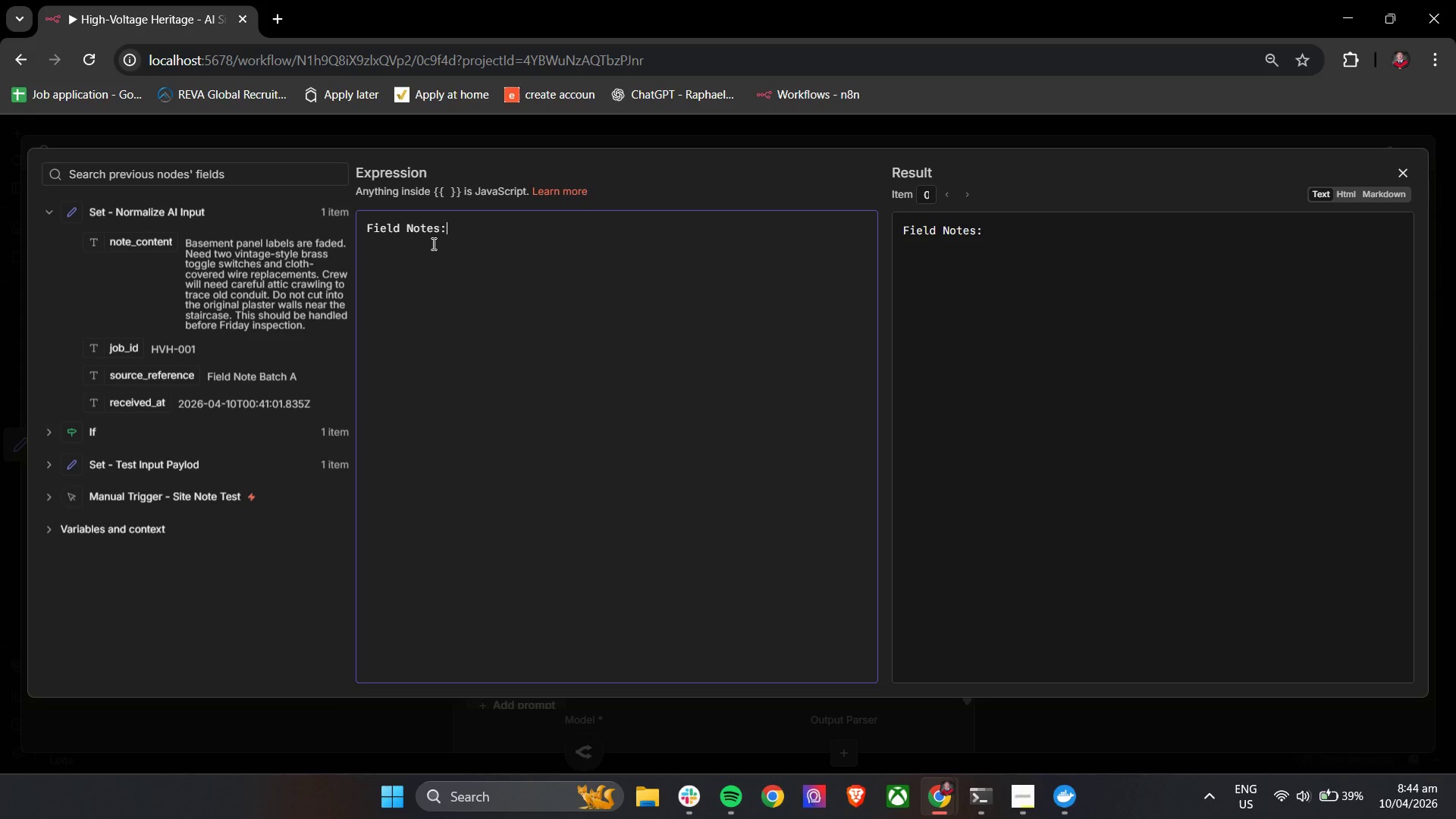 
key(Enter)
 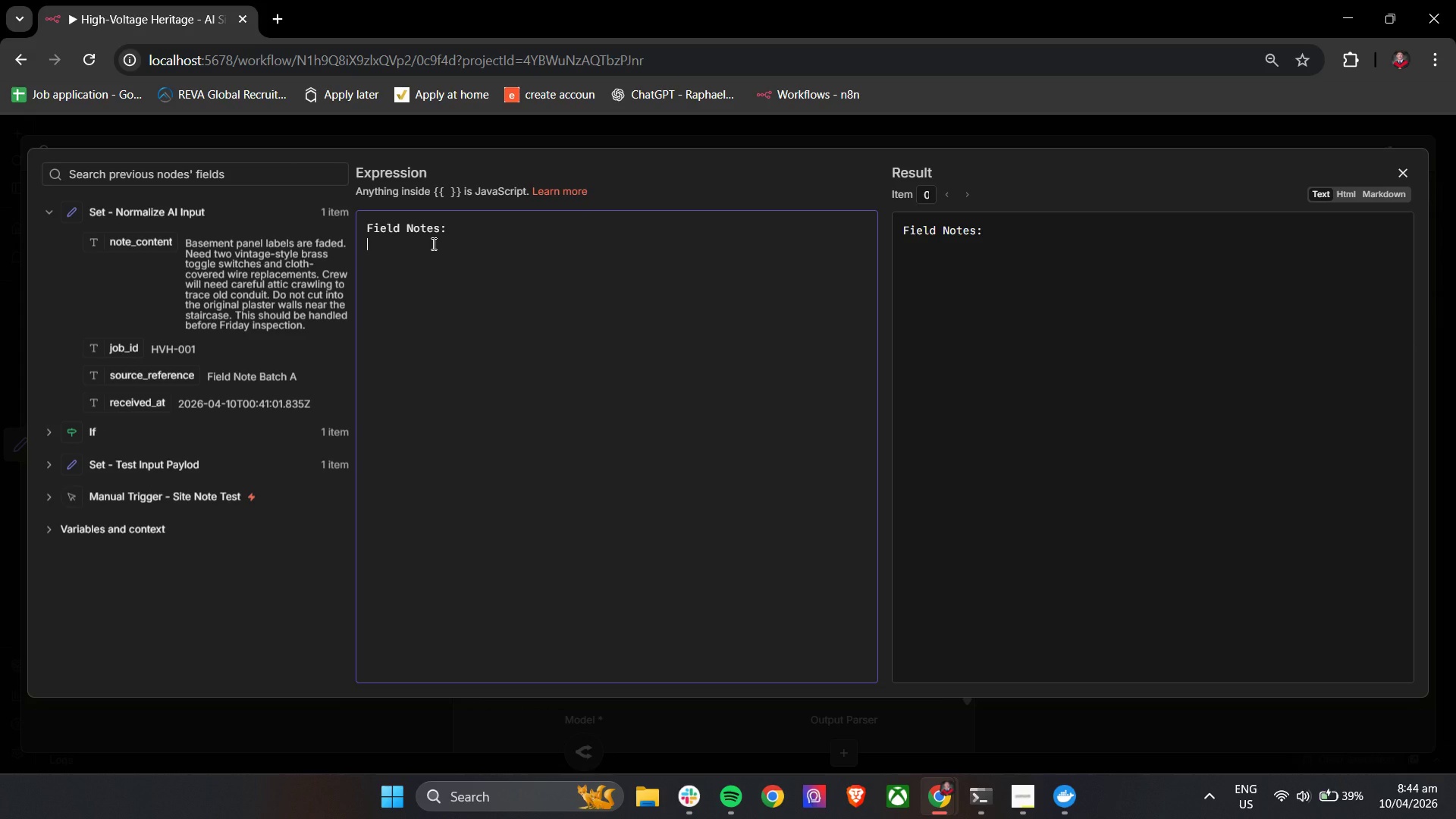 
key(Shift+BracketLeft)
 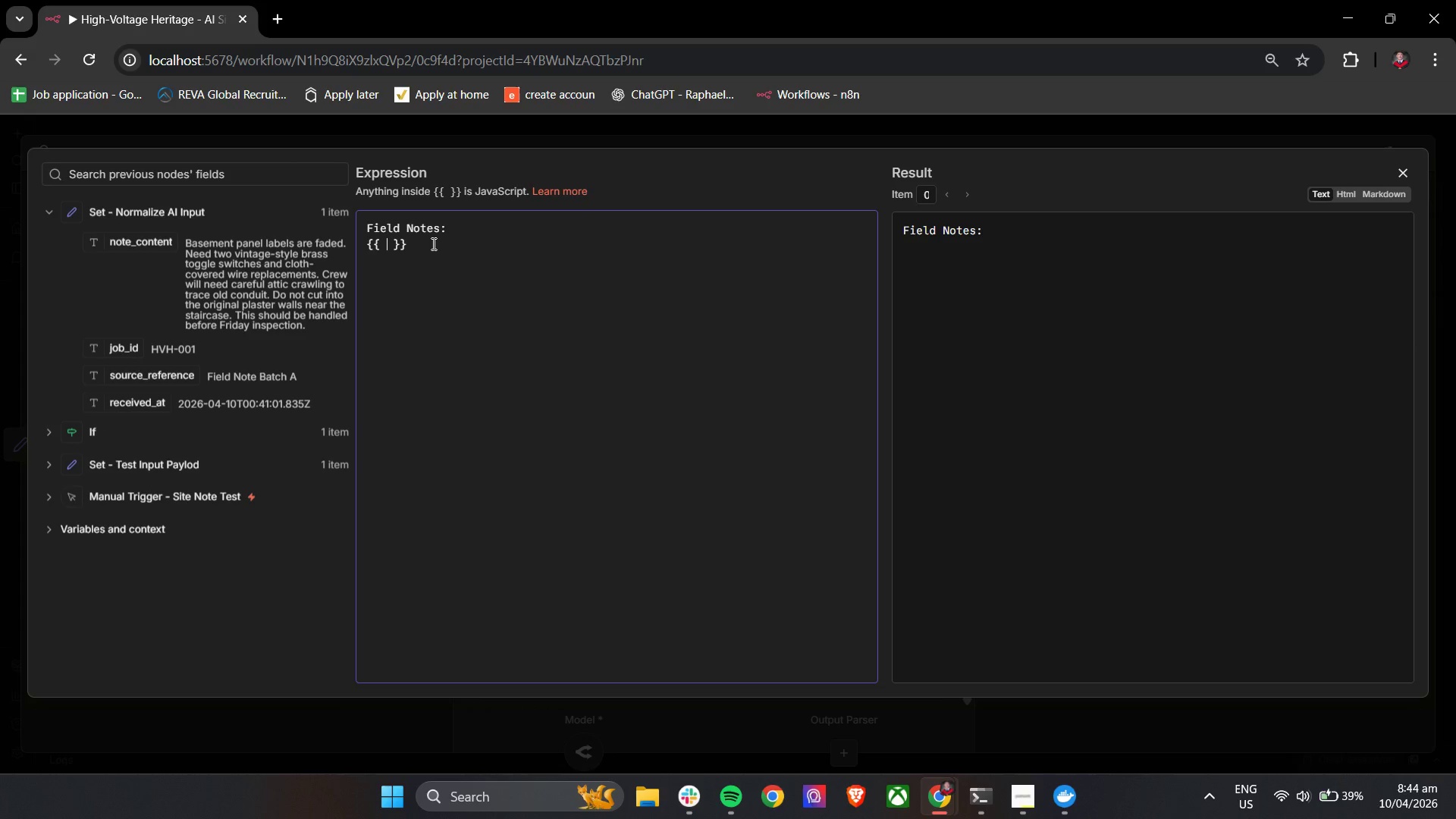 
key(Shift+BracketLeft)
 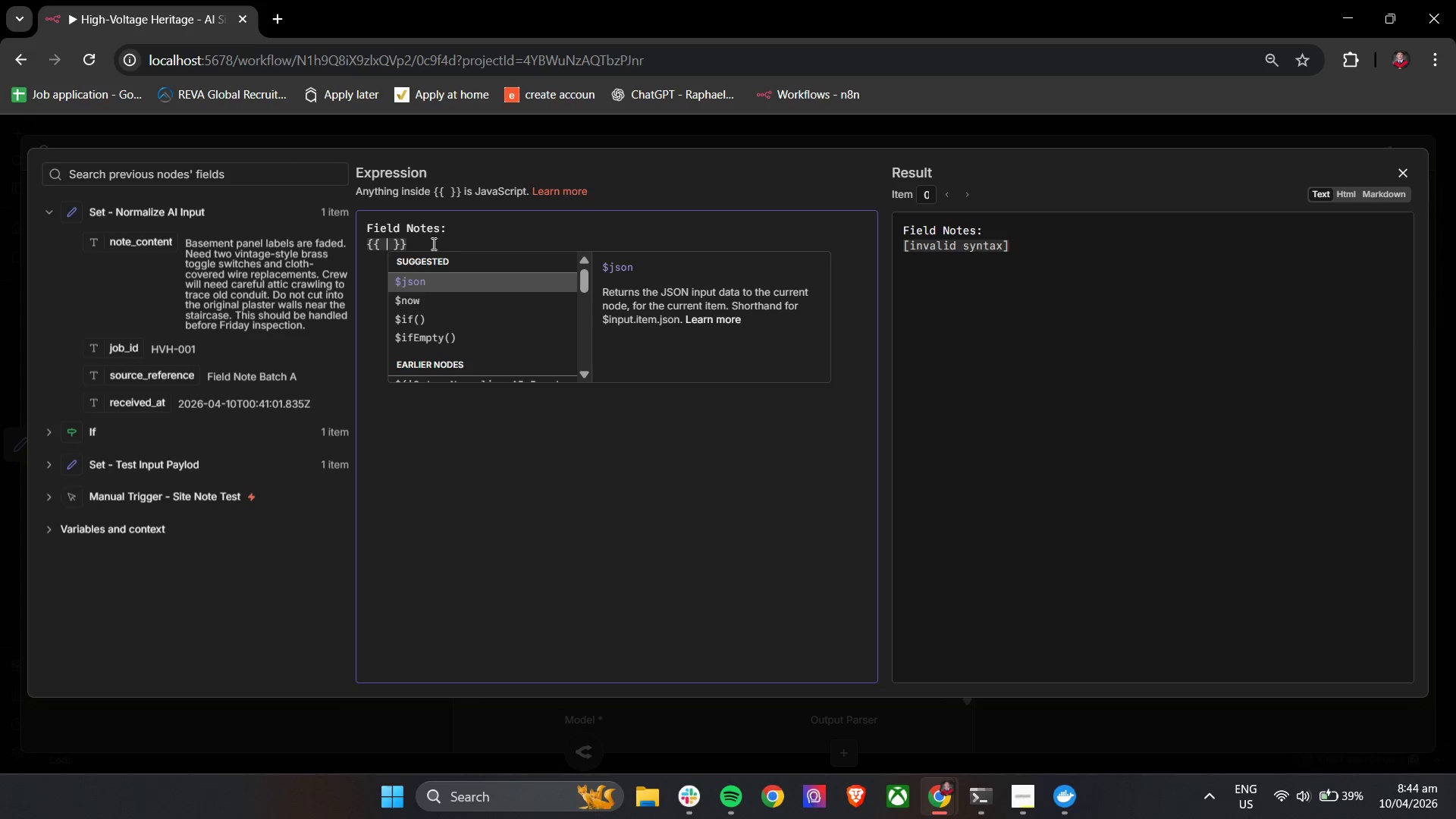 
key(Enter)
 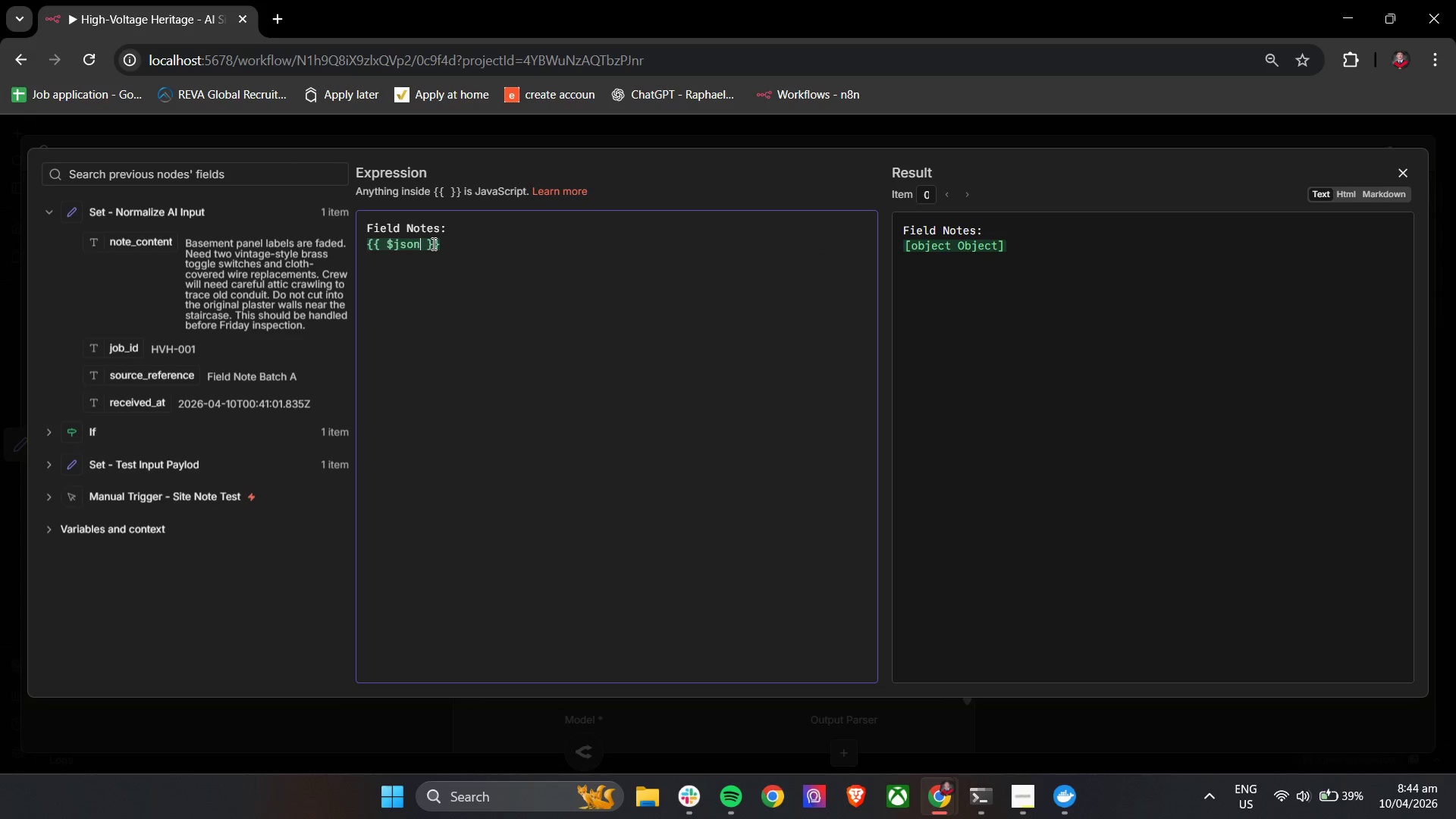 
key(Period)
 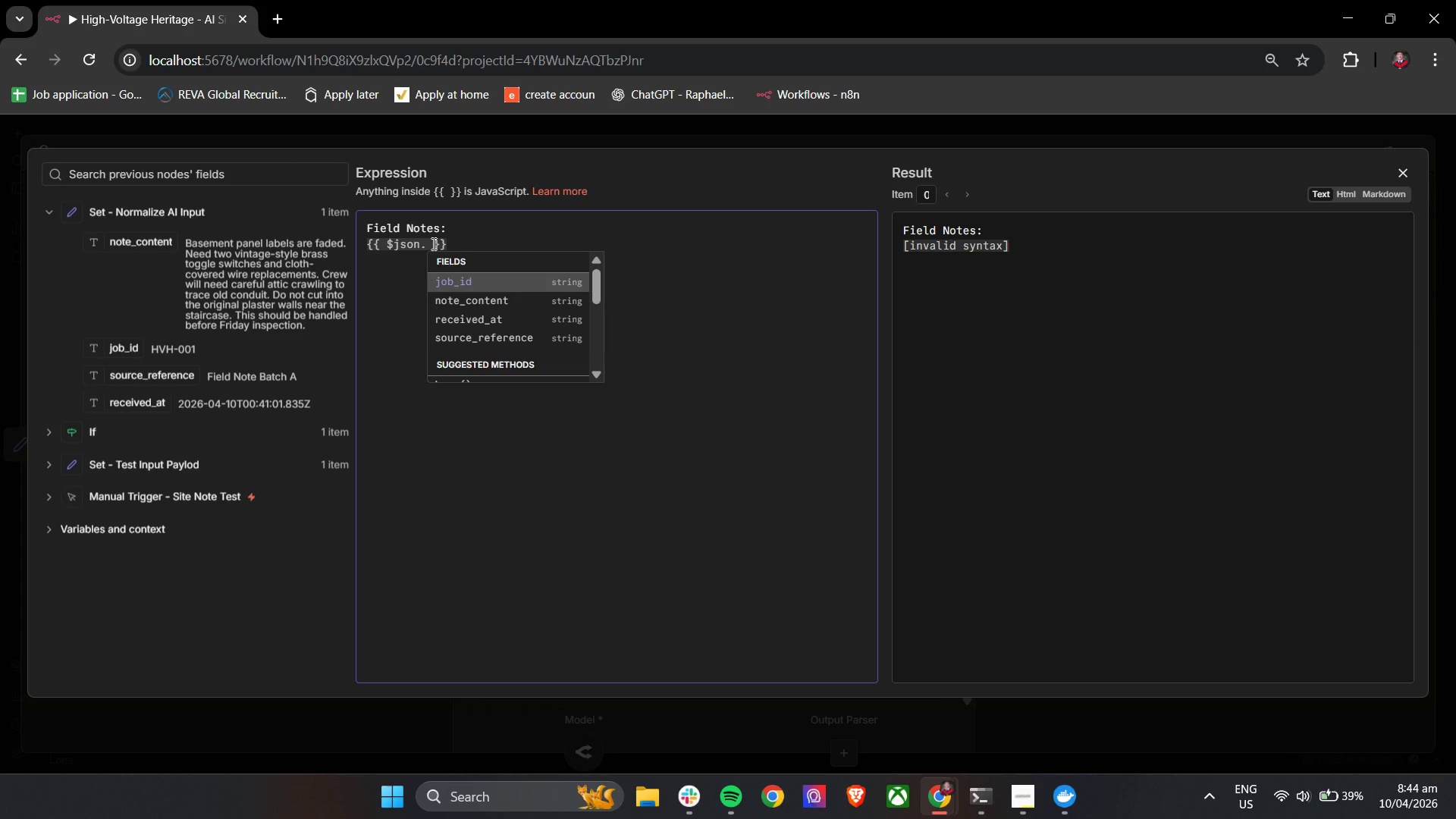 
key(ArrowDown)
 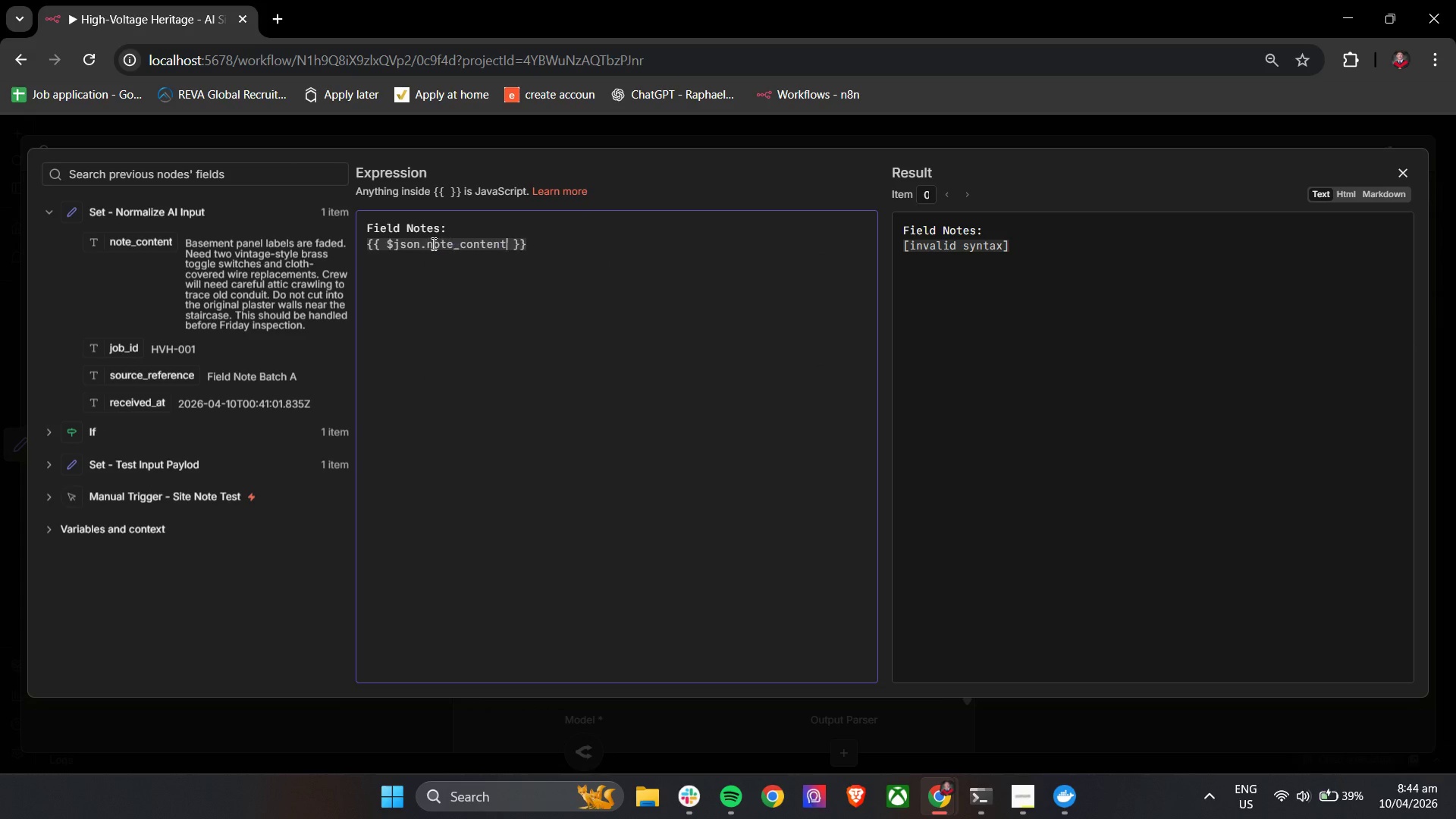 
key(Enter)
 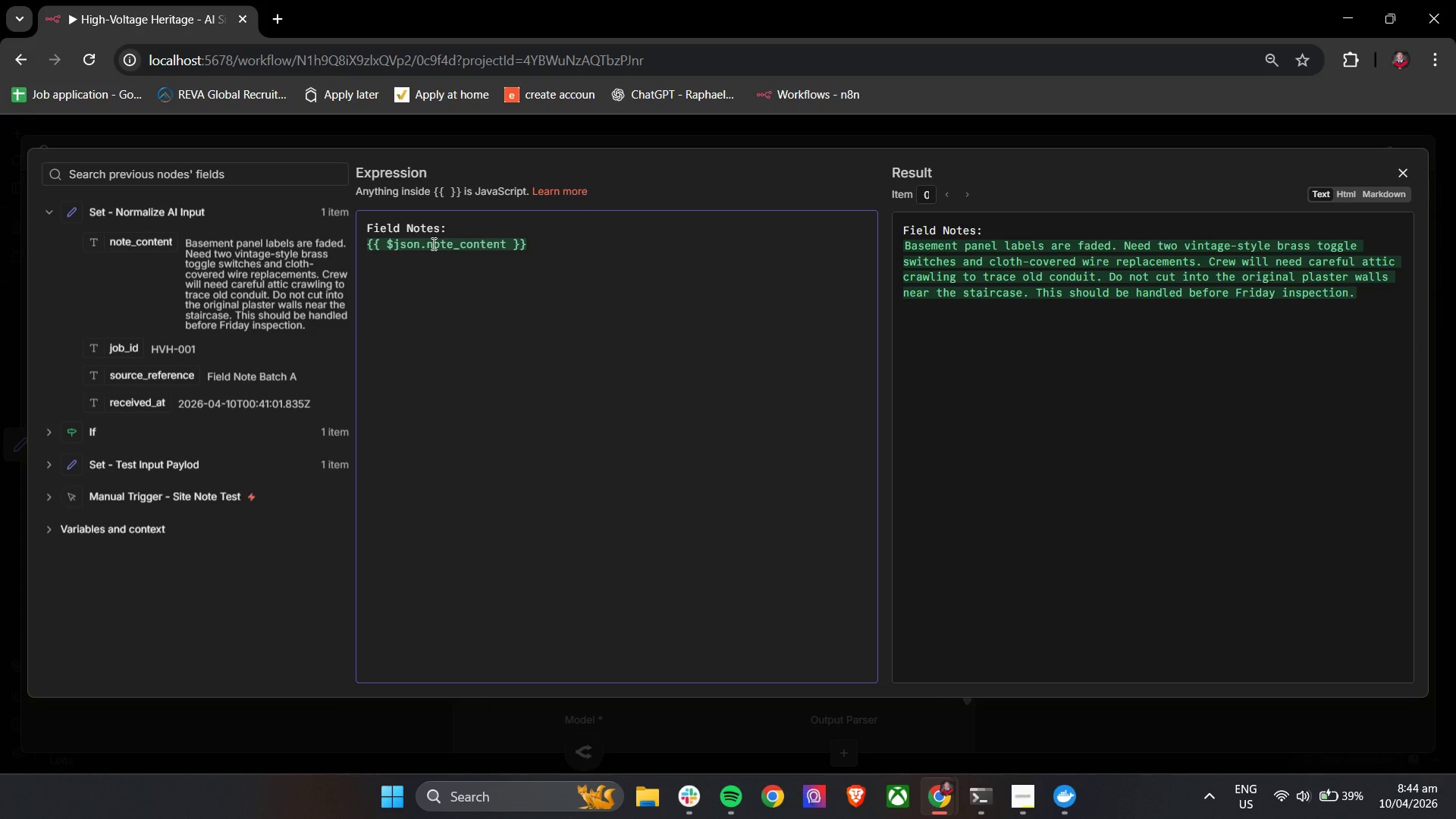 
key(ArrowDown)
 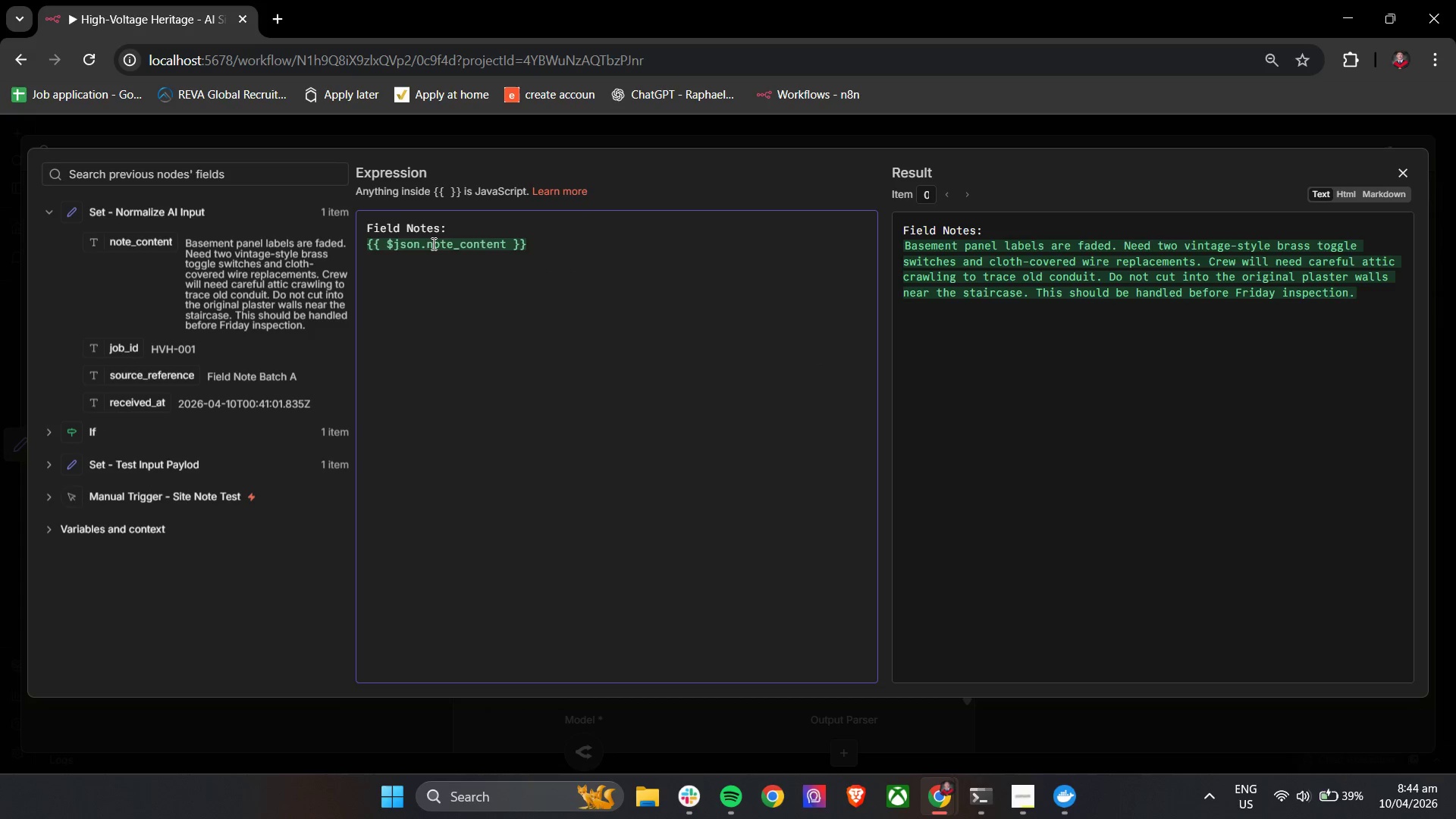 
key(Enter)
 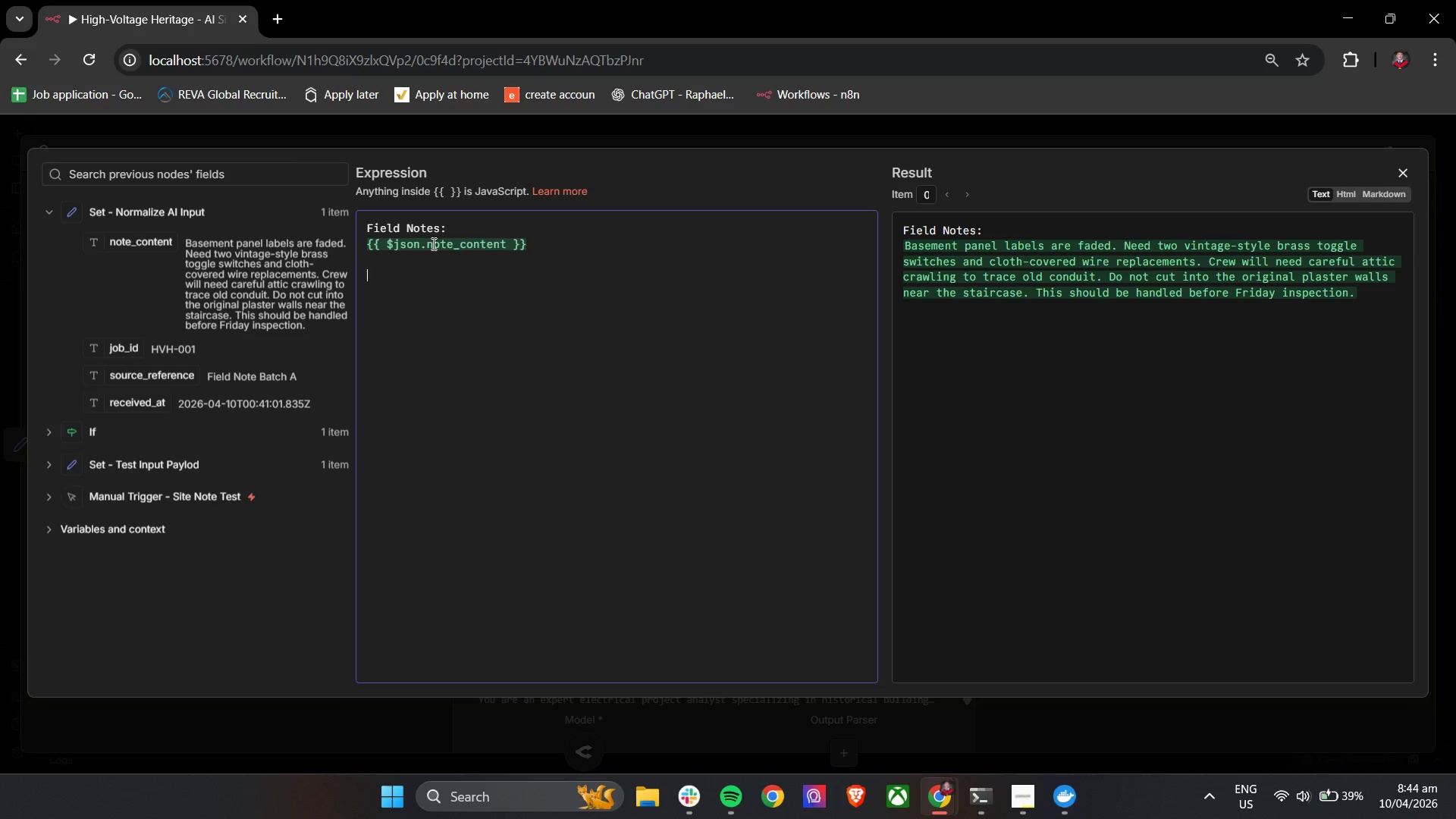 
key(Enter)
 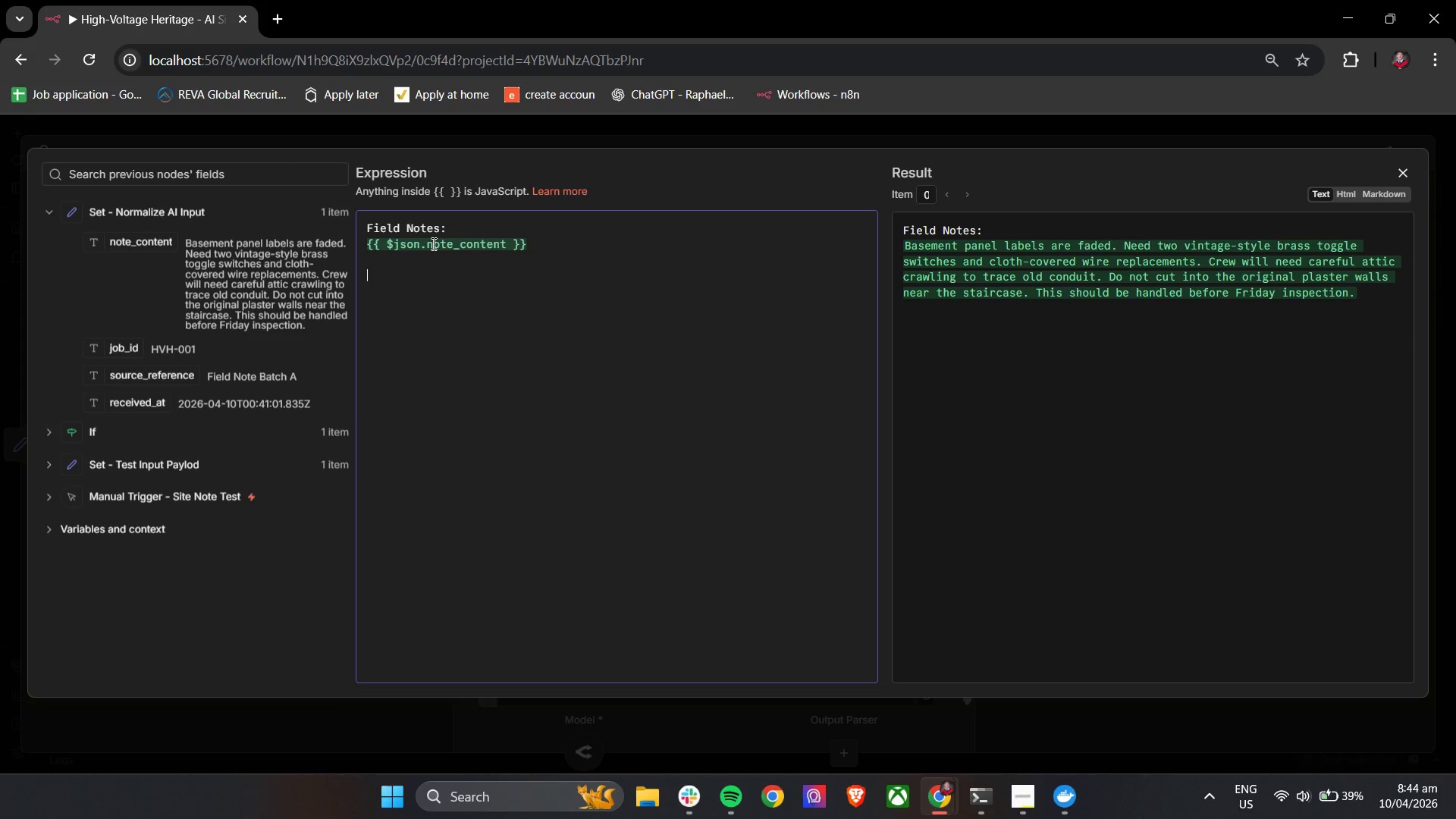 
type(Image Reference:)
 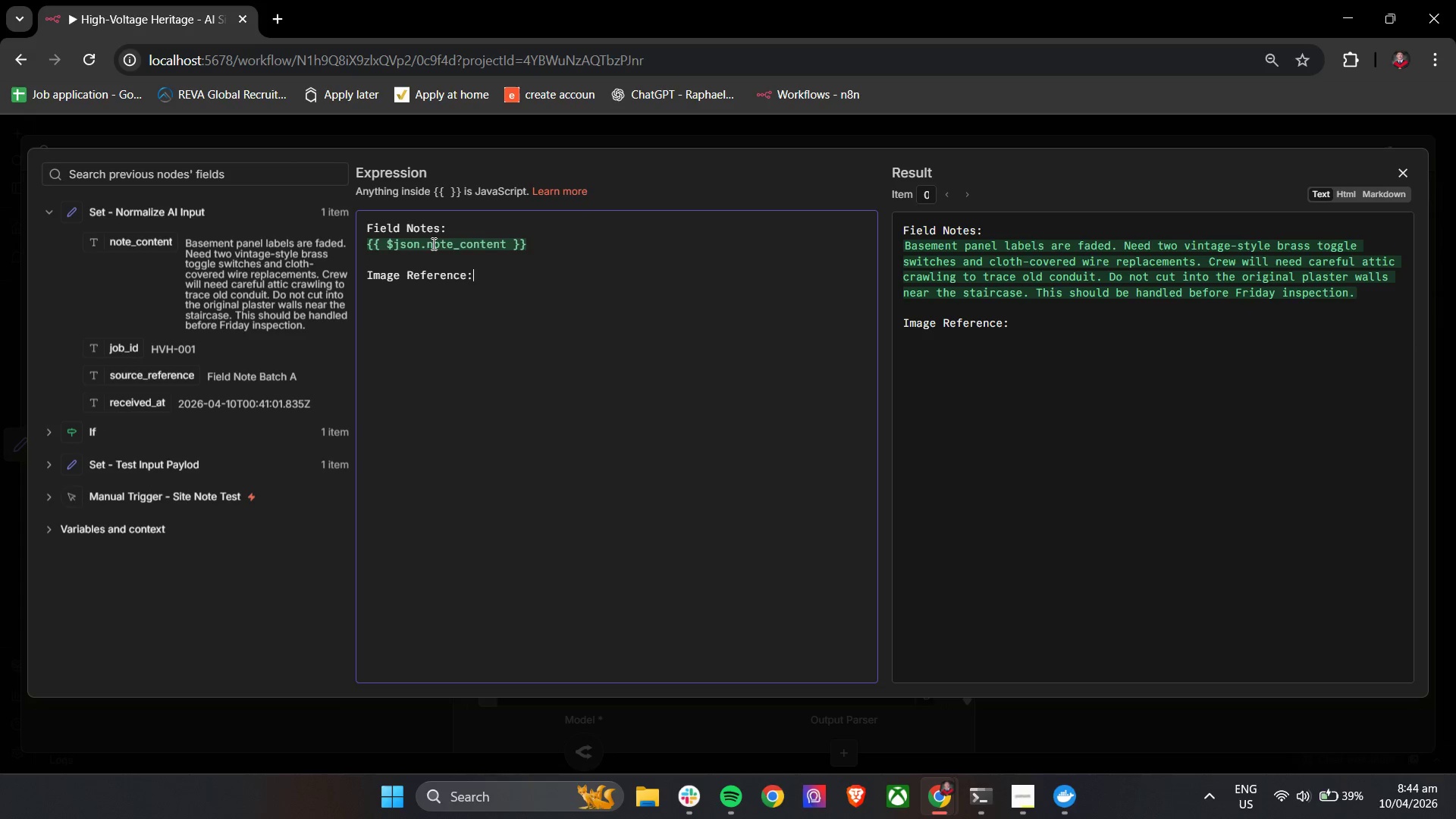 
 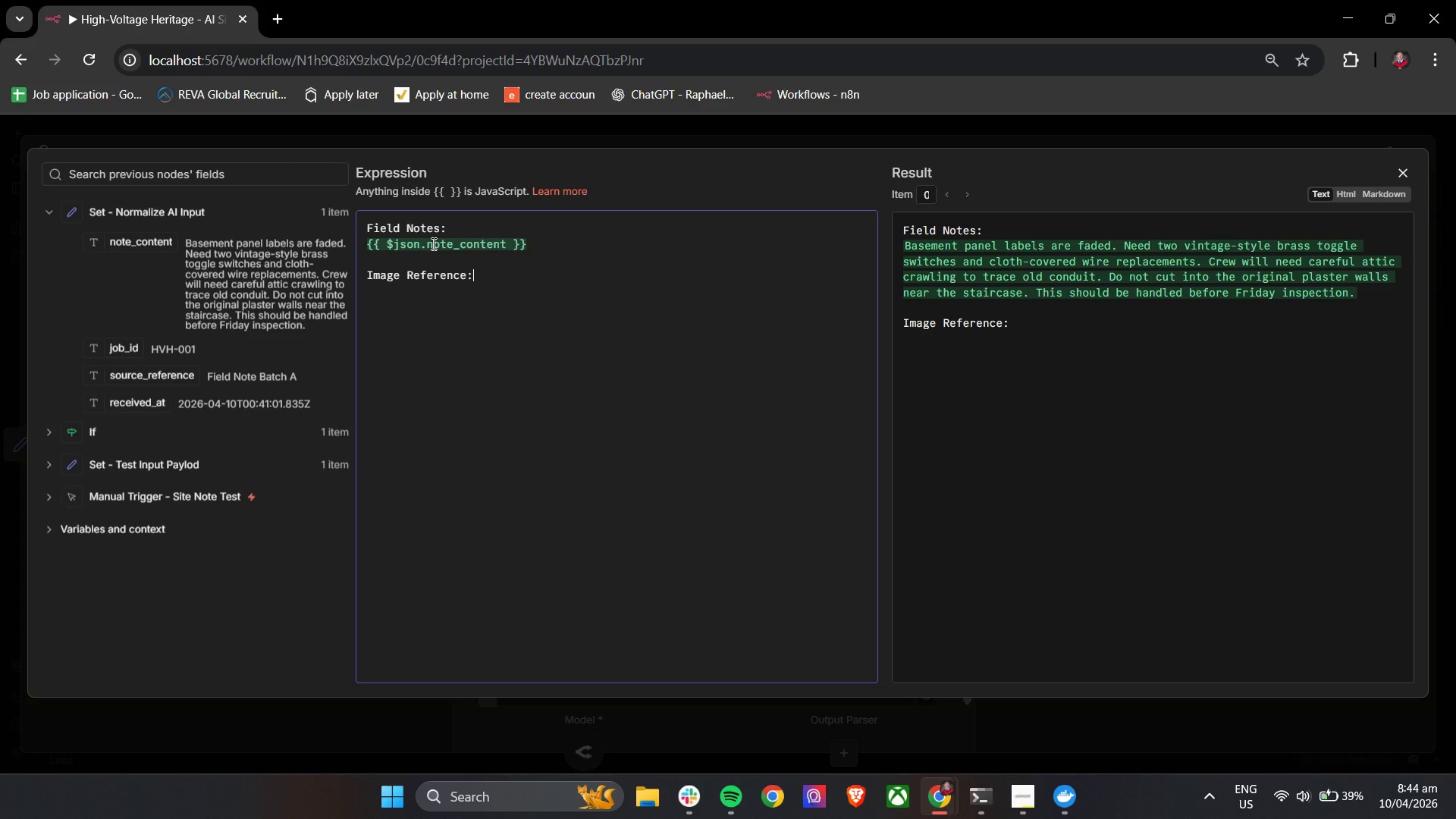 
key(Enter)
 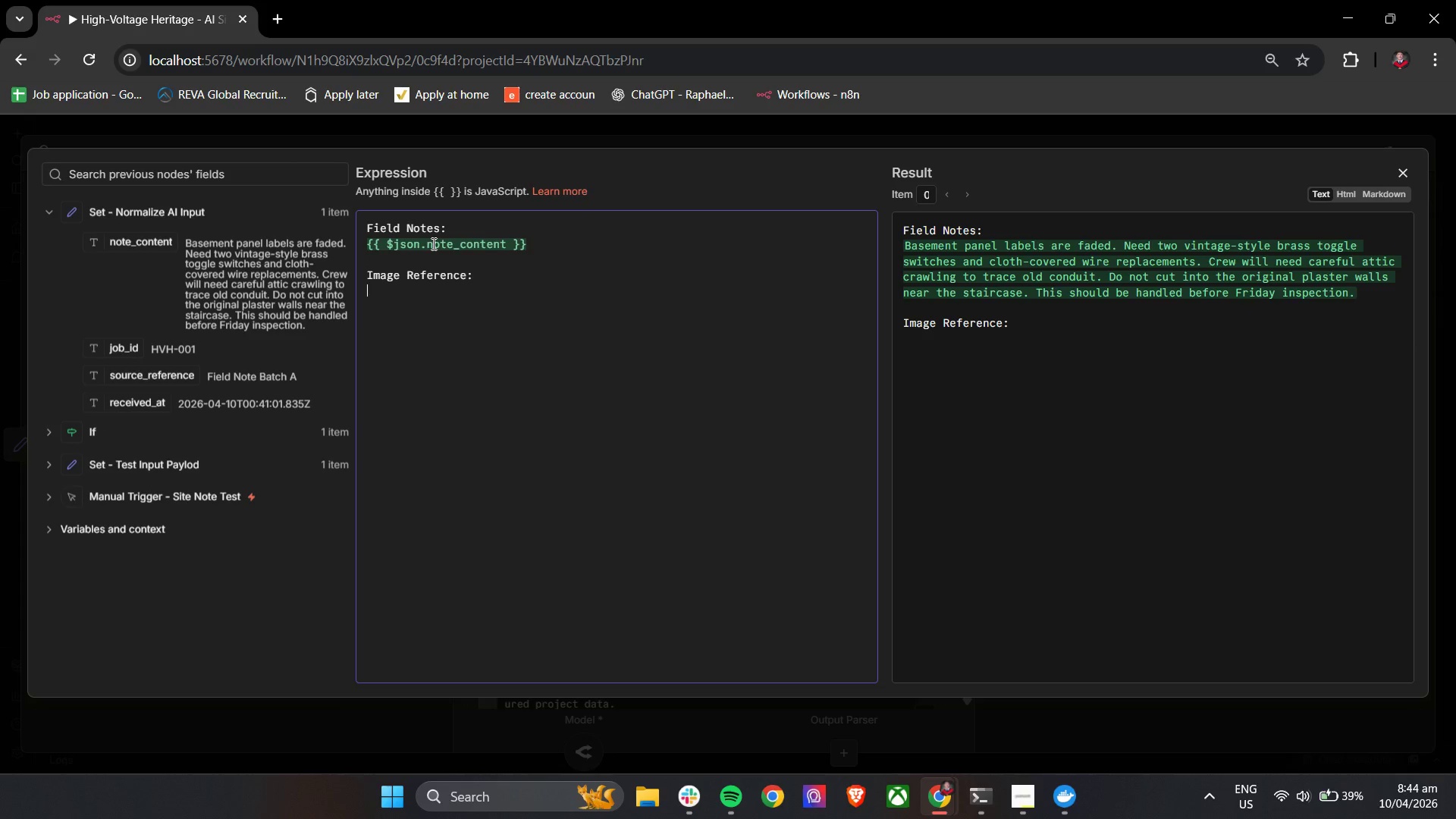 
key(Shift+BracketLeft)
 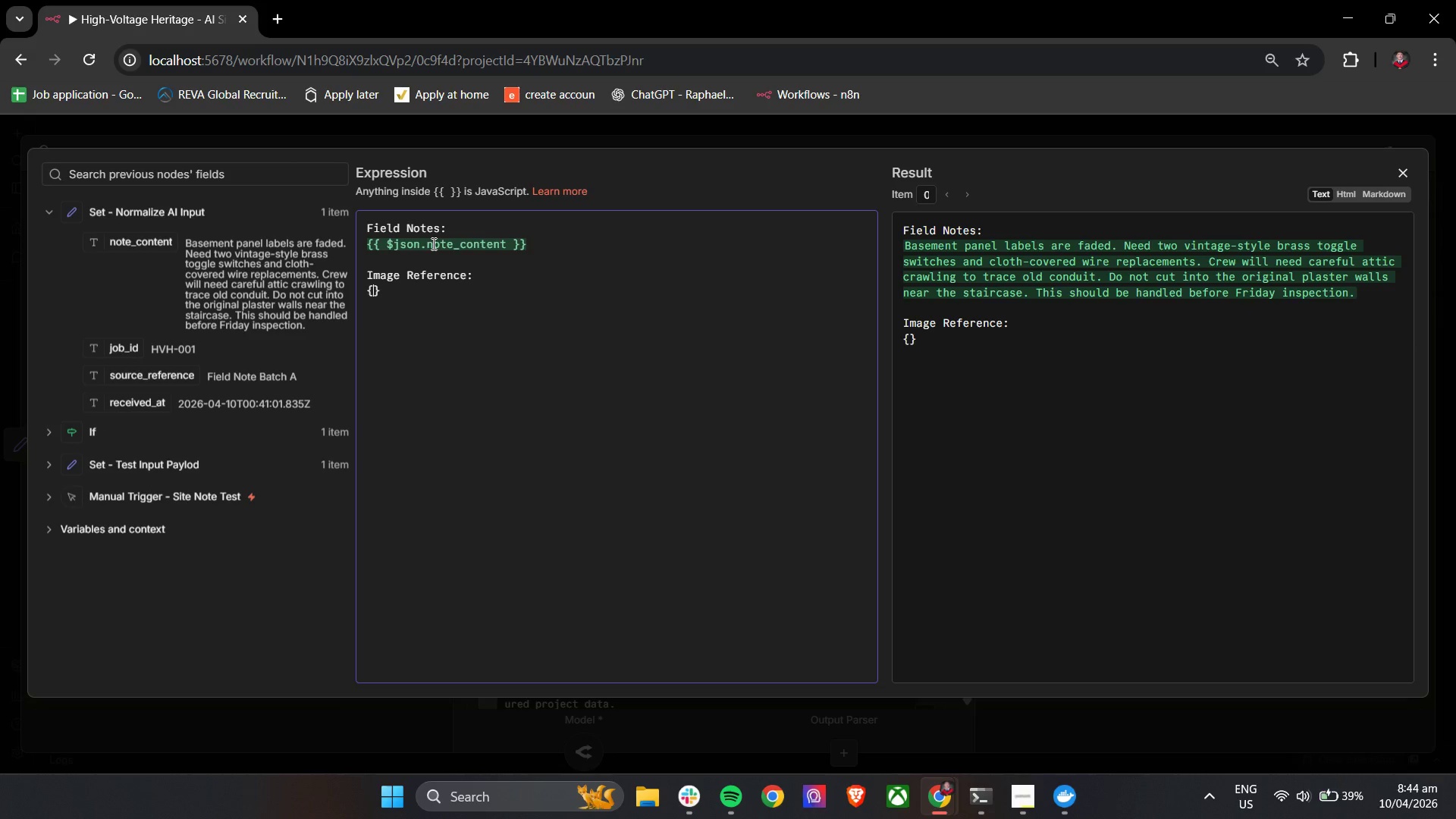 
key(Shift+BracketLeft)
 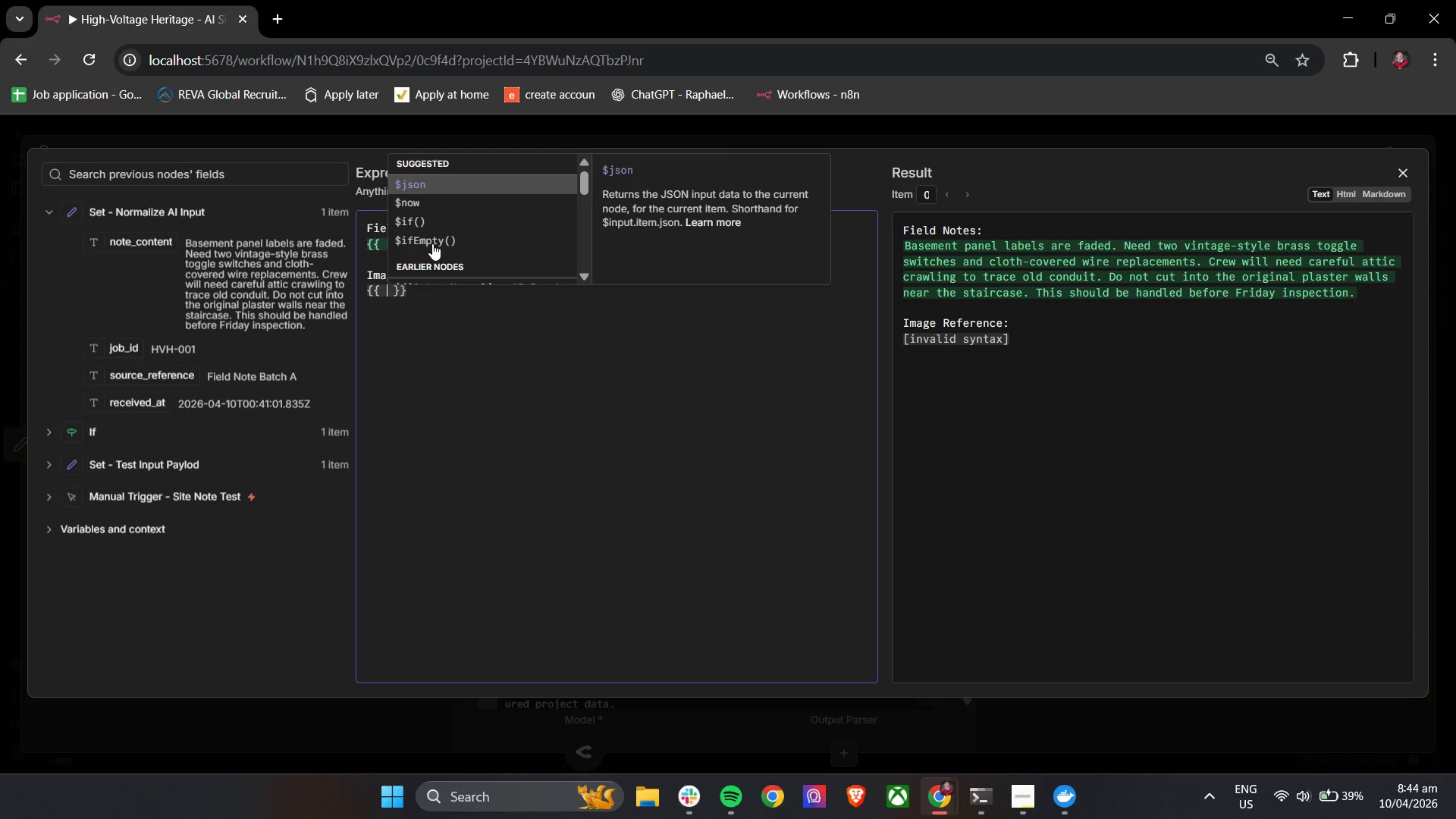 
key(Enter)
 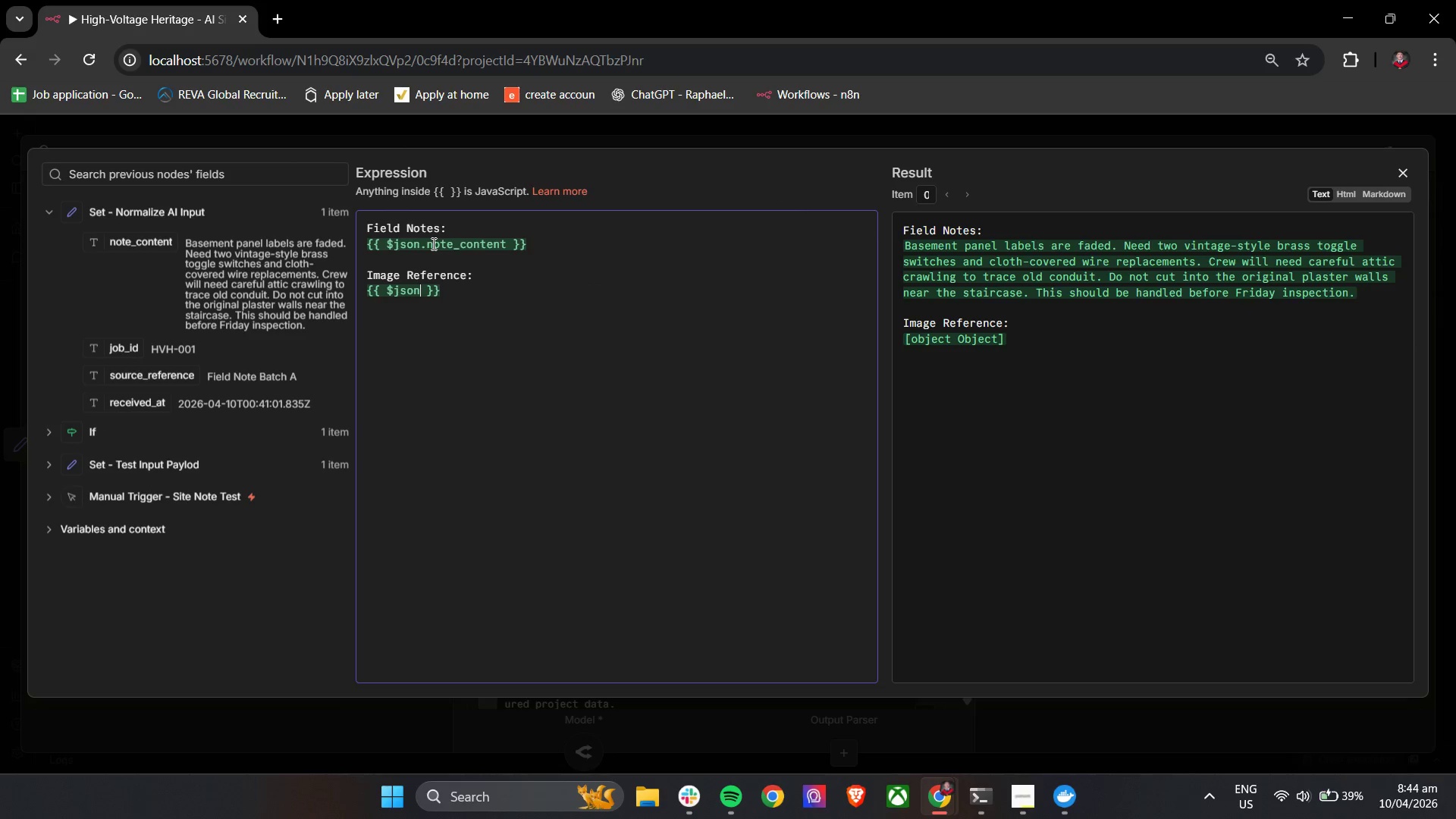 
key(Period)
 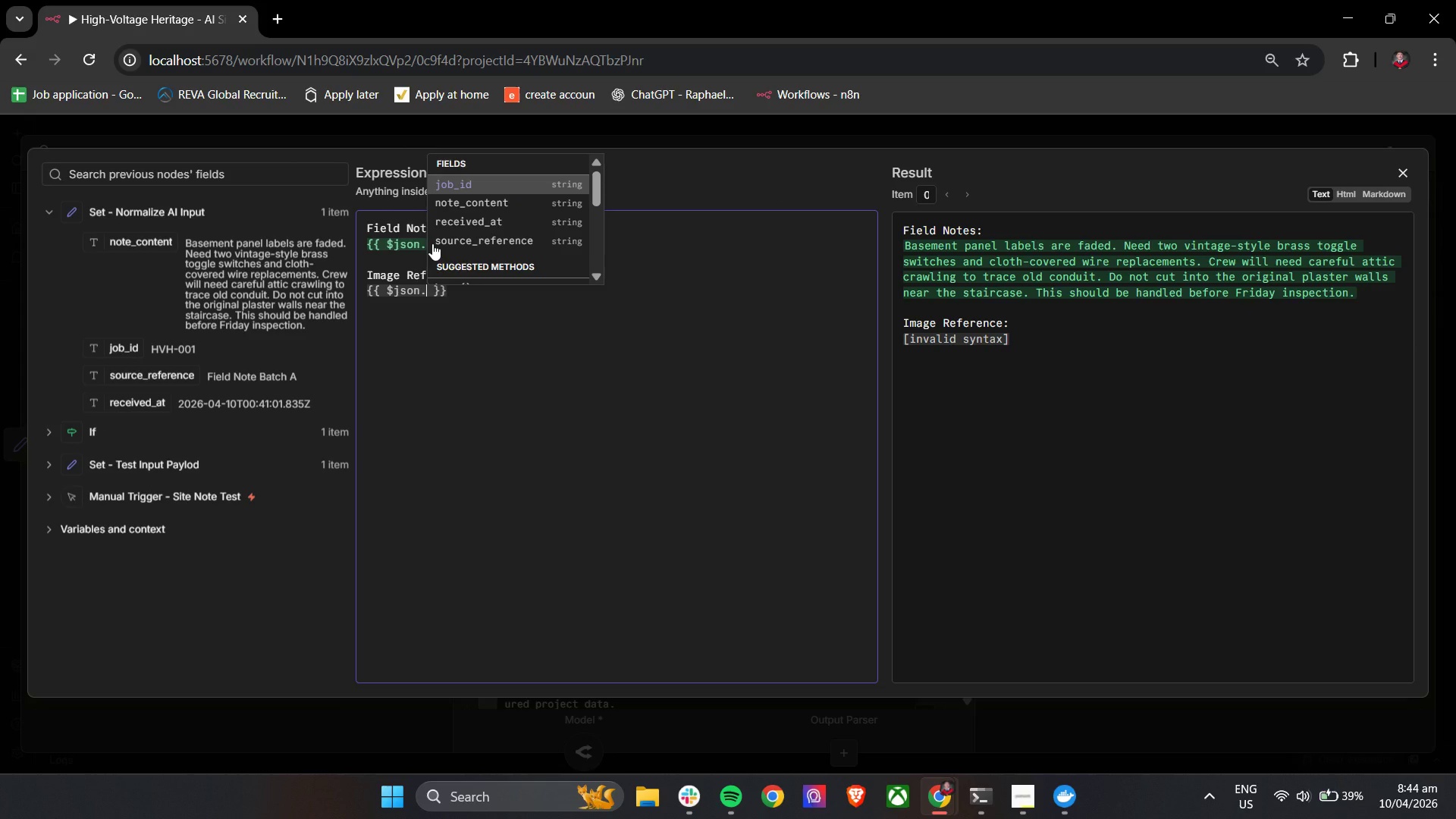 
key(ArrowDown)
 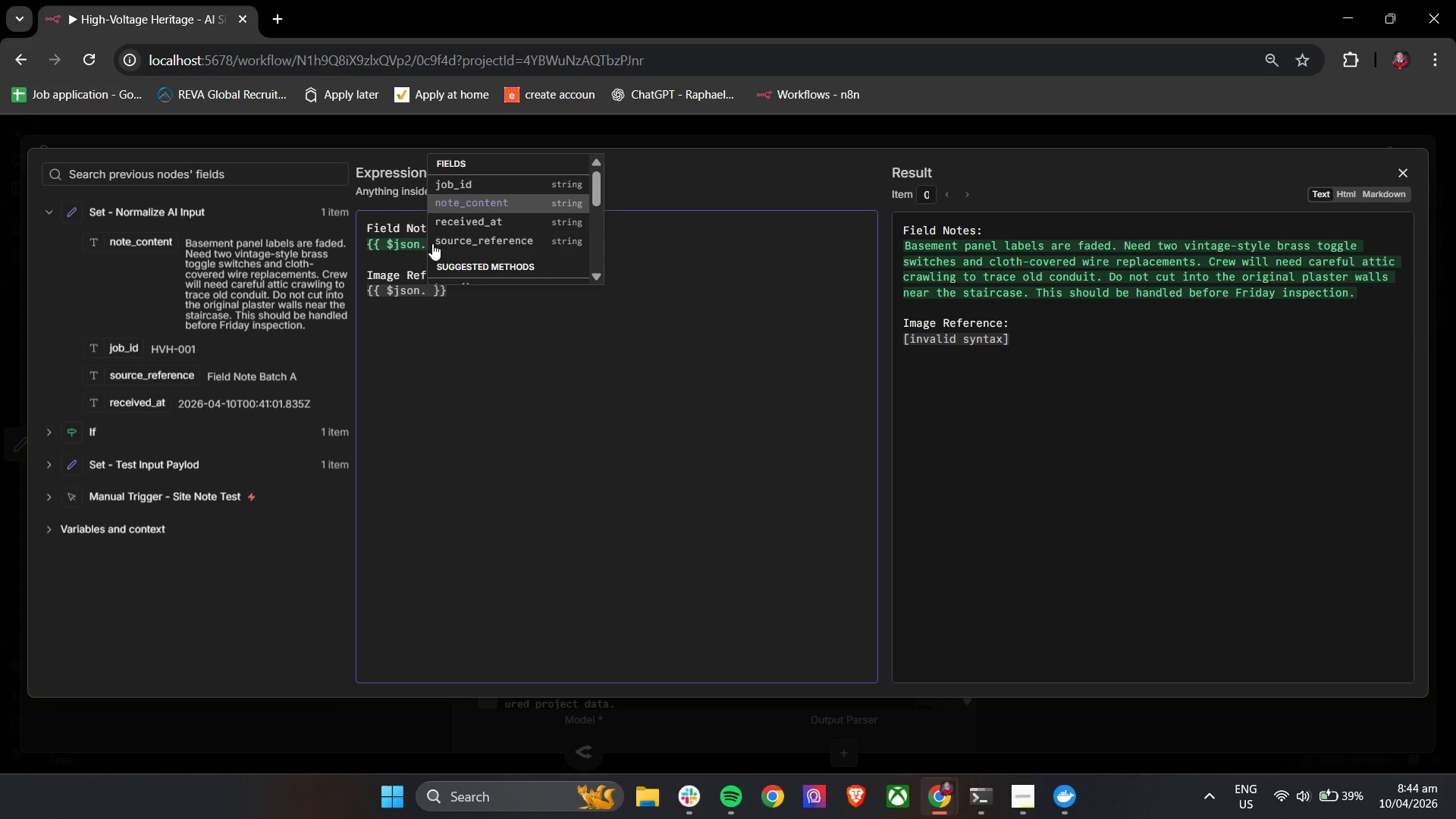 
key(ArrowDown)
 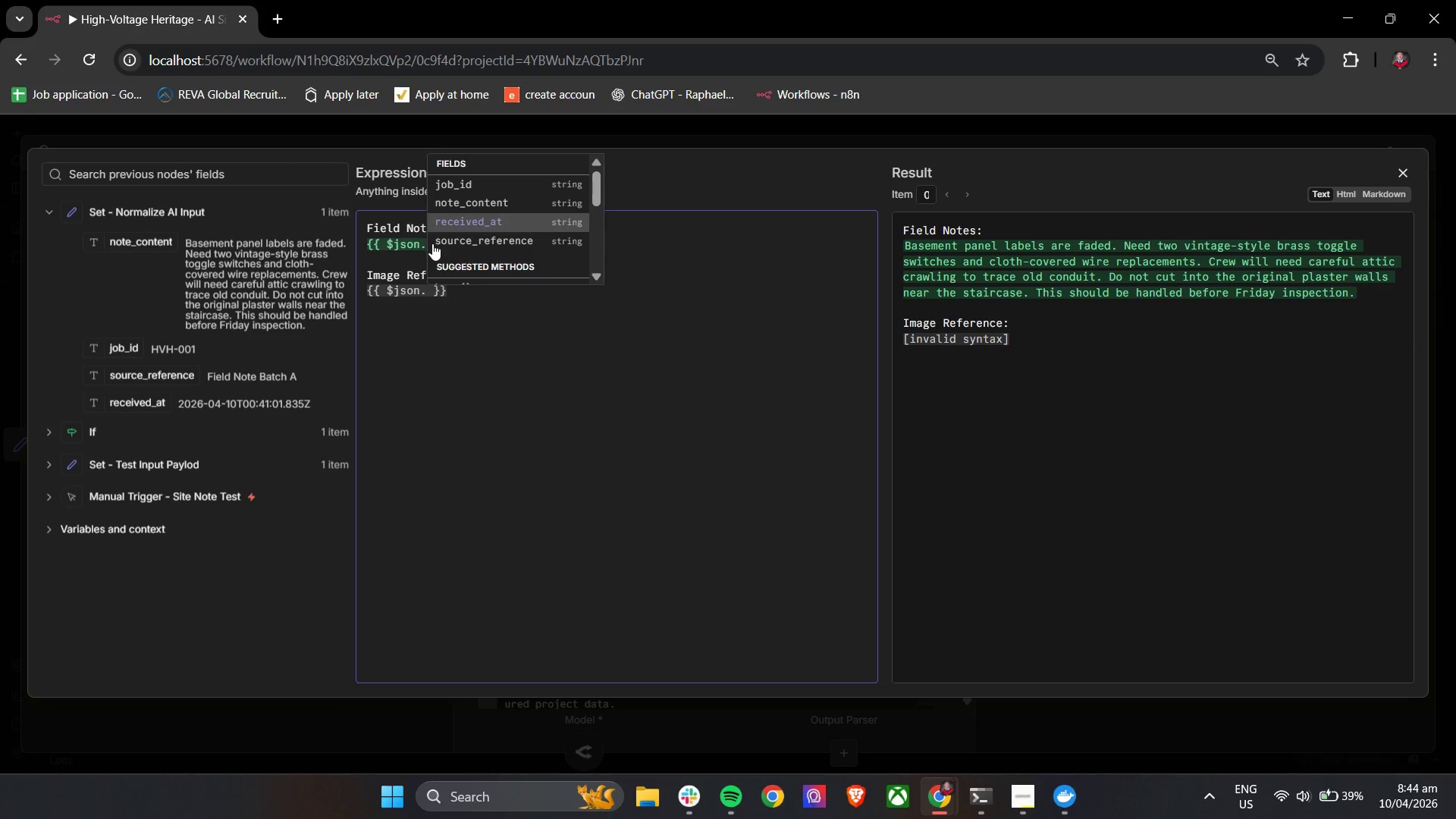 
key(ArrowDown)
 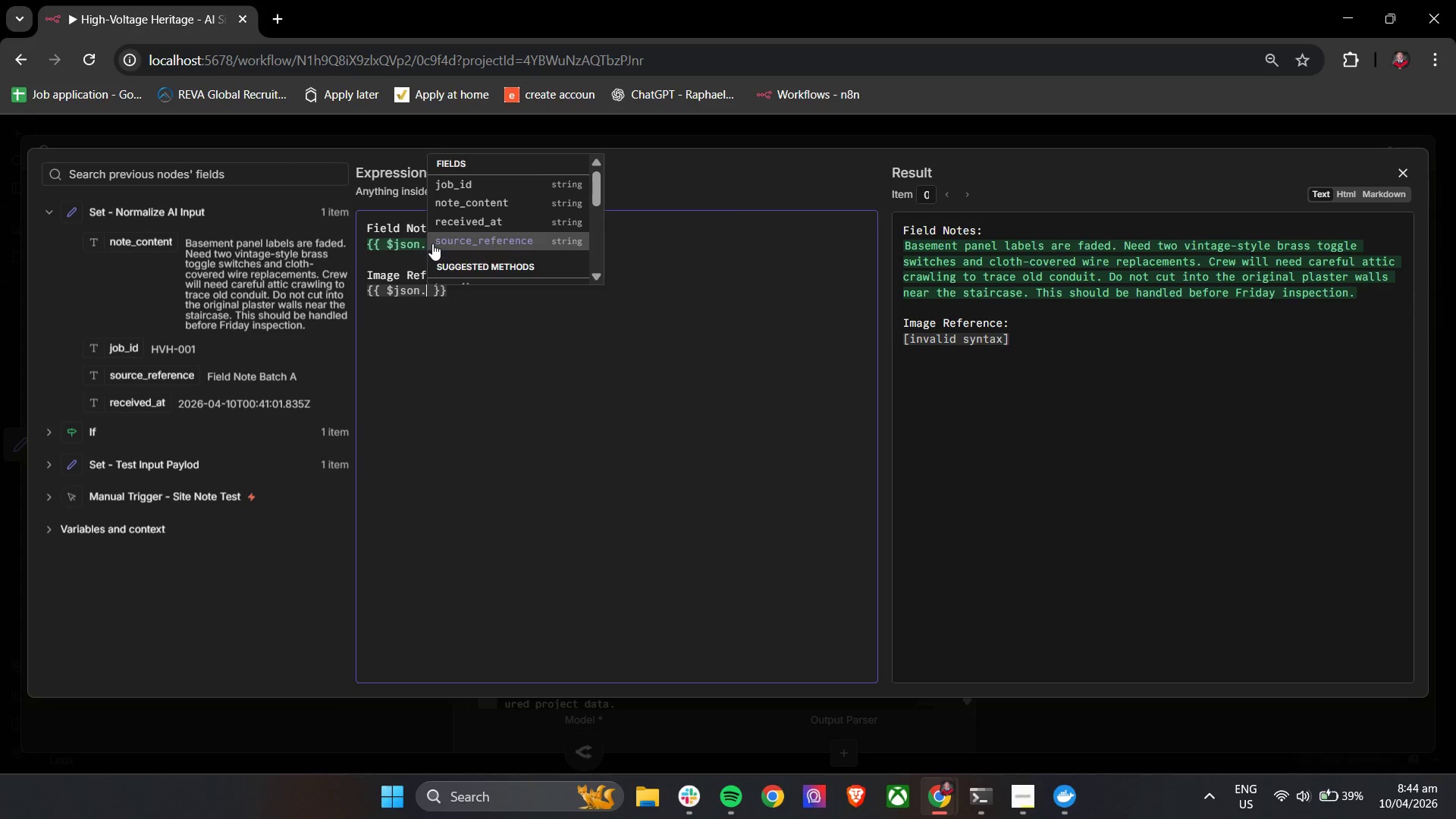 
key(ArrowDown)
 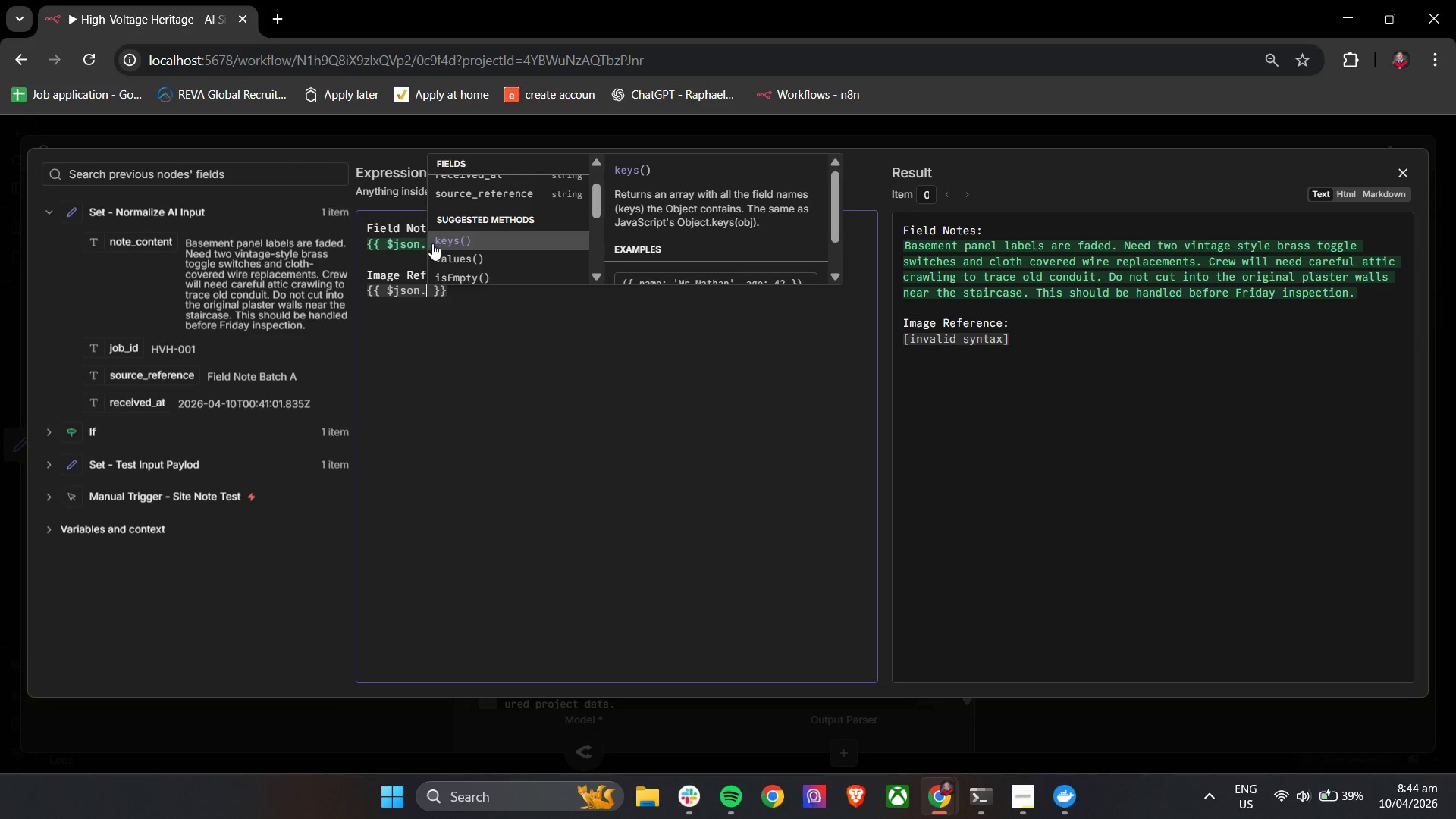 
key(ArrowDown)
 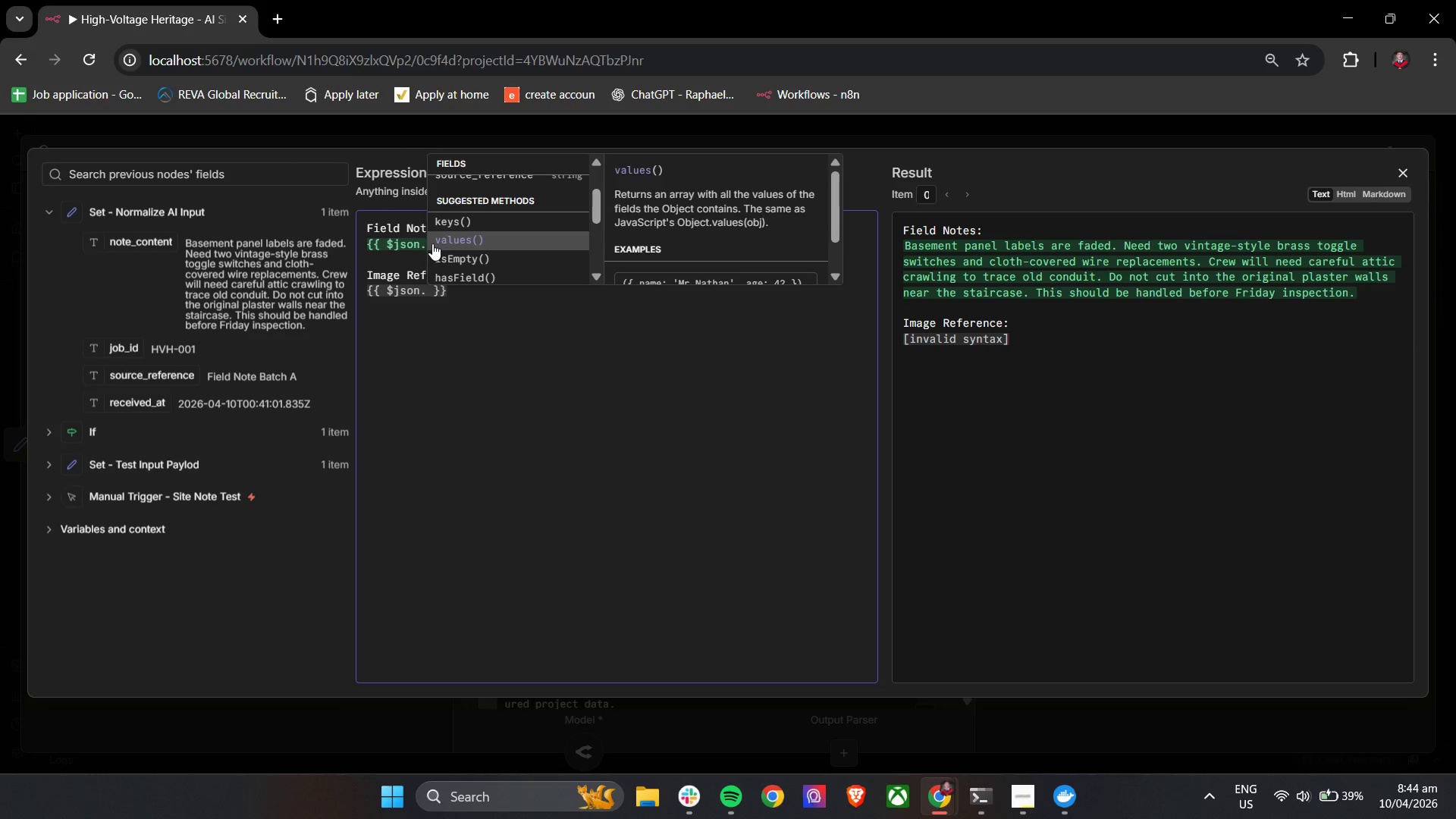 
key(ArrowUp)
 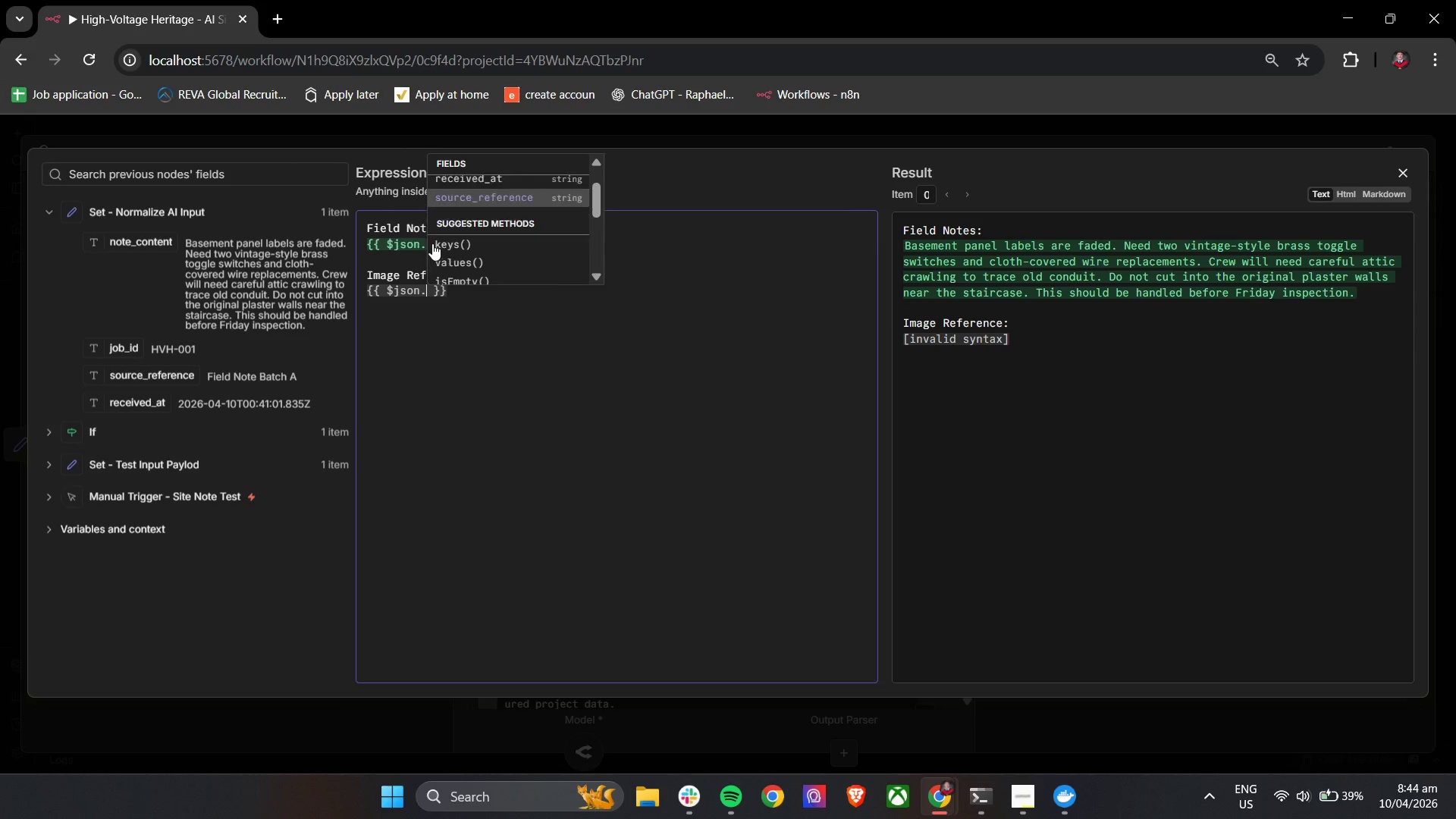 
key(ArrowUp)
 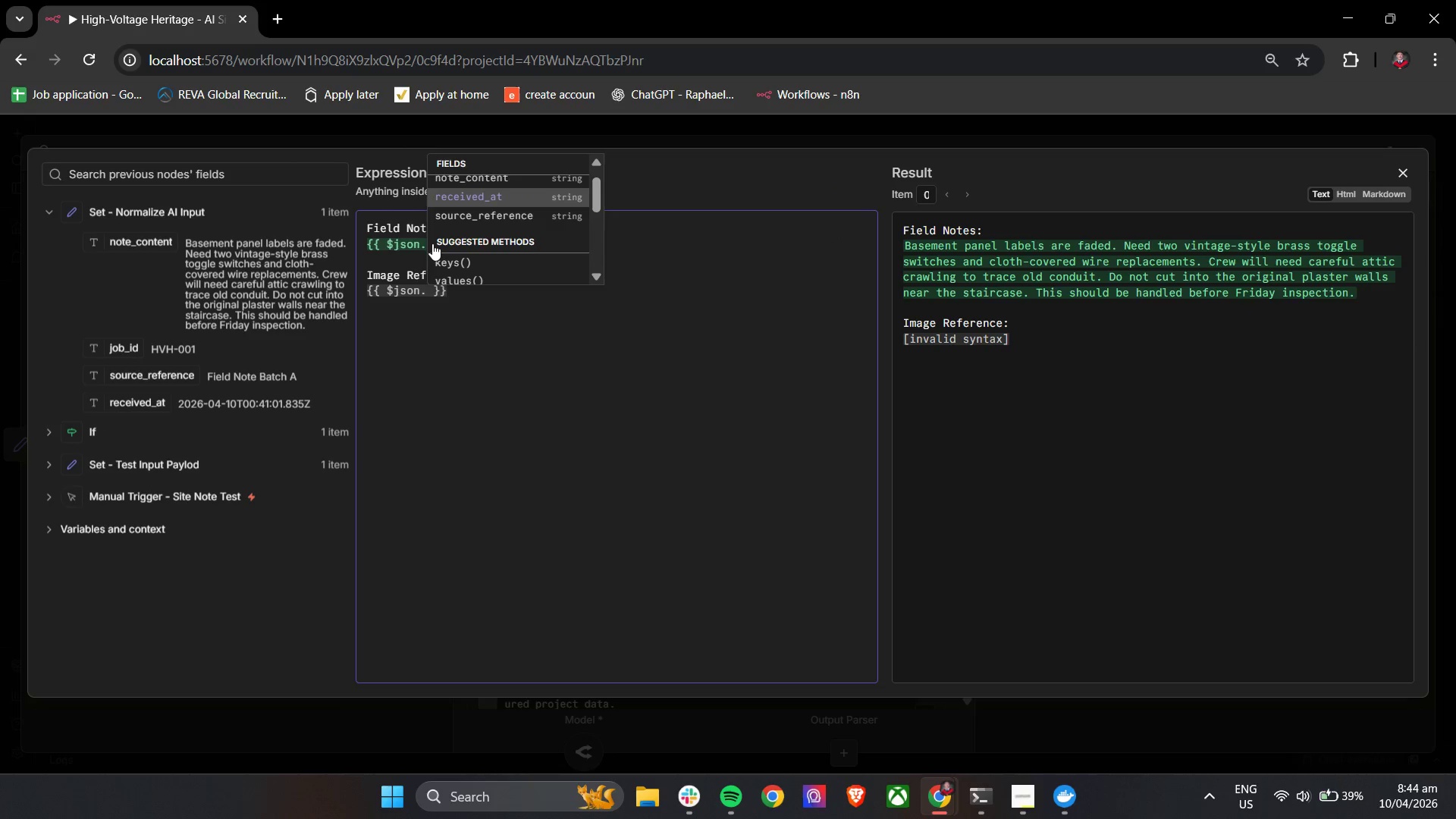 
key(ArrowUp)
 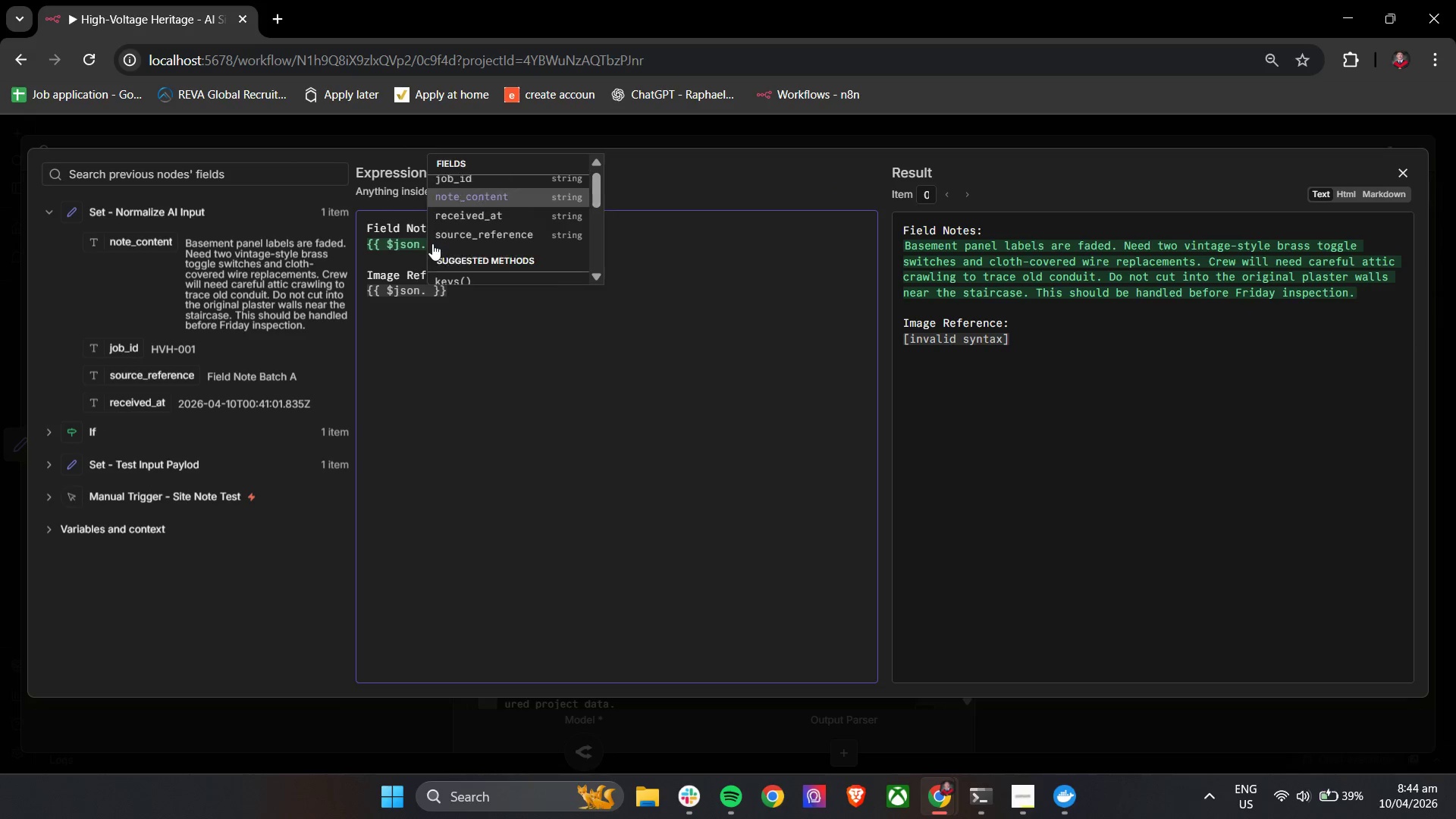 
key(ArrowUp)
 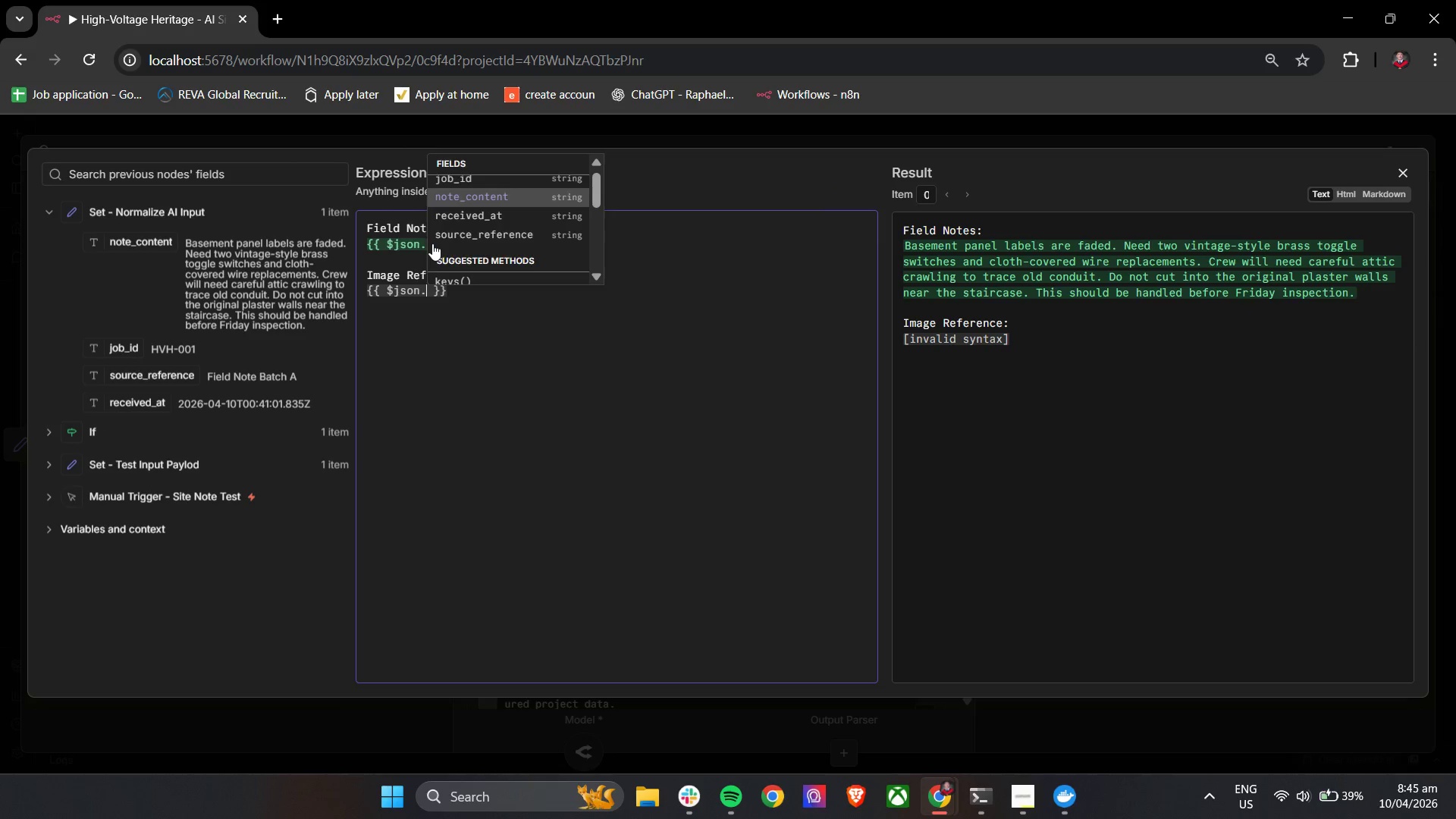 
key(ArrowUp)
 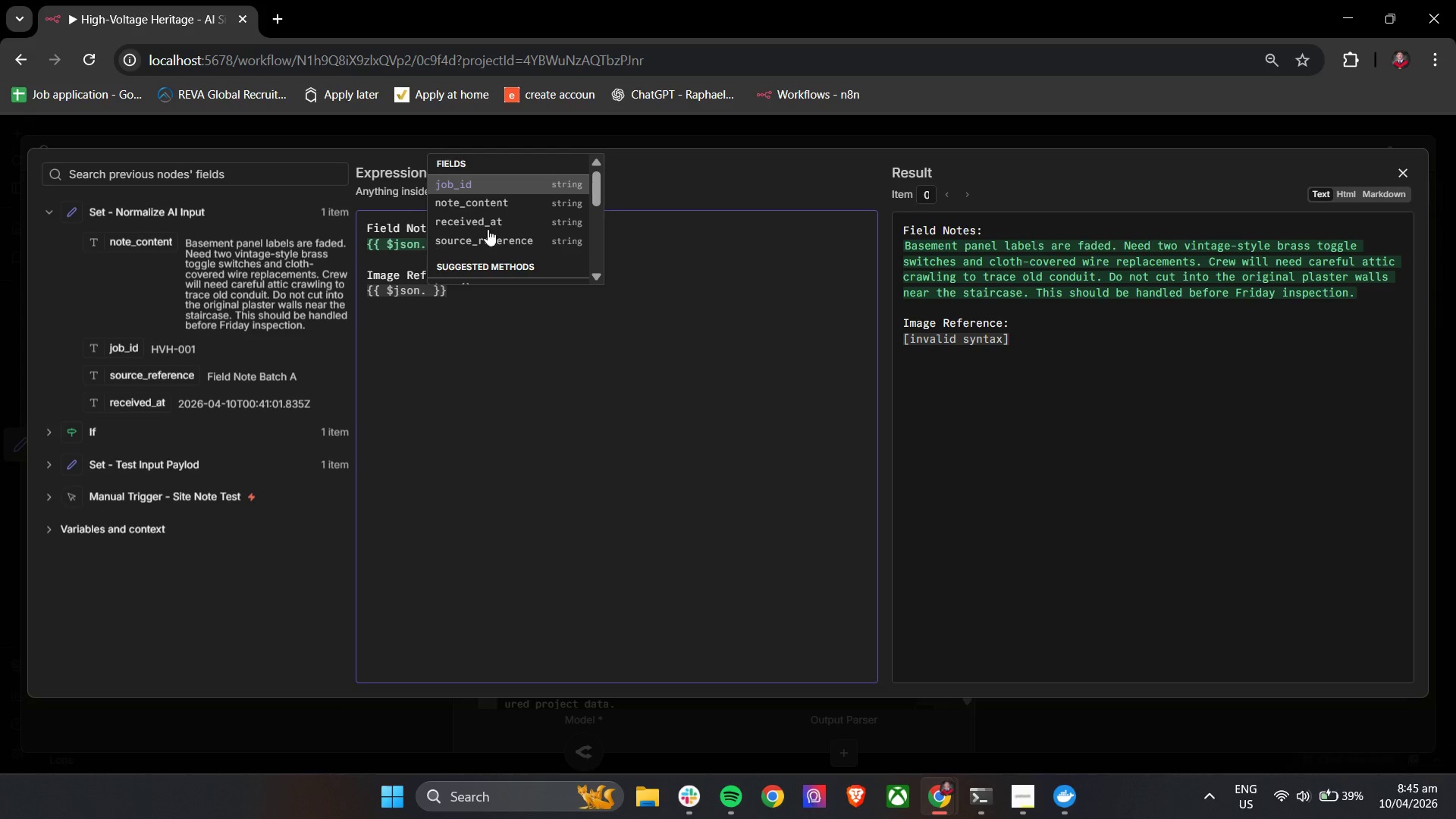 
left_click([1402, 168])
 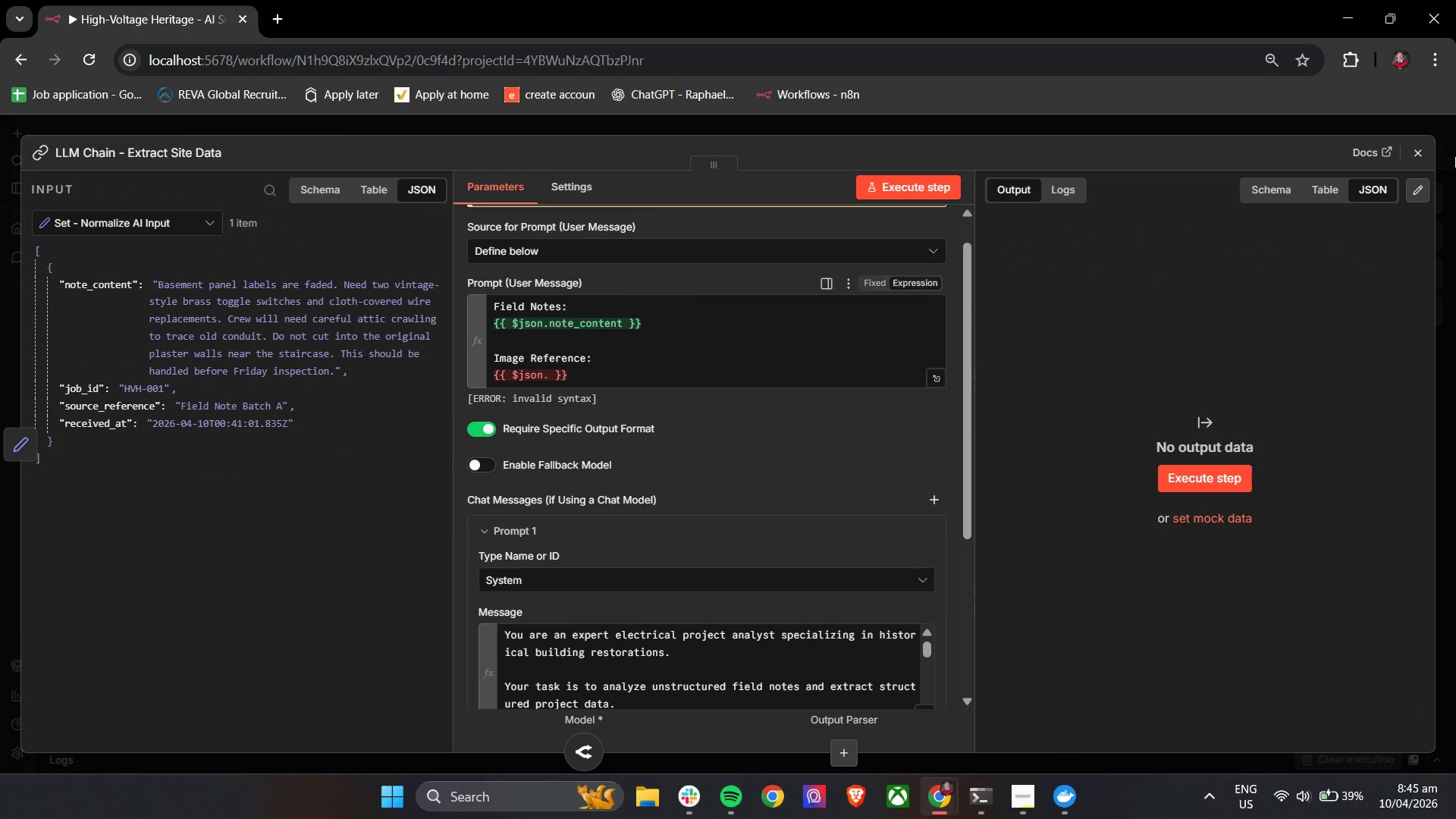 
left_click([1415, 153])
 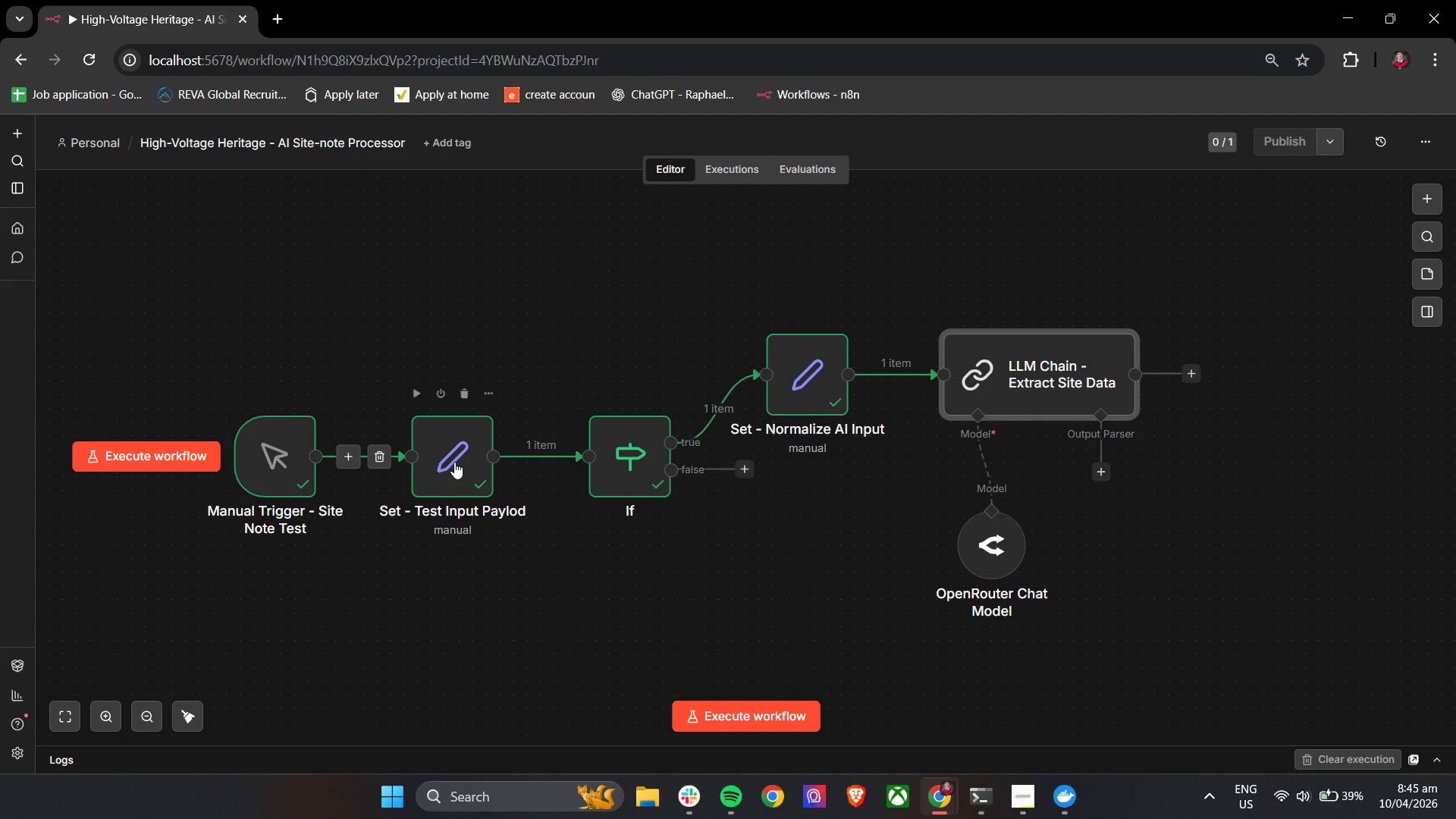 
double_click([455, 462])
 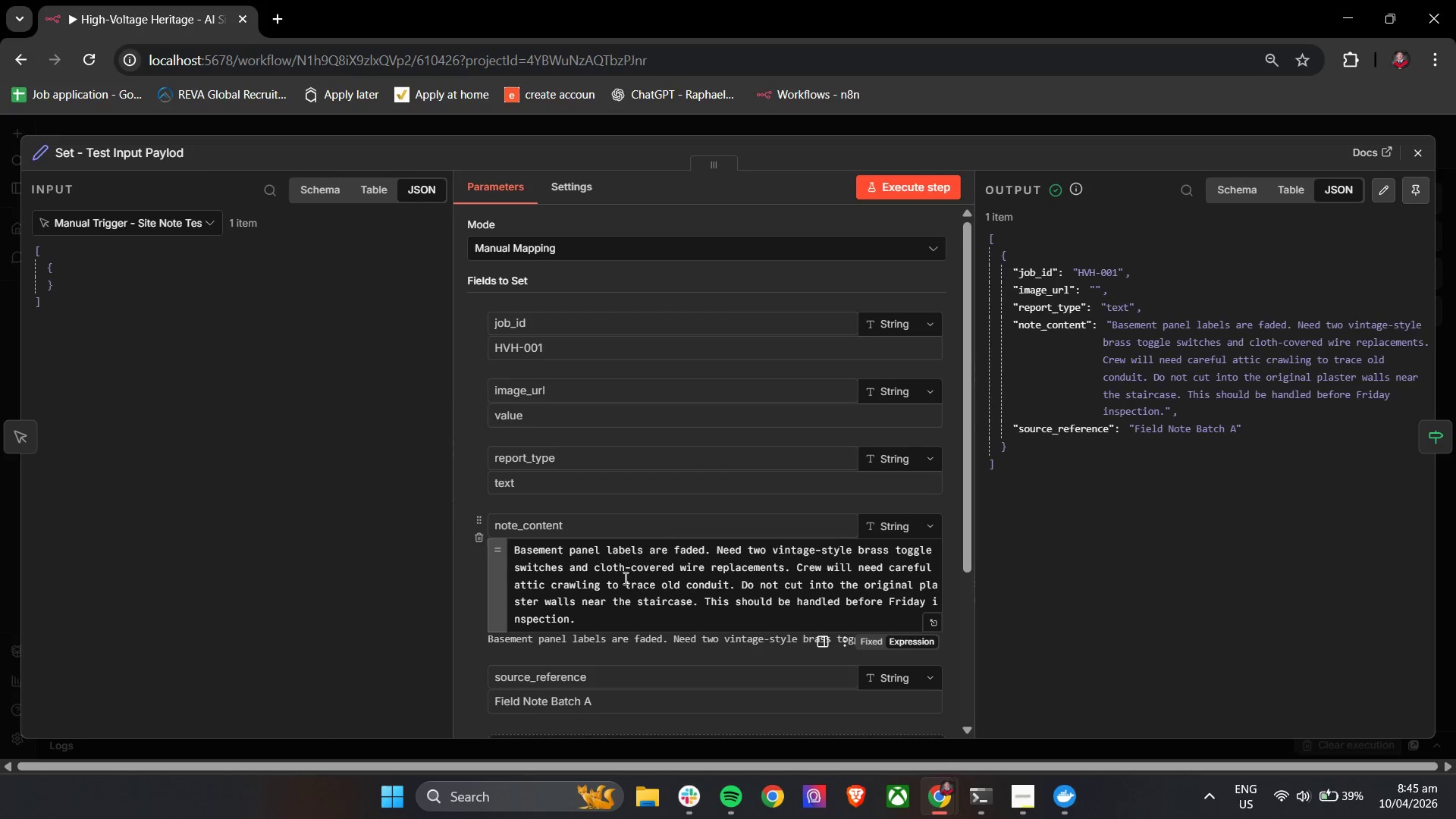 
scroll: coordinate [627, 604], scroll_direction: down, amount: 5.0
 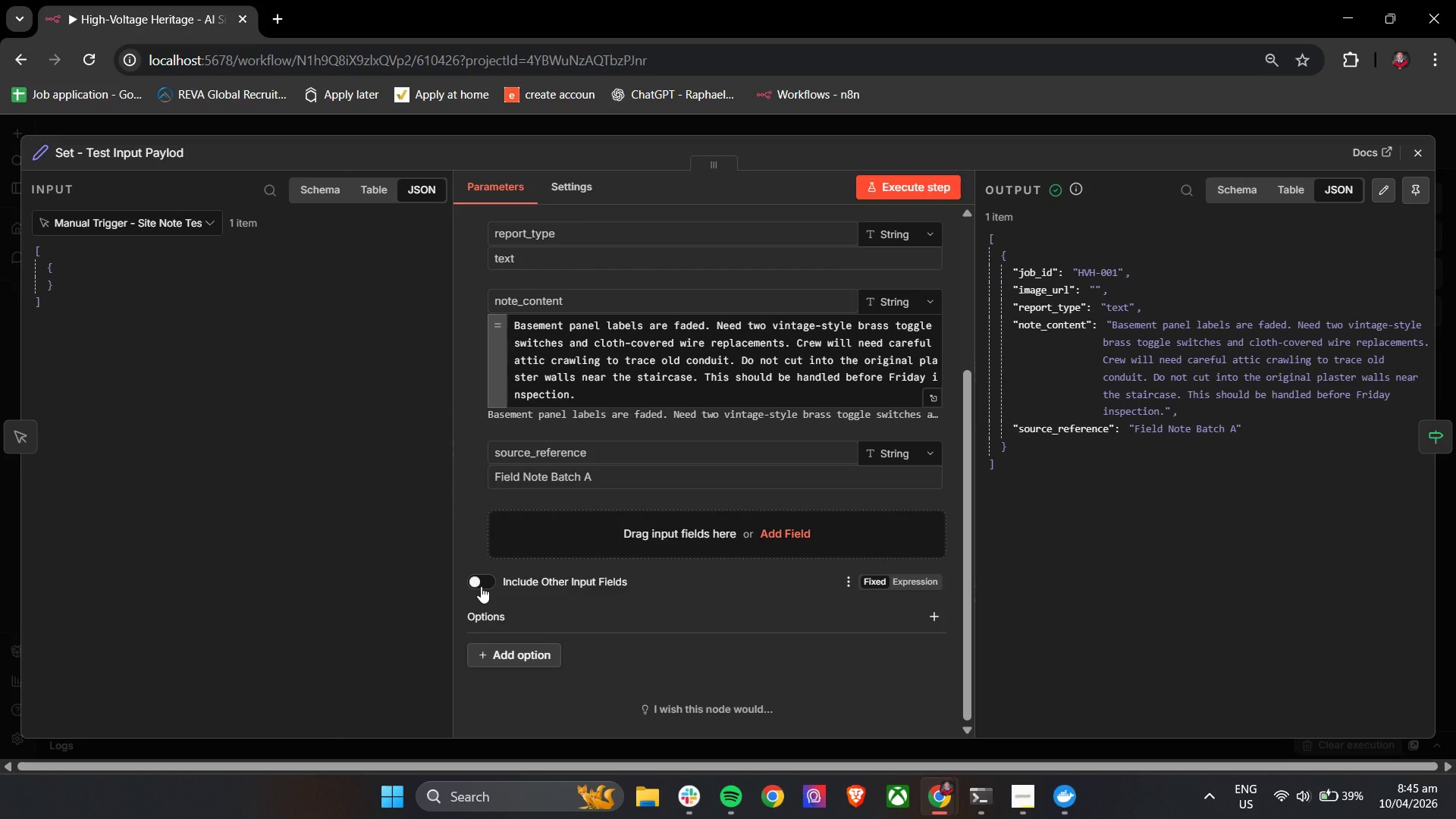 
double_click([481, 586])
 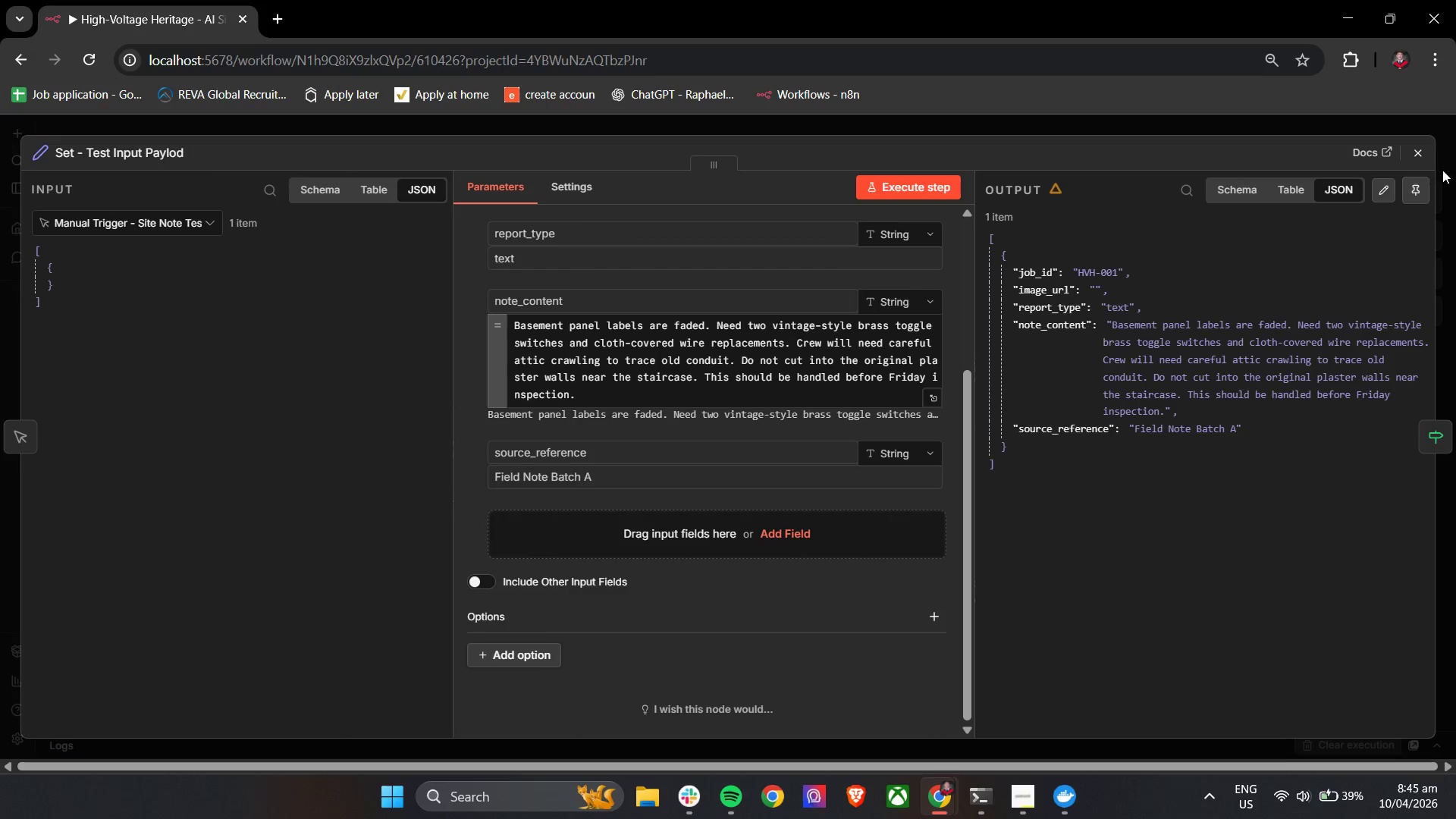 
left_click([1410, 154])
 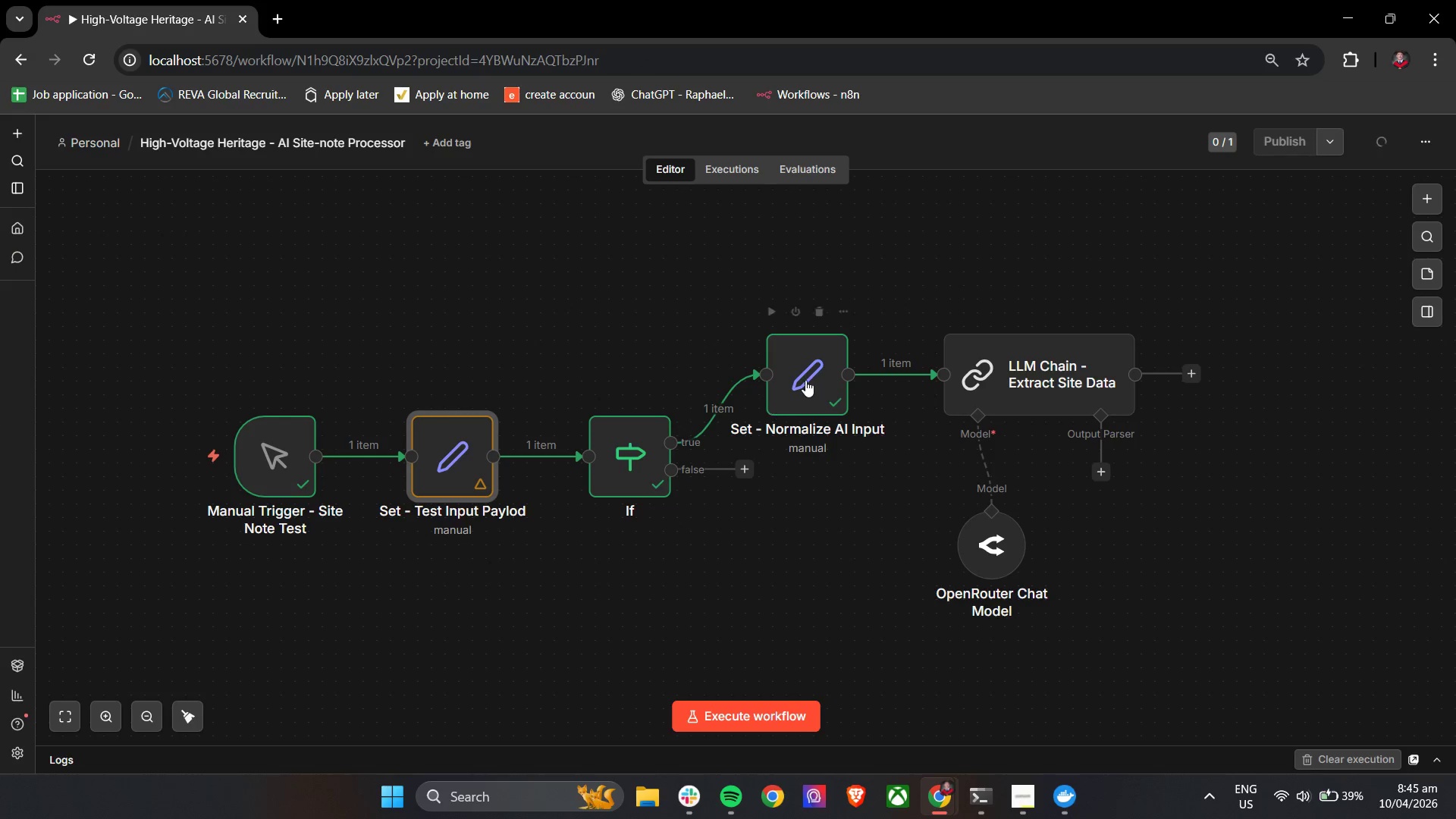 
double_click([809, 378])
 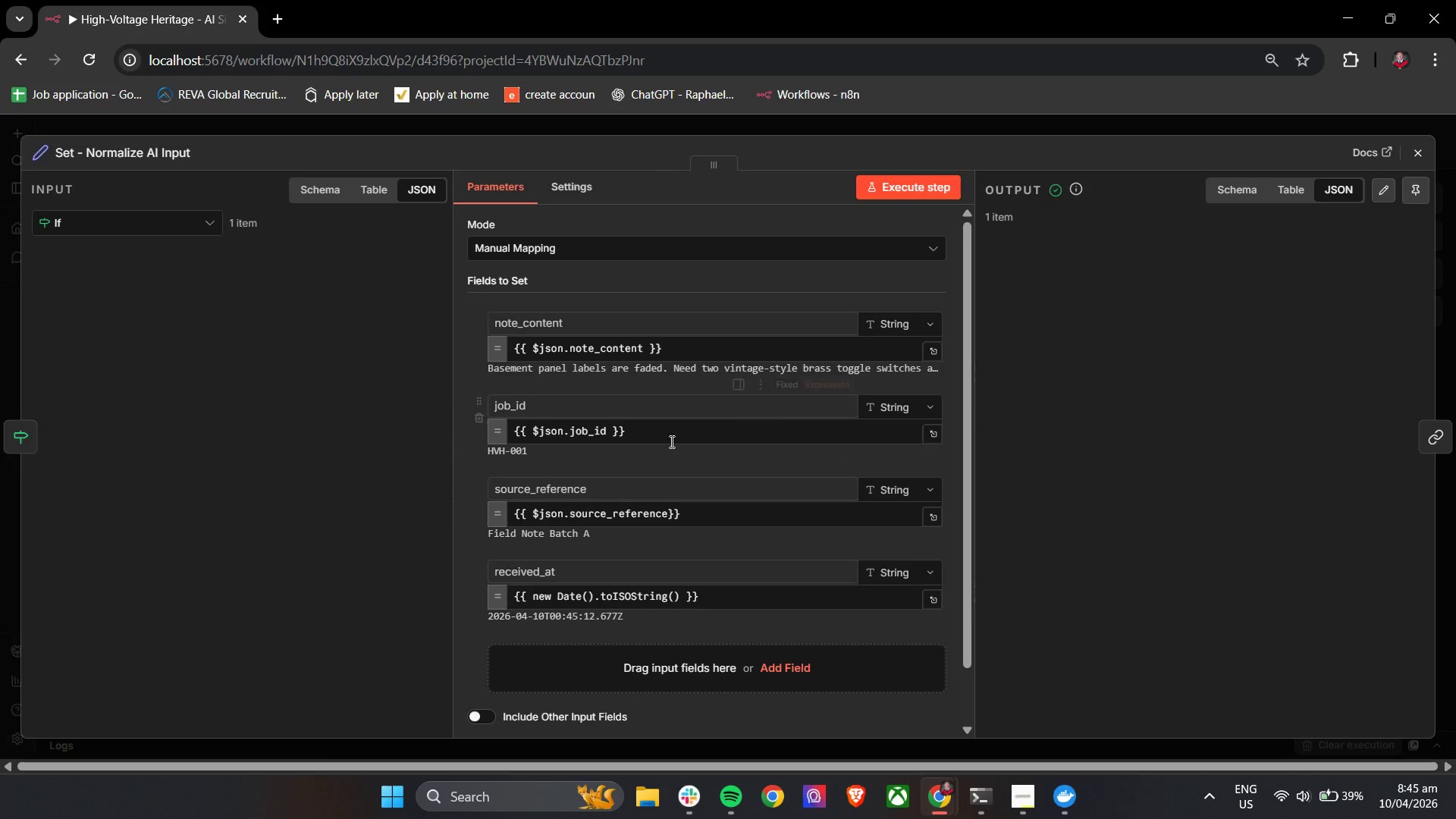 
scroll: coordinate [538, 573], scroll_direction: down, amount: 4.0
 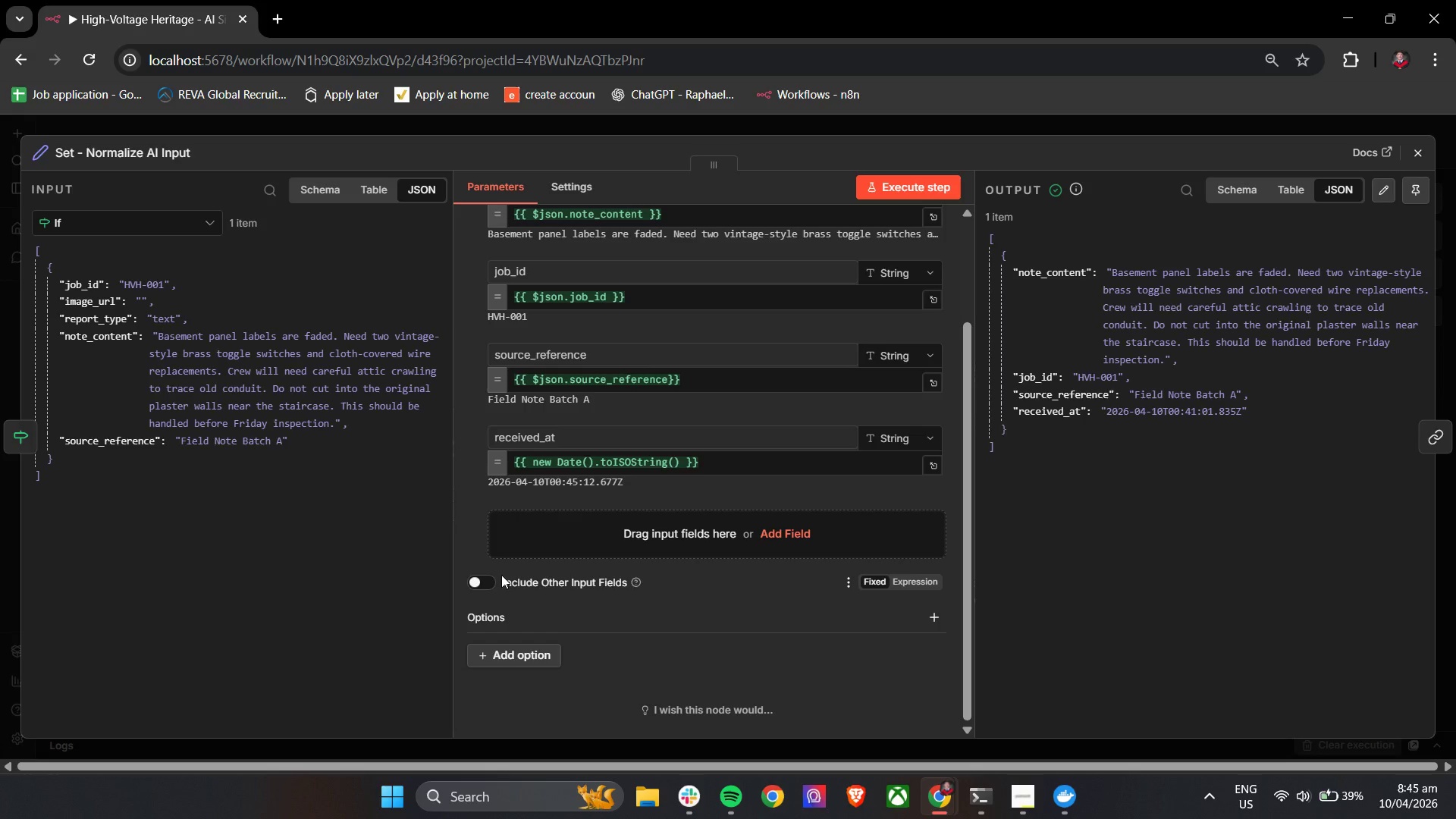 
left_click([486, 582])
 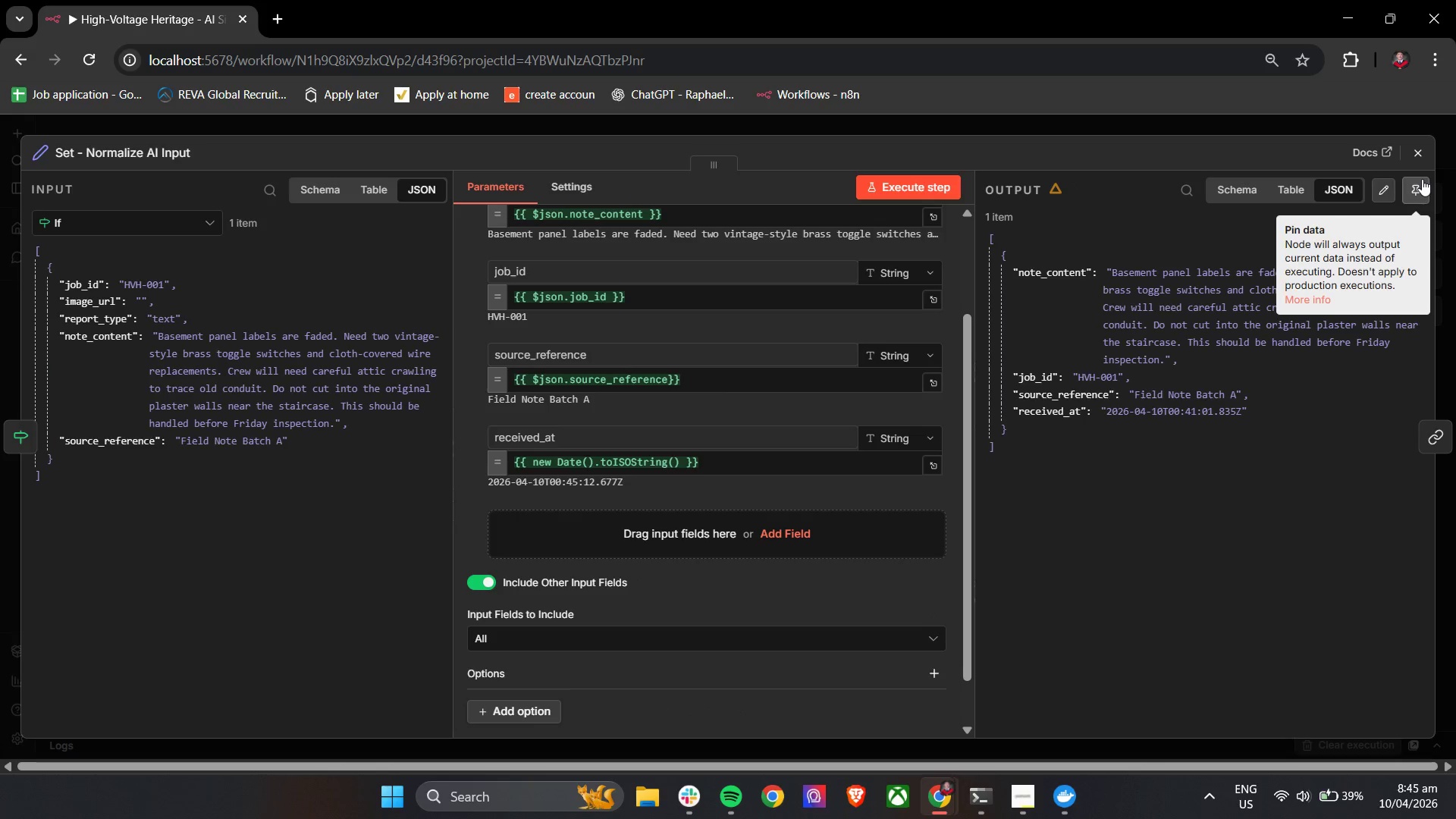 
left_click([1421, 152])
 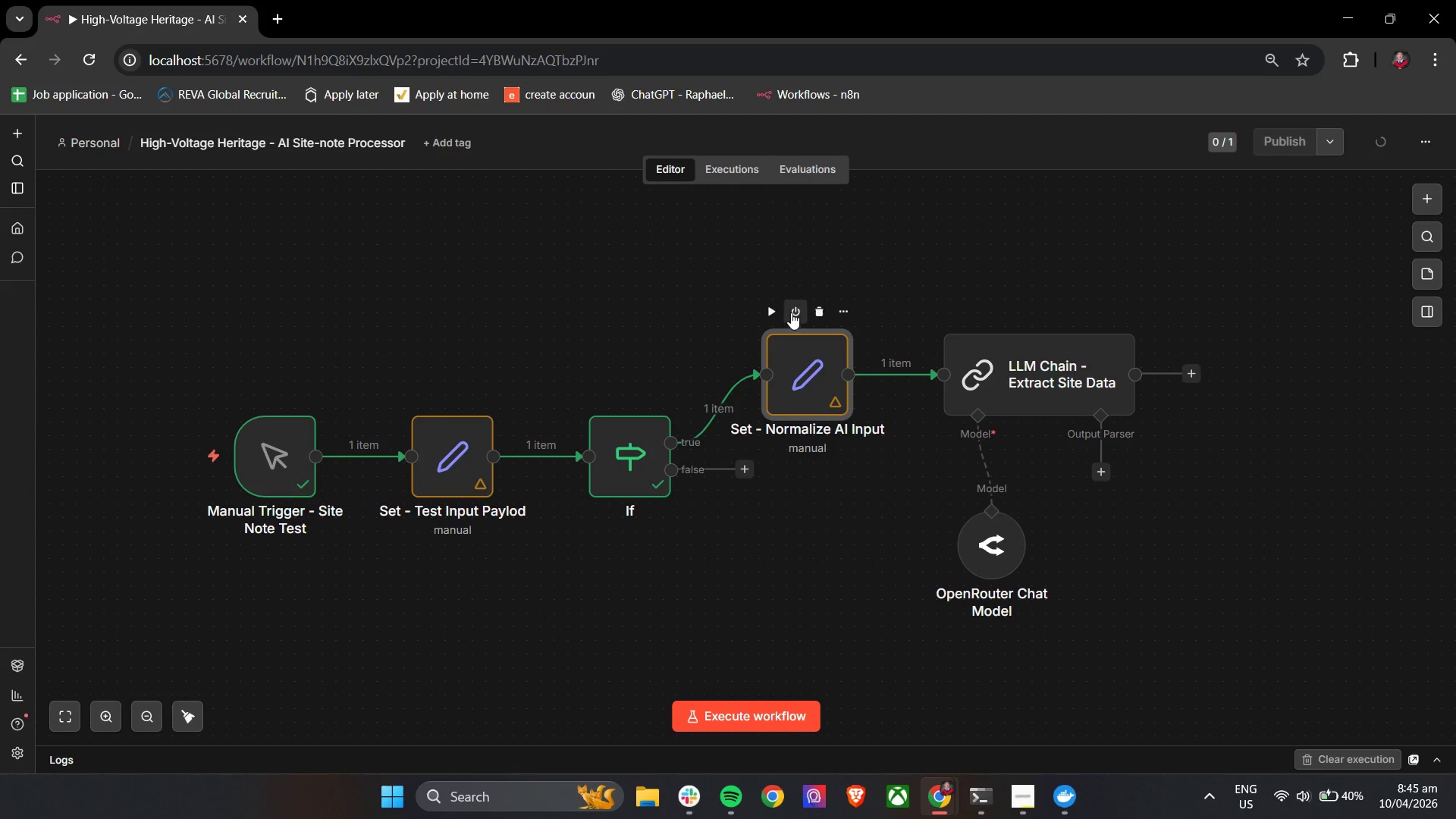 
left_click([770, 313])
 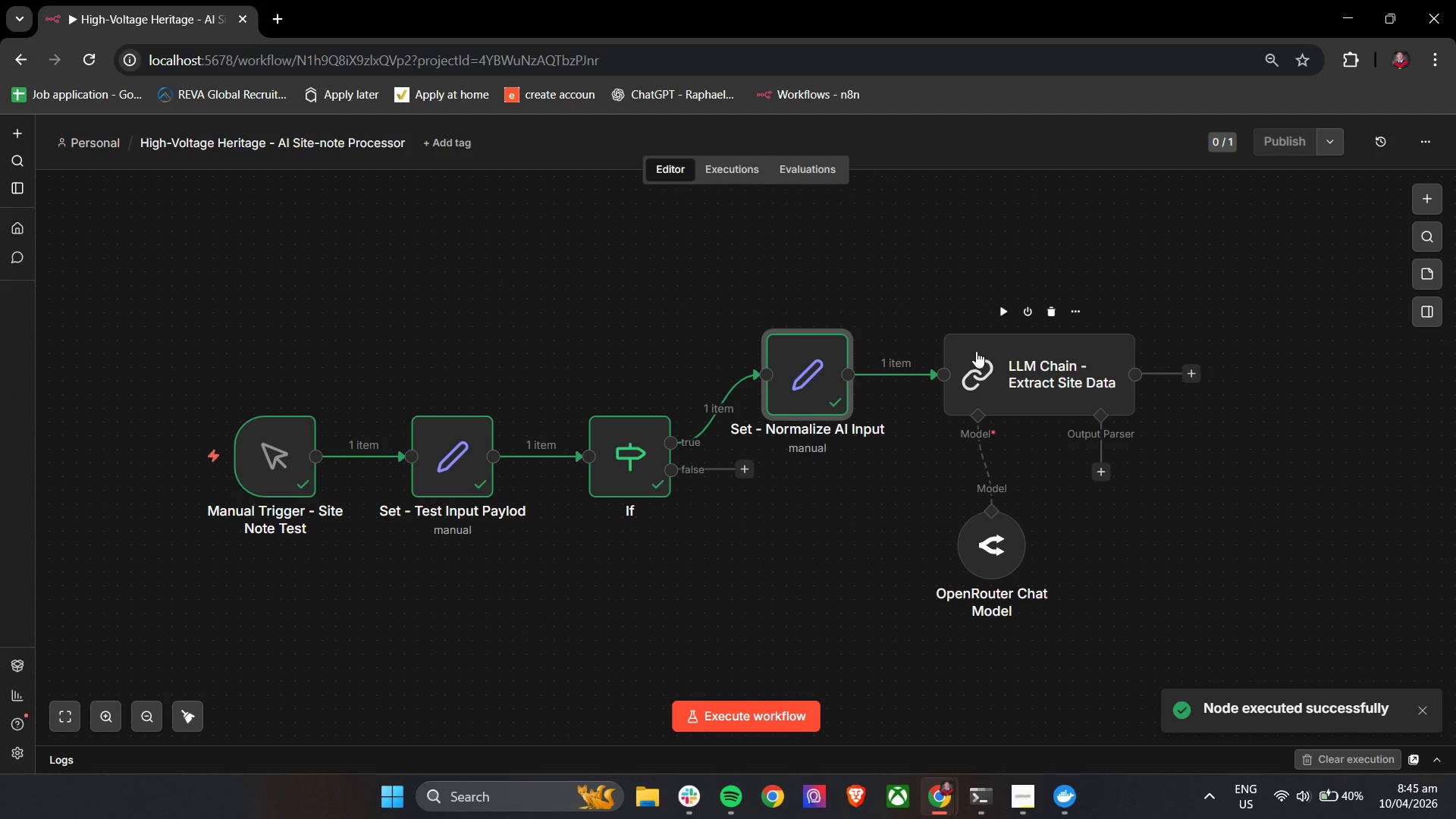 
double_click([988, 361])
 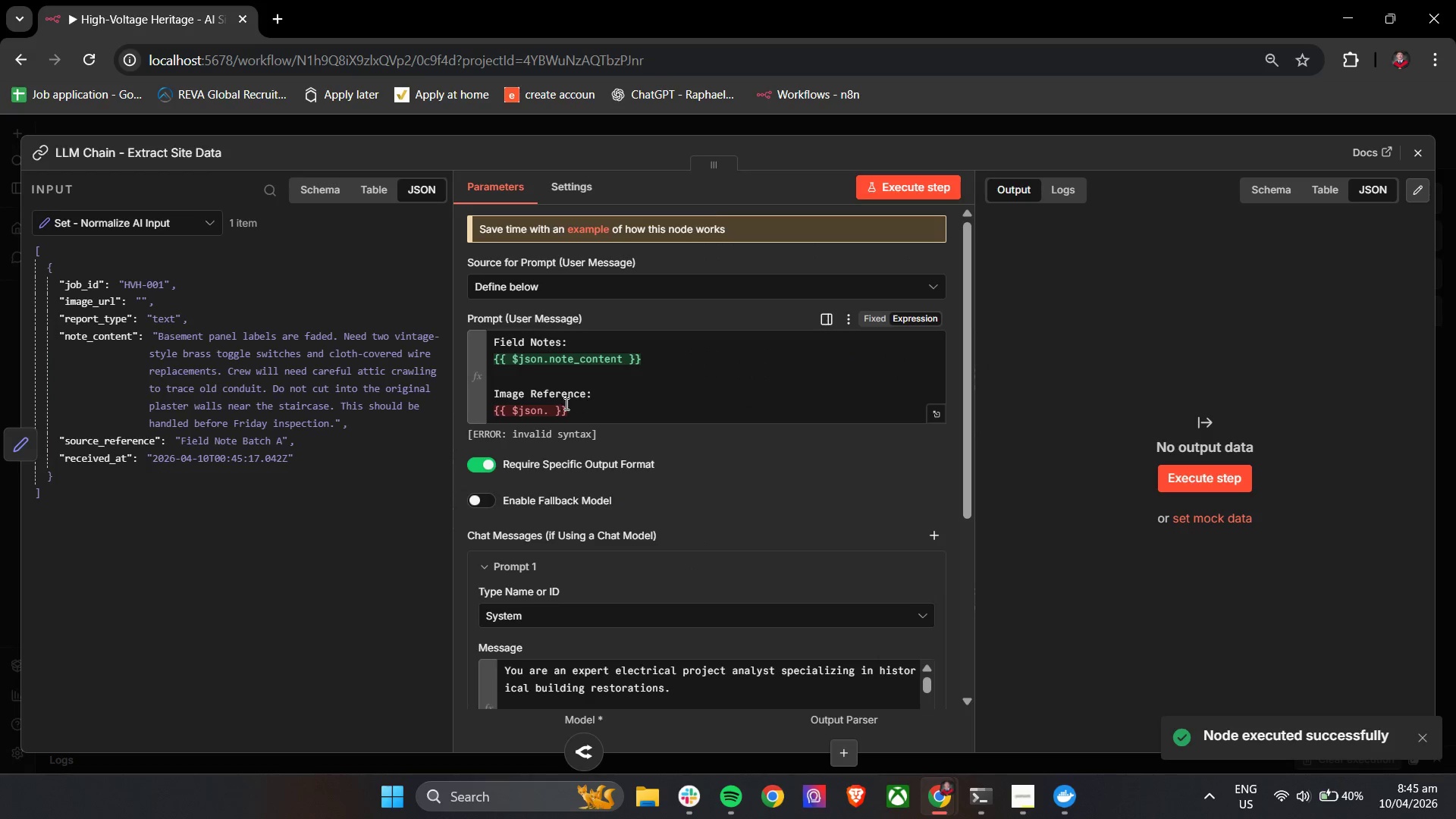 
left_click([562, 413])
 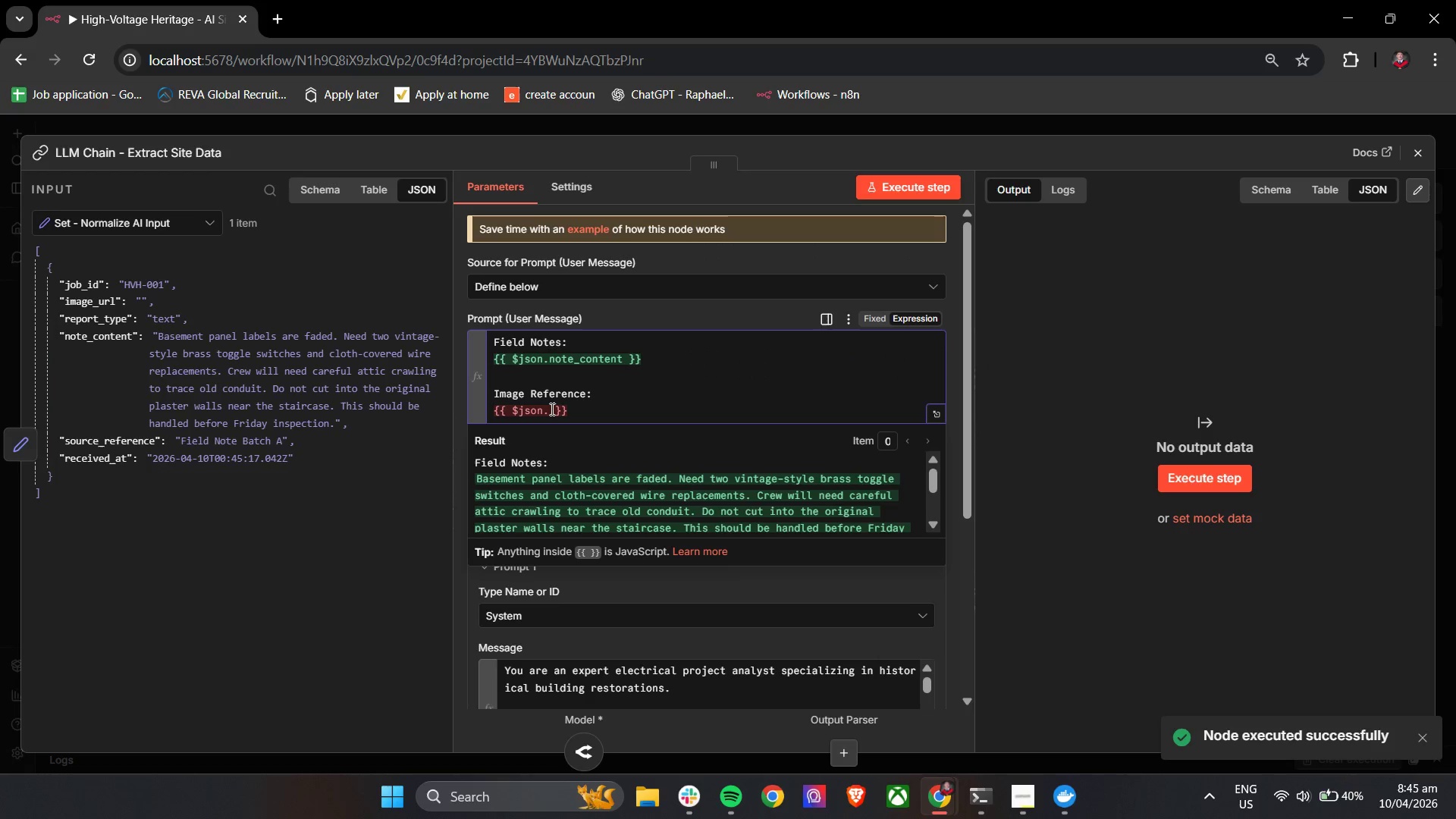 
left_click([551, 409])
 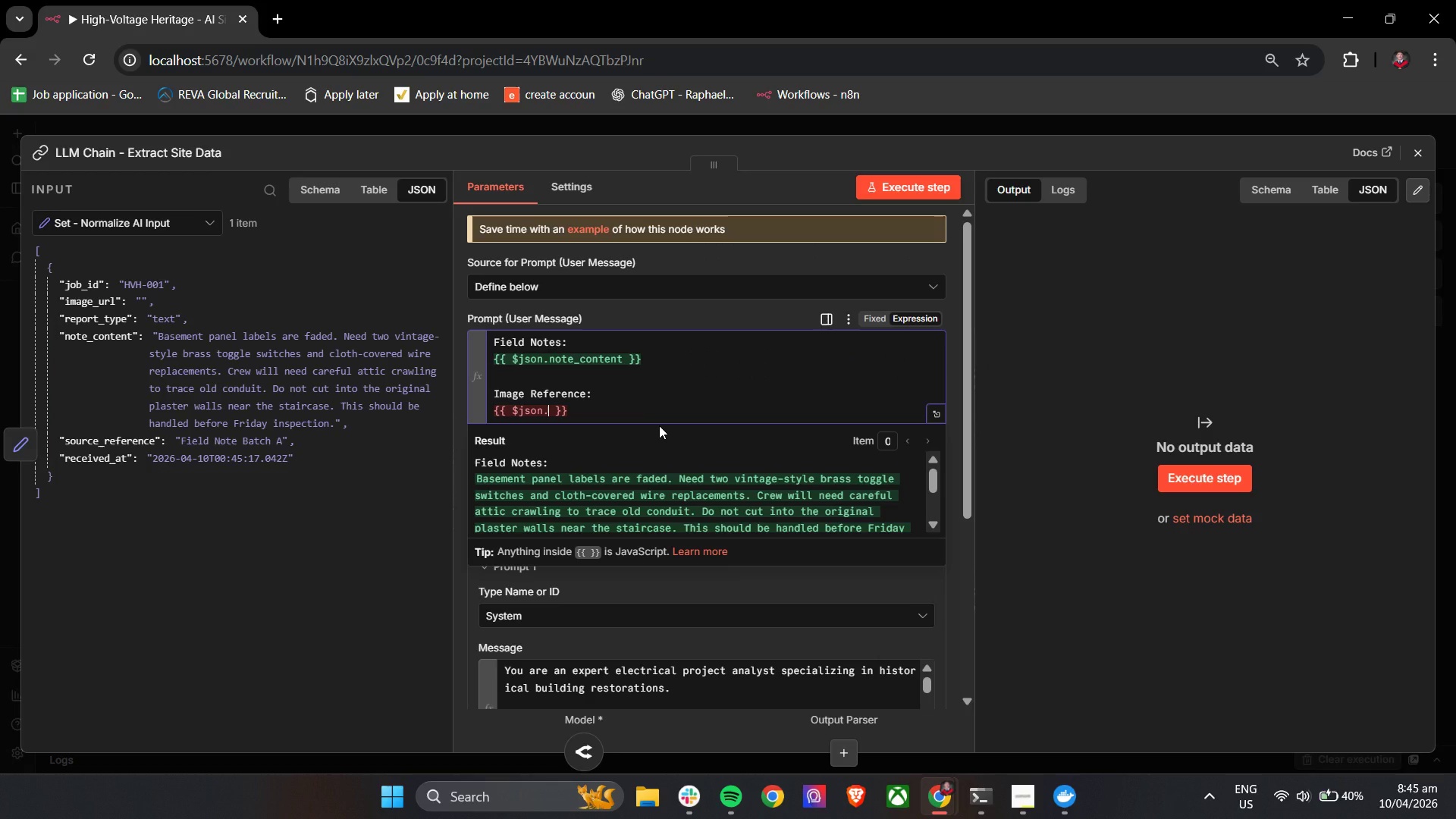 
type(ma\)
key(Backspace)
key(Backspace)
key(Backspace)
type(ima)
 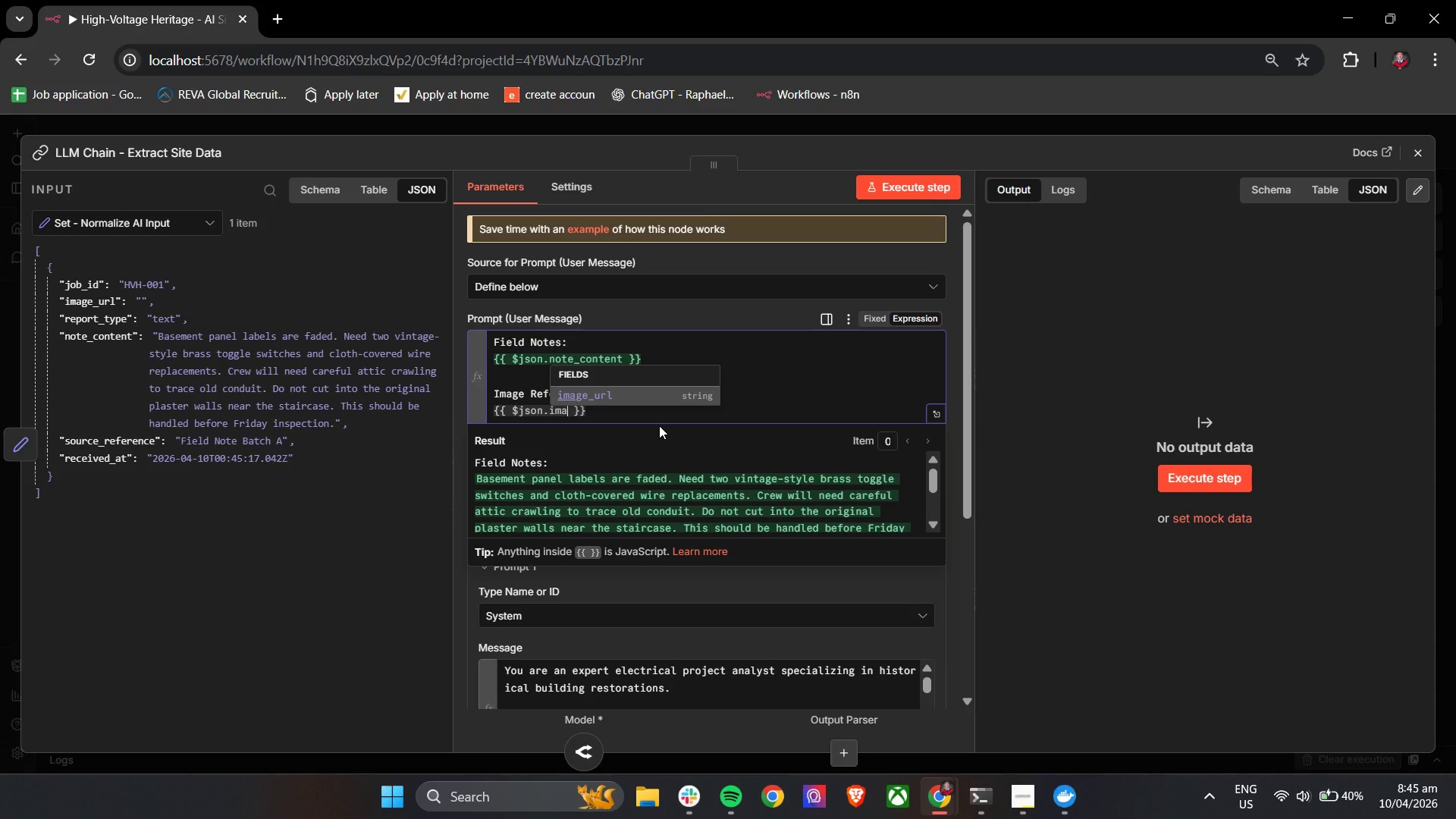 
key(Enter)
 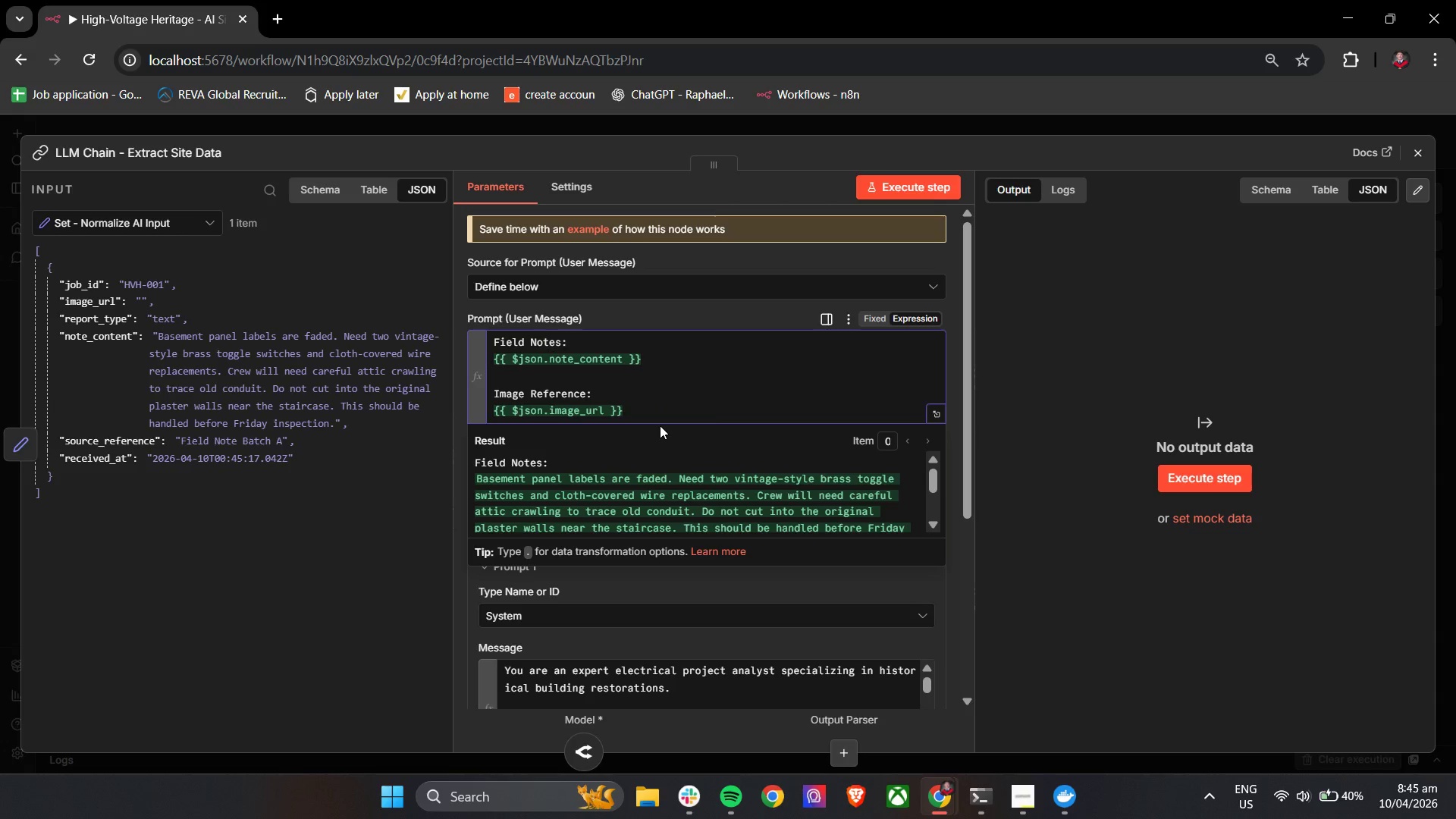 
left_click([750, 405])
 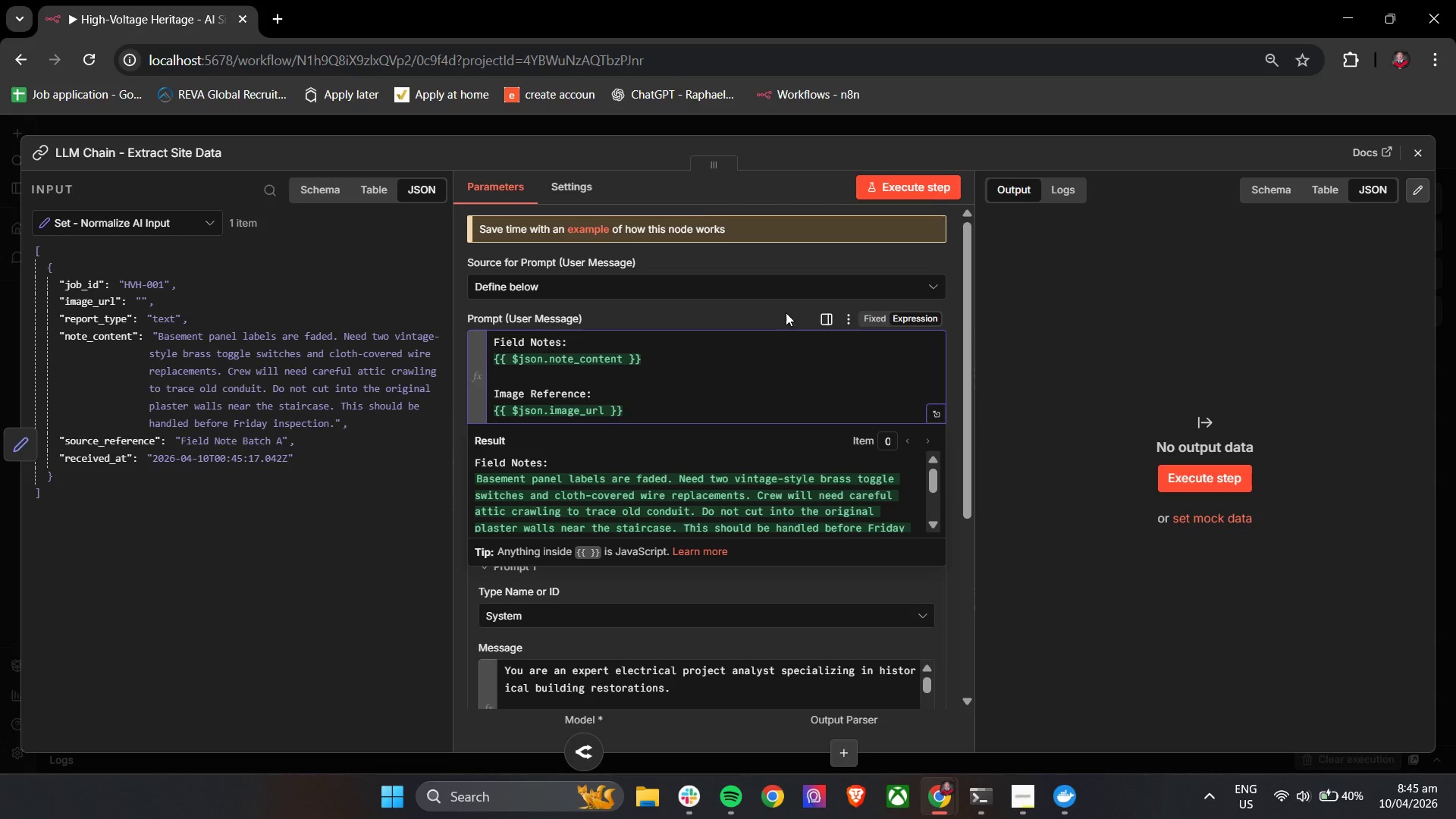 
left_click([733, 312])
 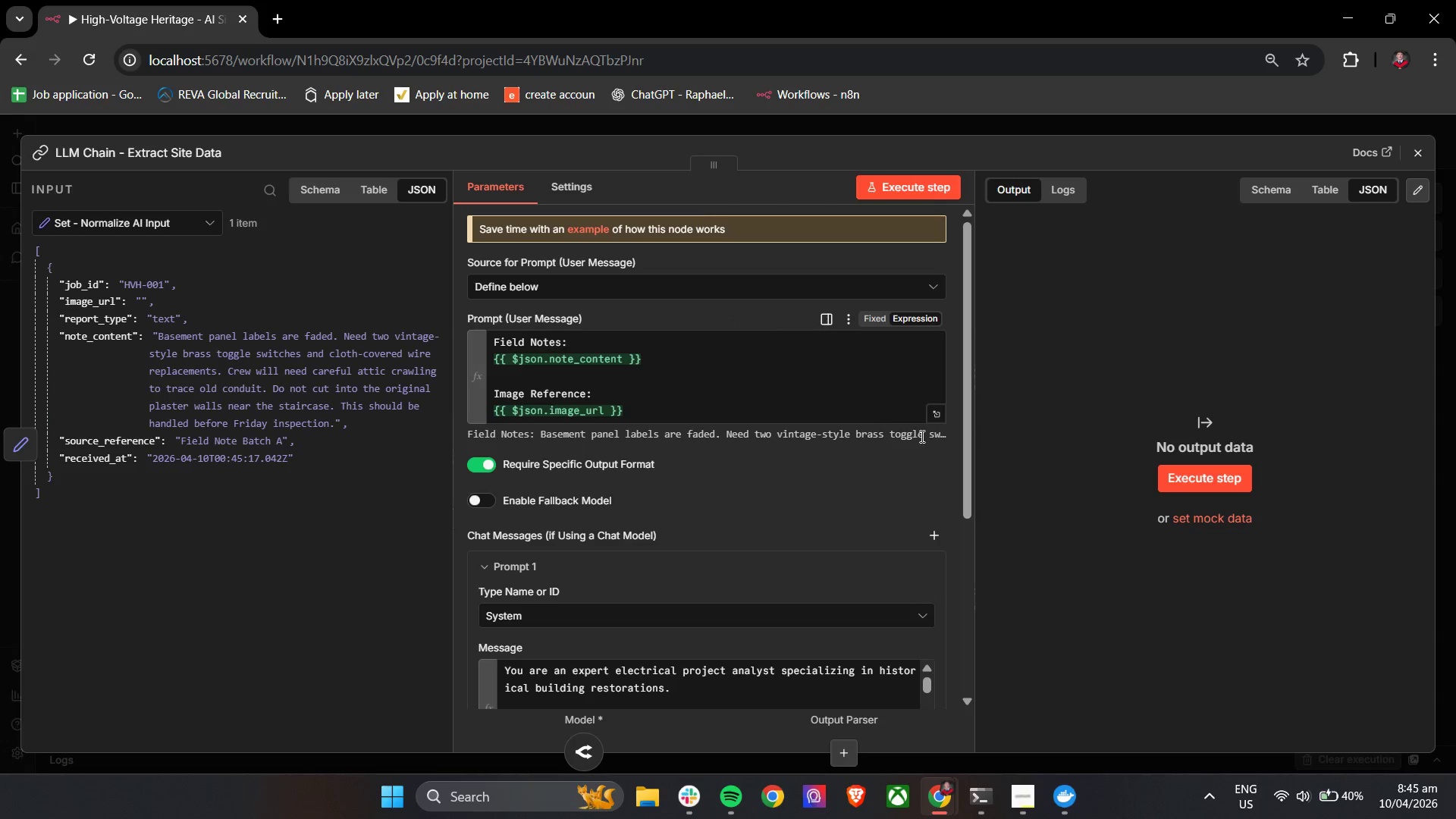 
left_click([942, 413])
 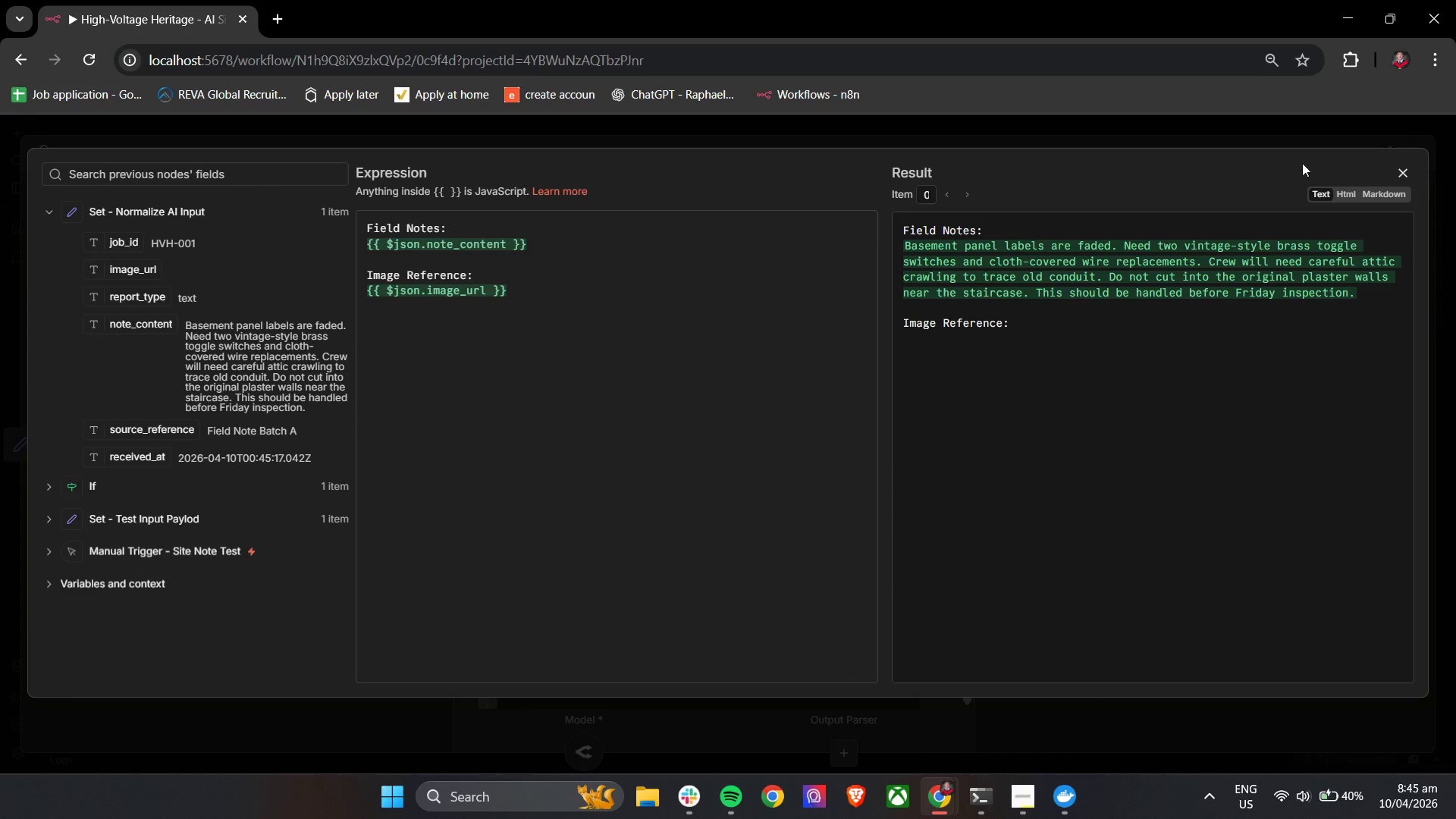 
left_click([1403, 162])
 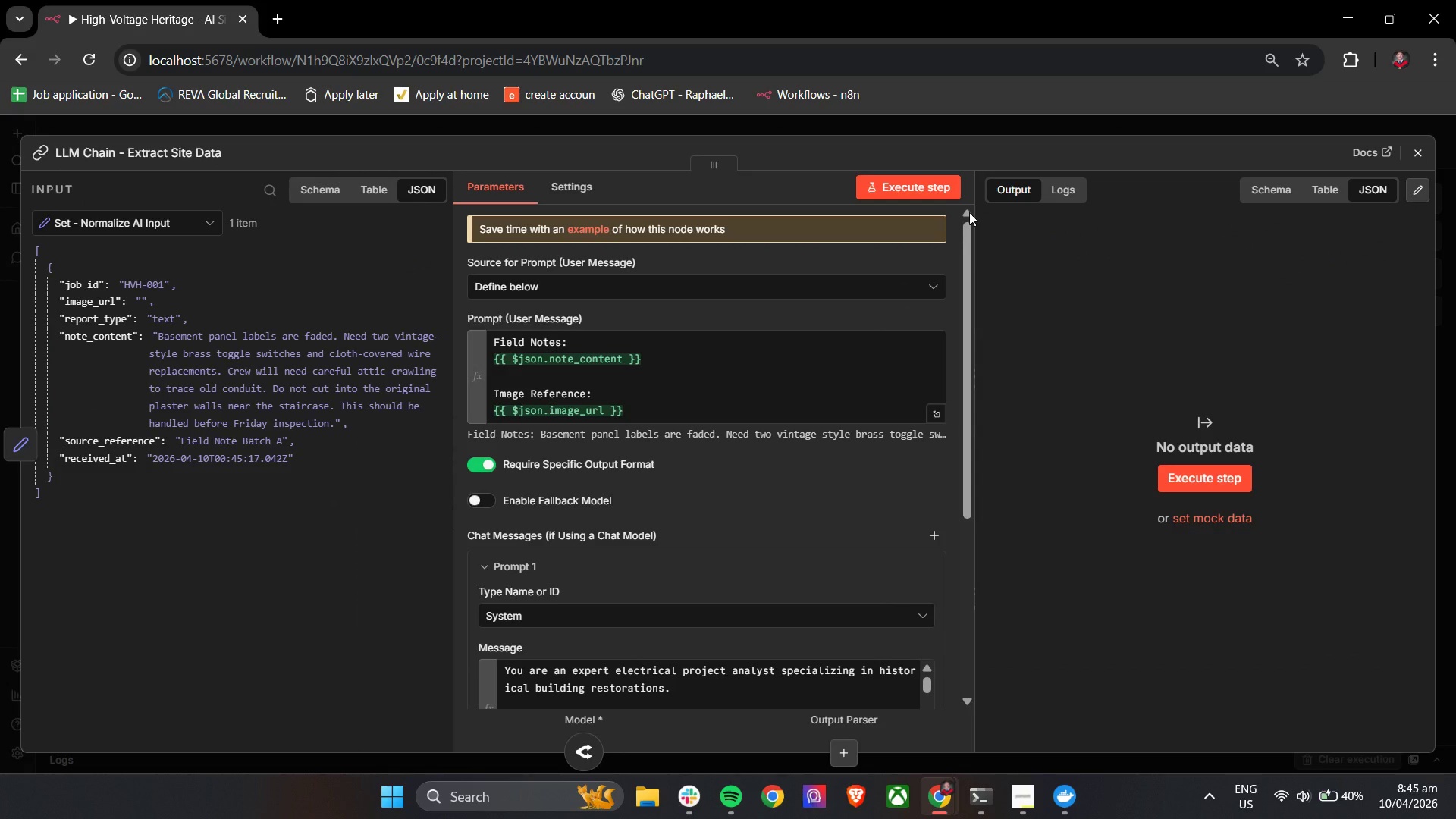 
wait(6.55)
 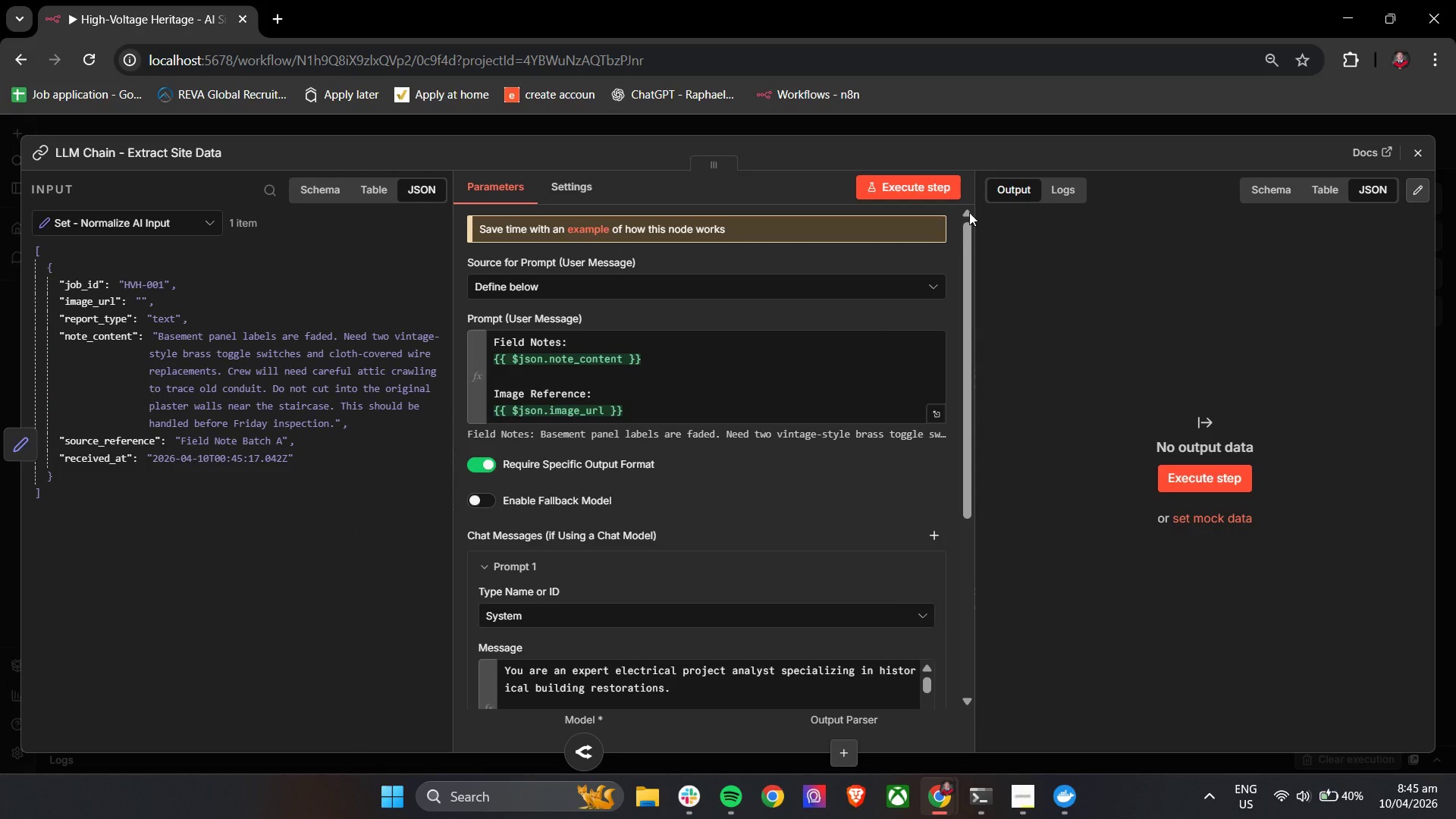 
left_click([846, 747])
 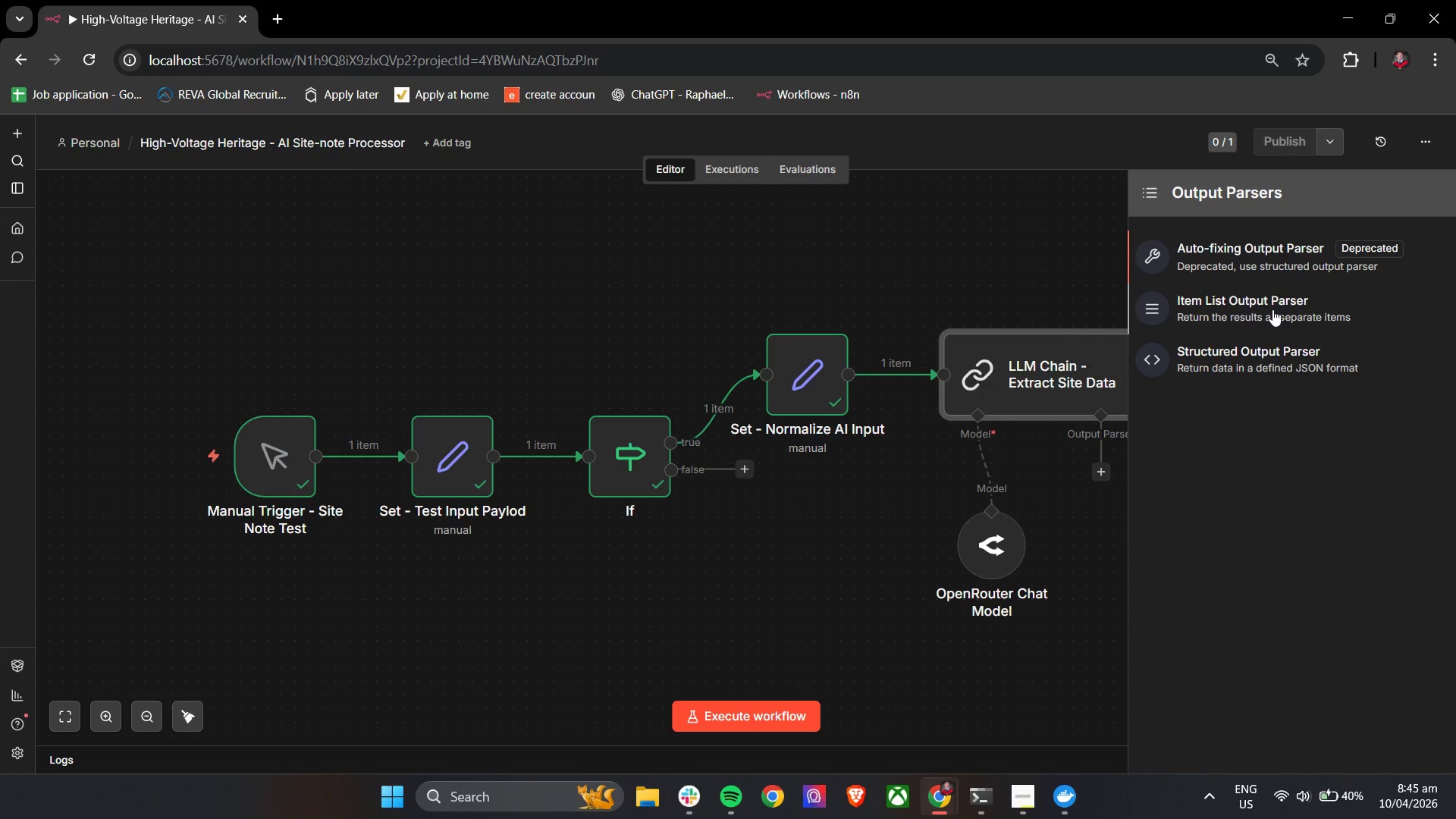 
left_click([1259, 367])
 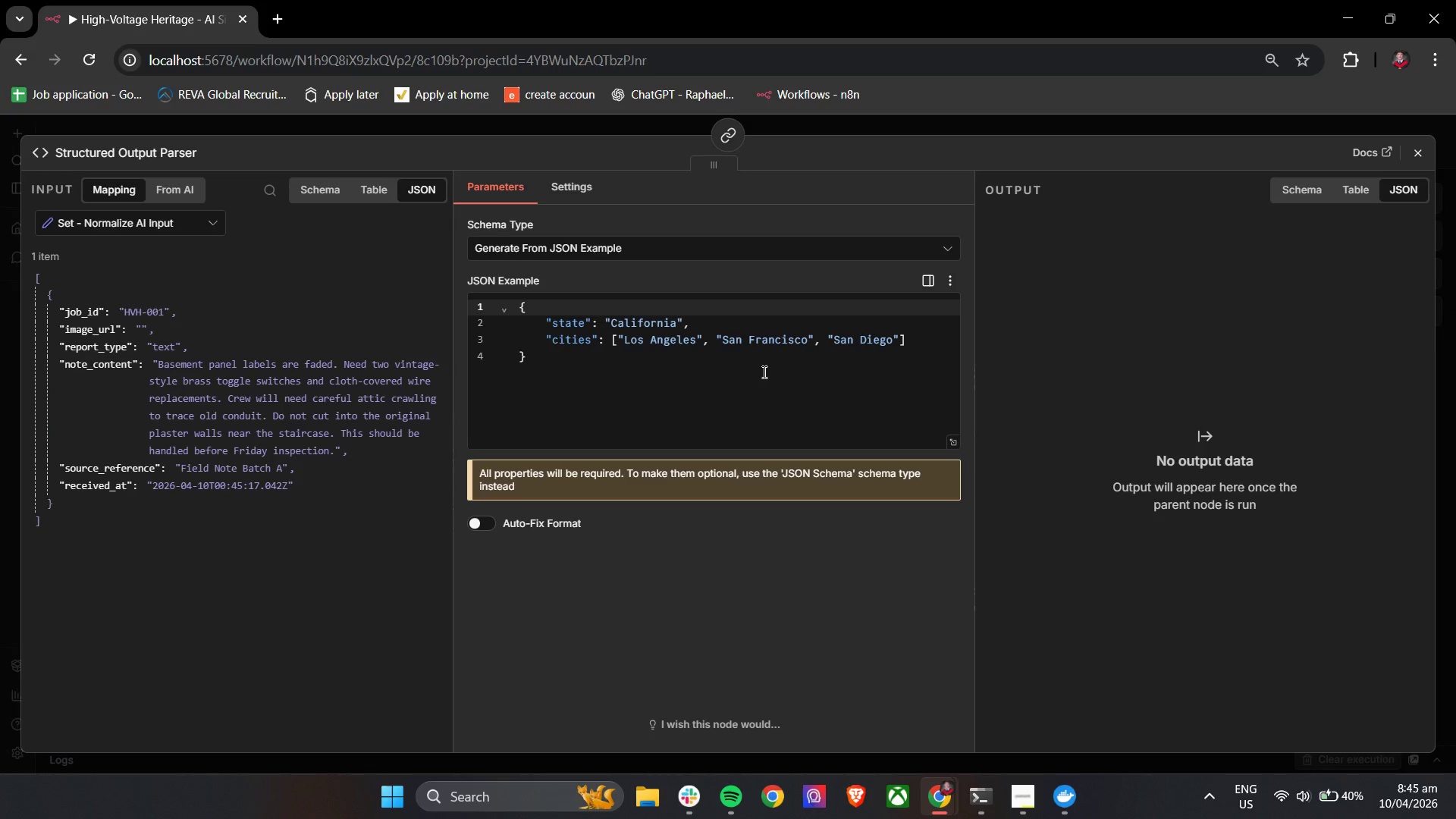 
left_click([743, 374])
 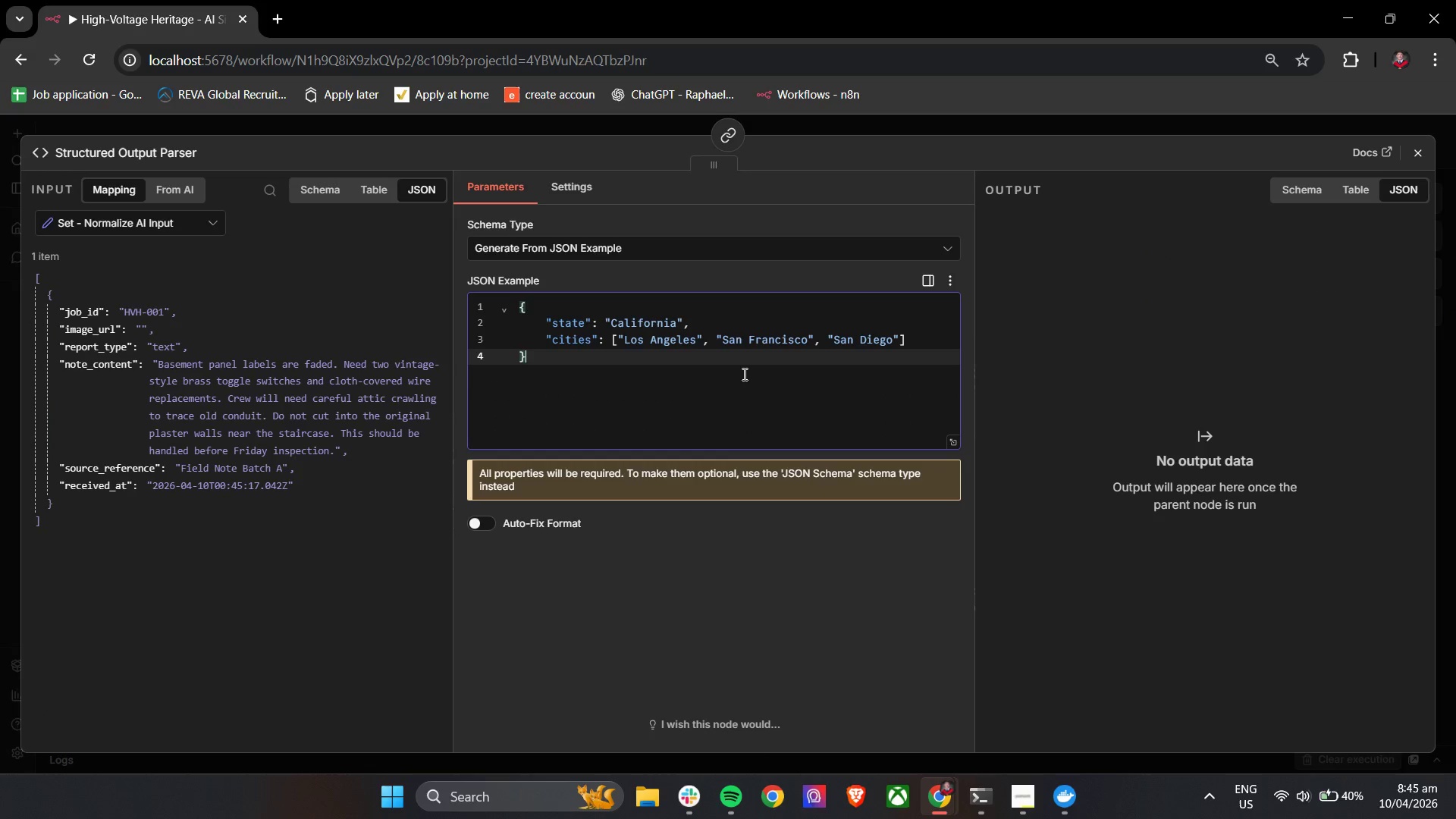 
hold_key(key=ControlLeft, duration=1.52)
 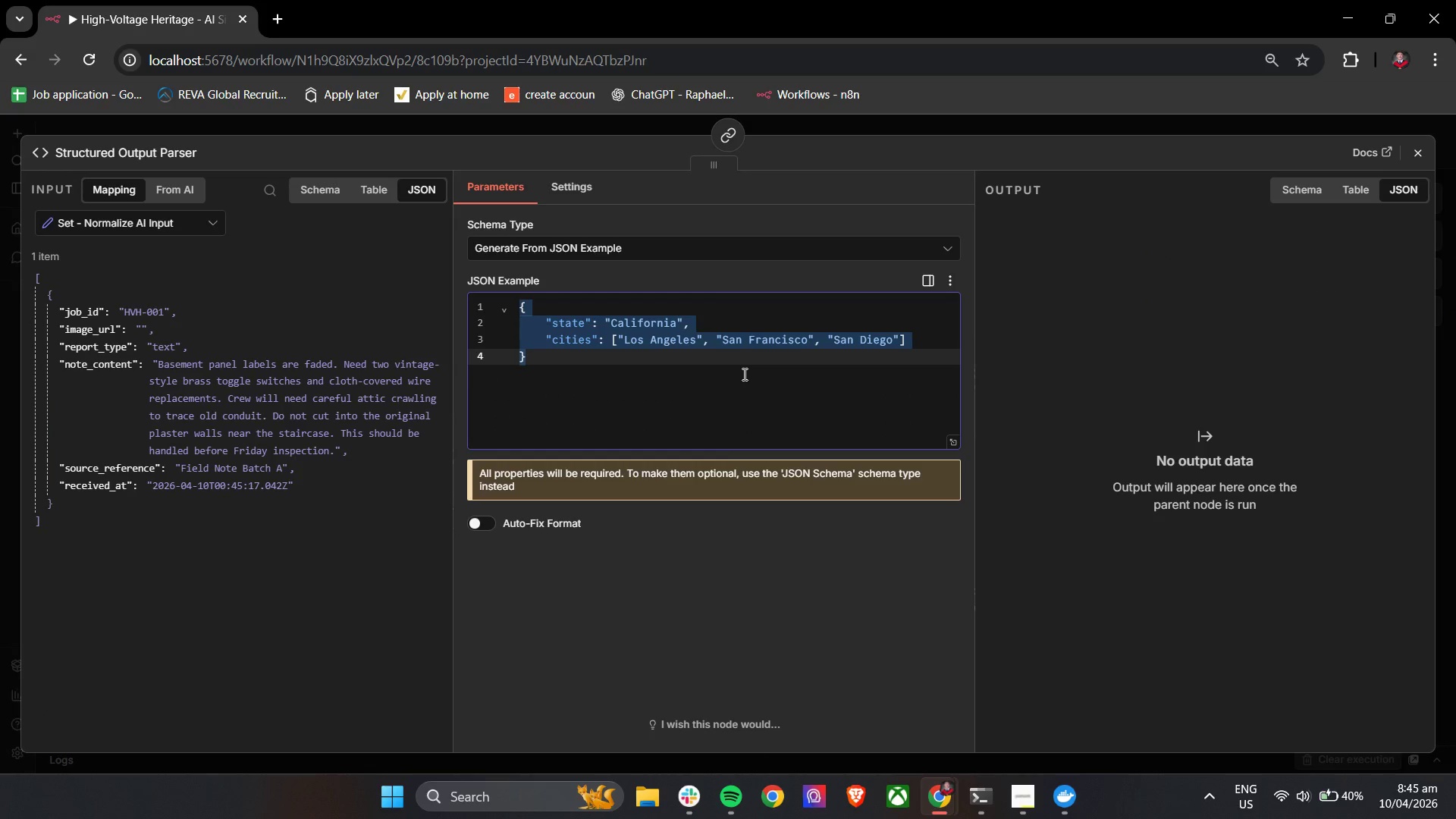 
key(Control+A)
 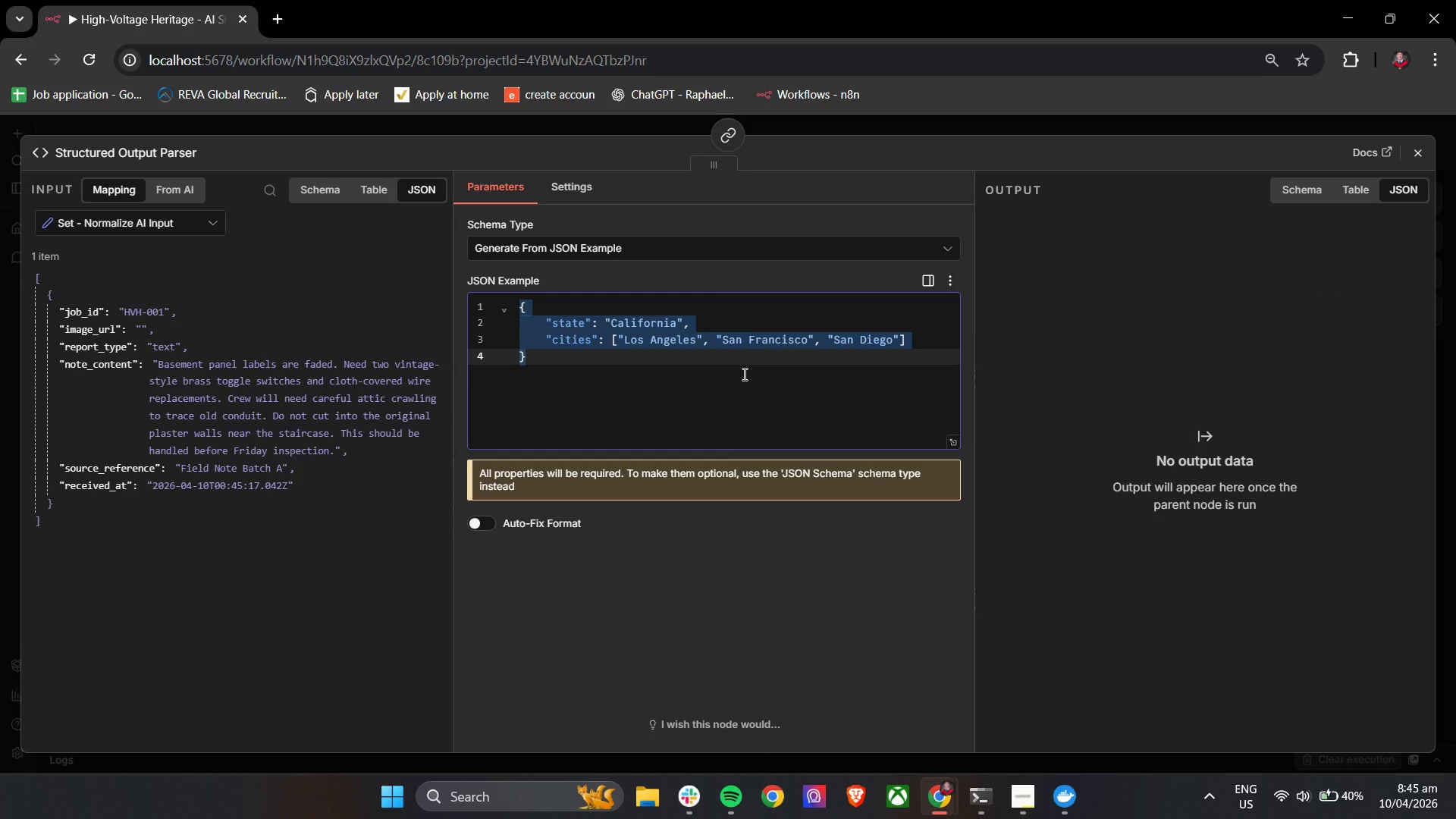 
wait(10.17)
 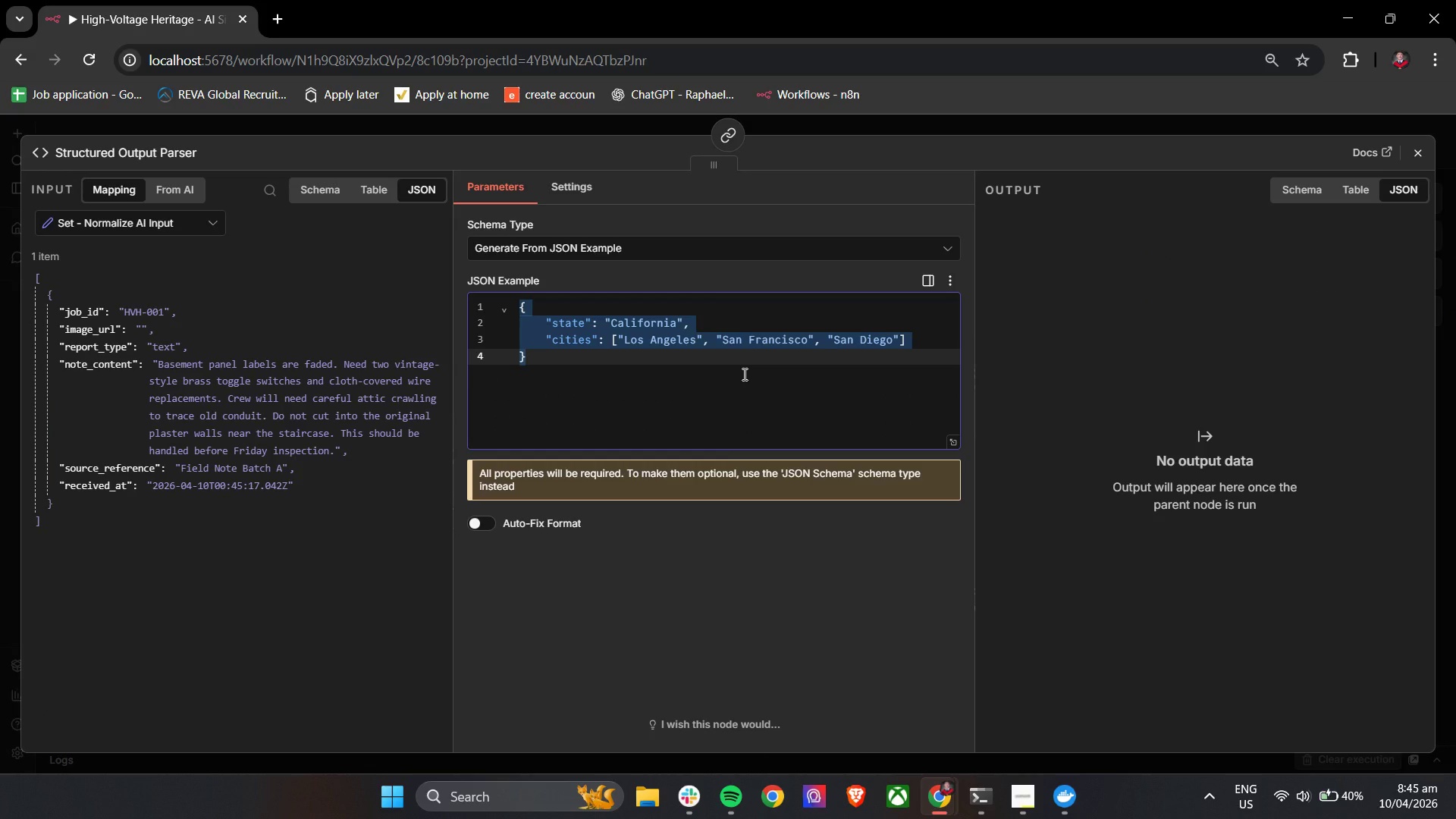 
left_click([696, 796])
 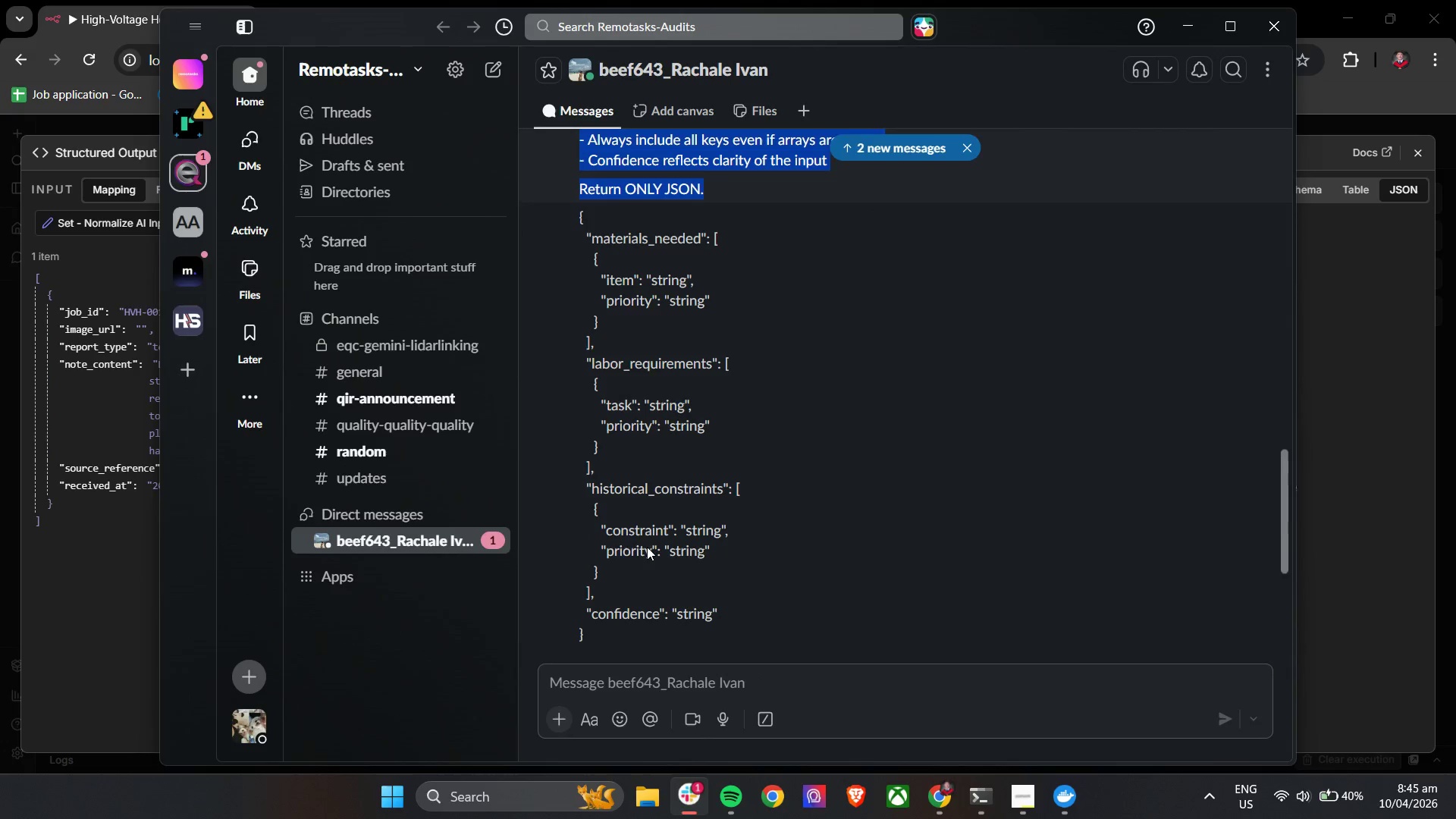 
scroll: coordinate [640, 537], scroll_direction: down, amount: 4.0
 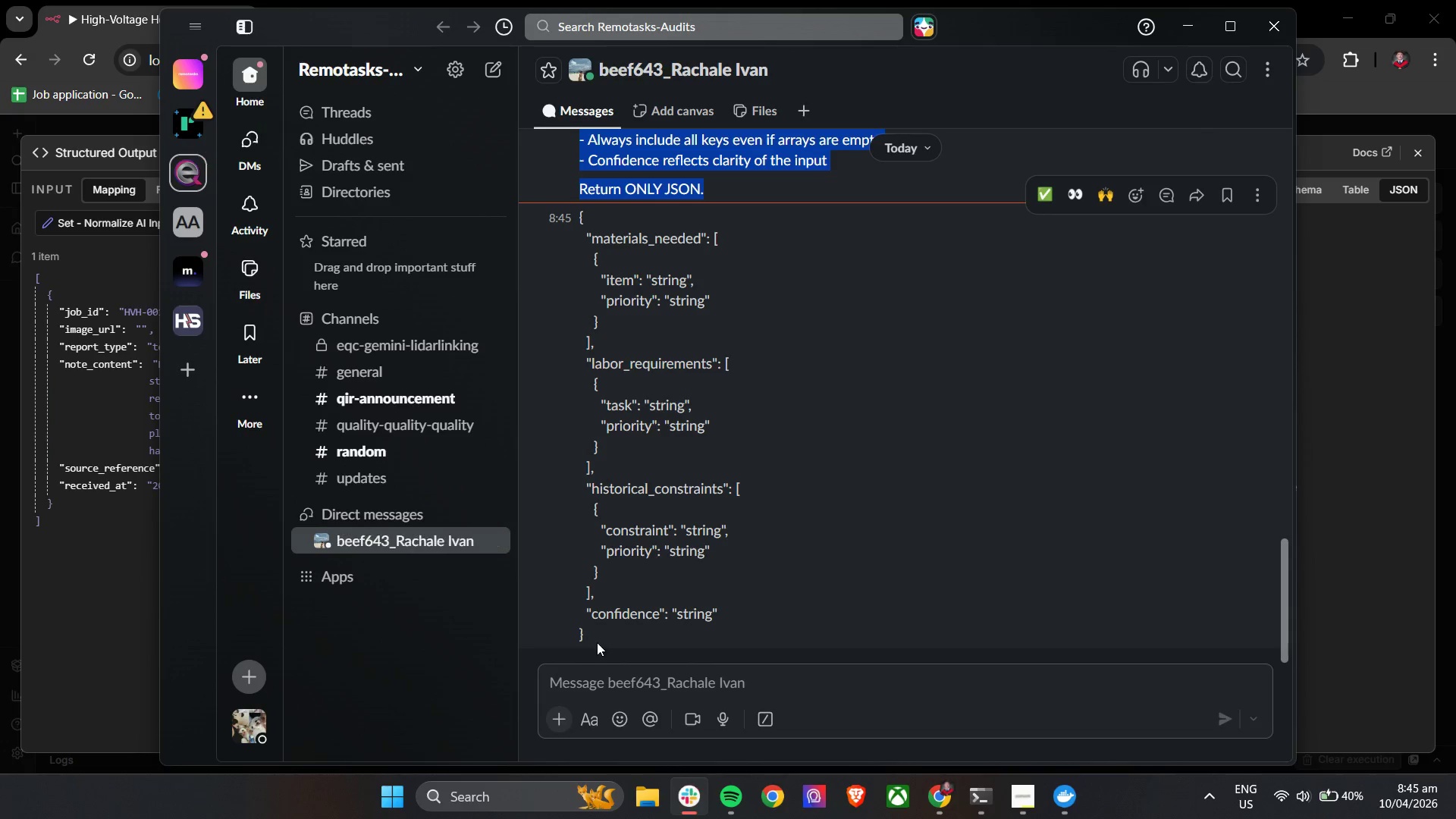 
left_click_drag(start_coordinate=[597, 645], to_coordinate=[578, 222])
 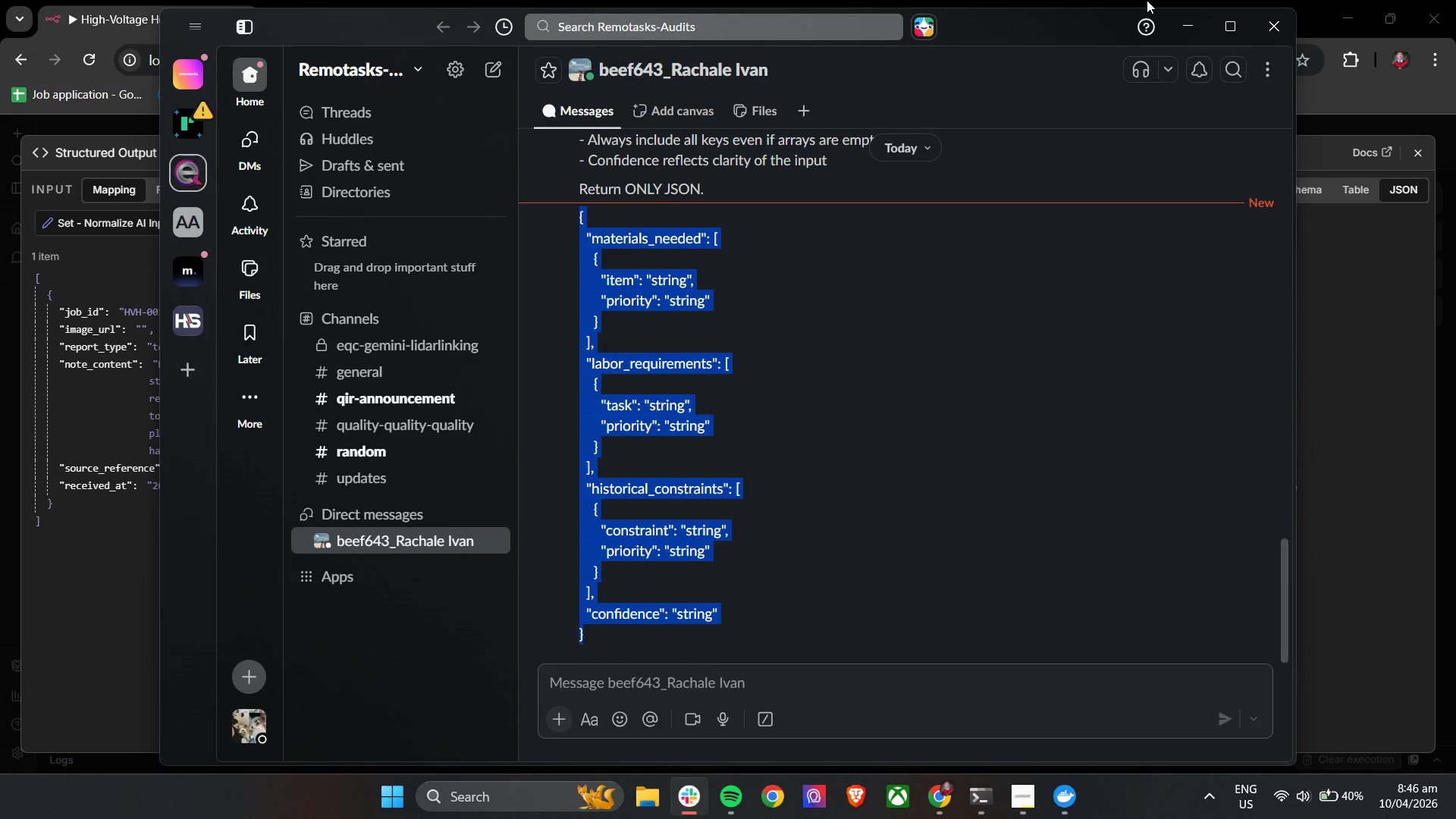 
key(Control+C)
 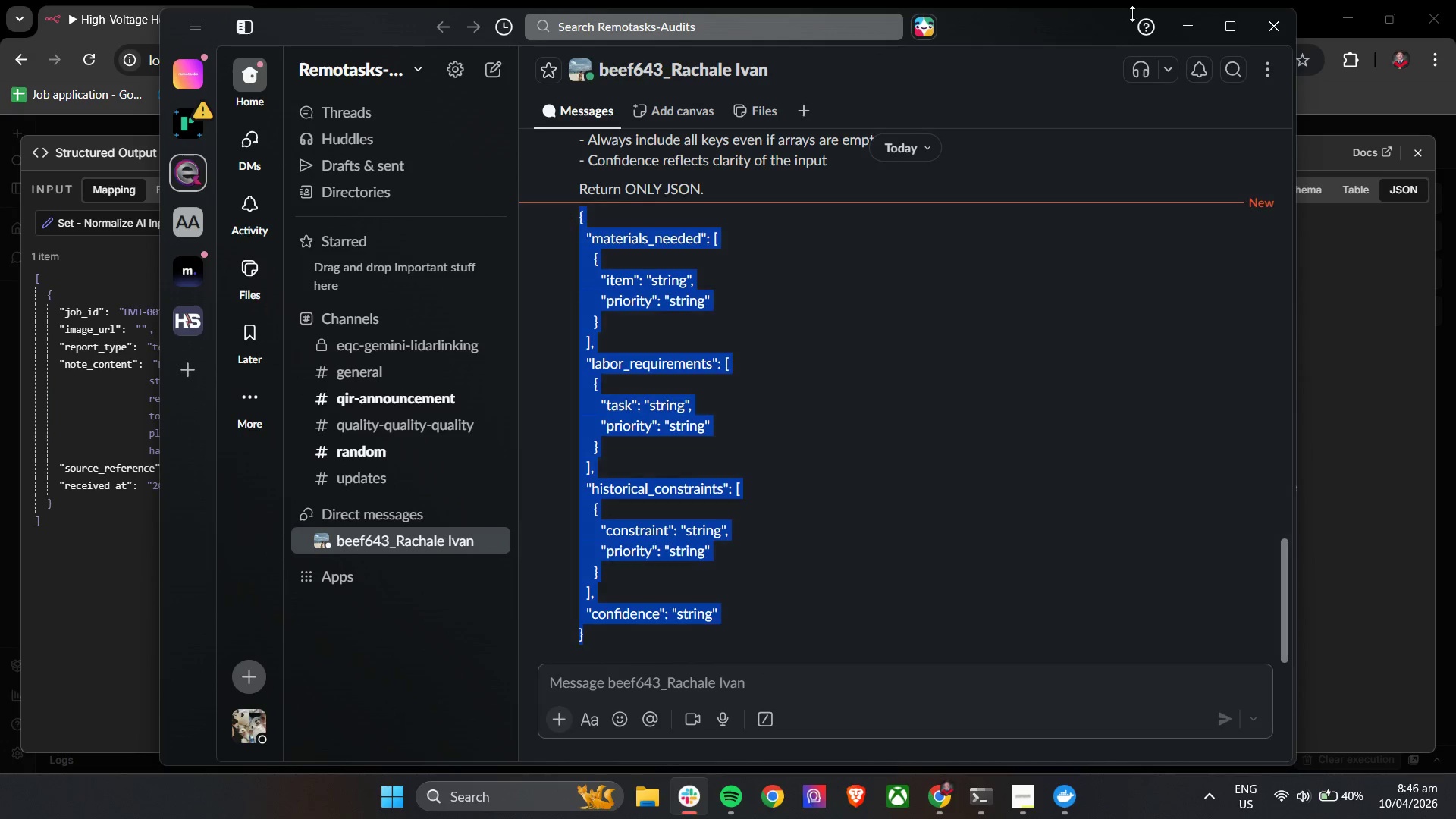 
key(Control+C)
 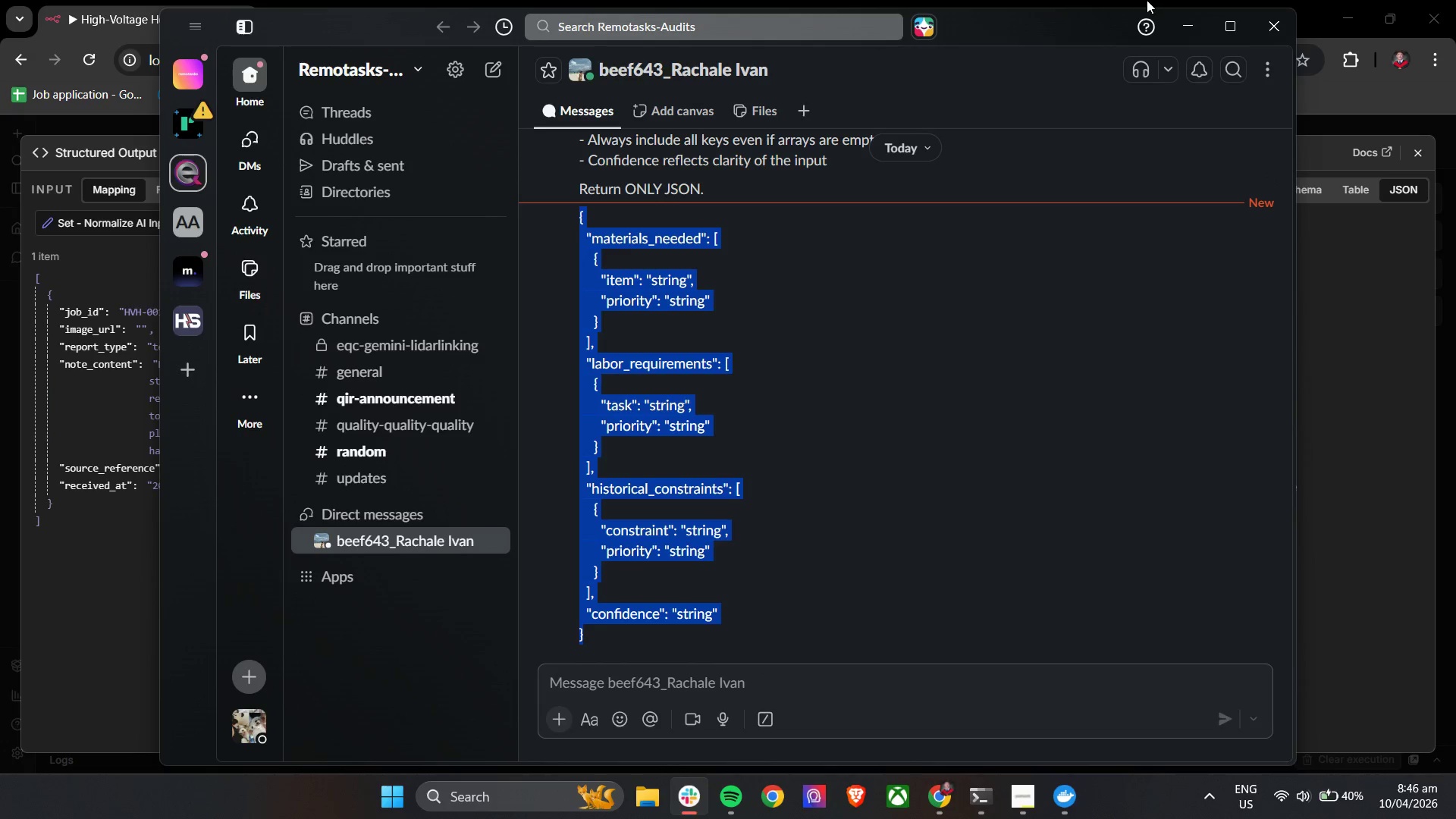 
key(Control+C)
 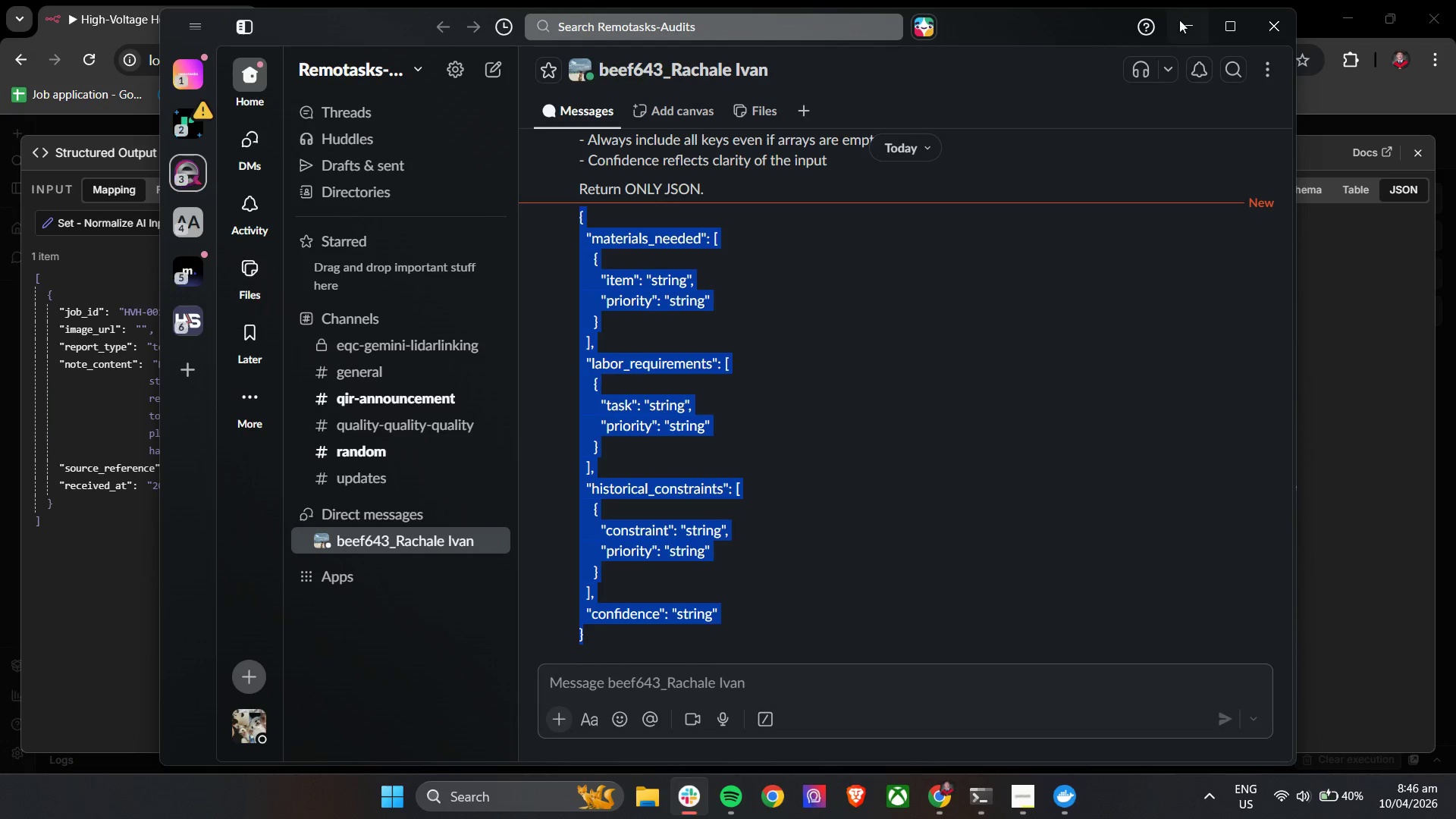 
key(Control+C)
 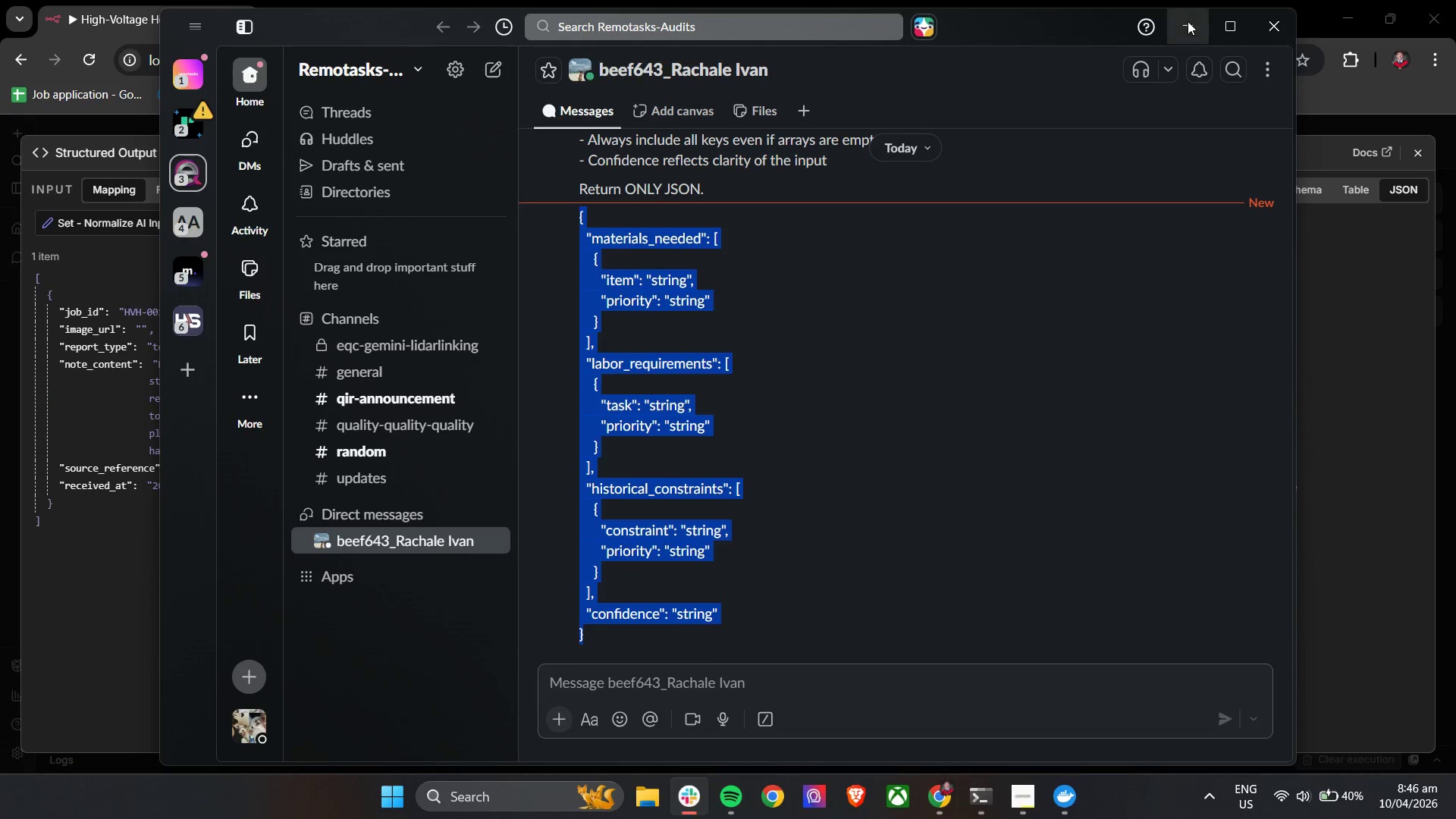 
left_click([1191, 22])
 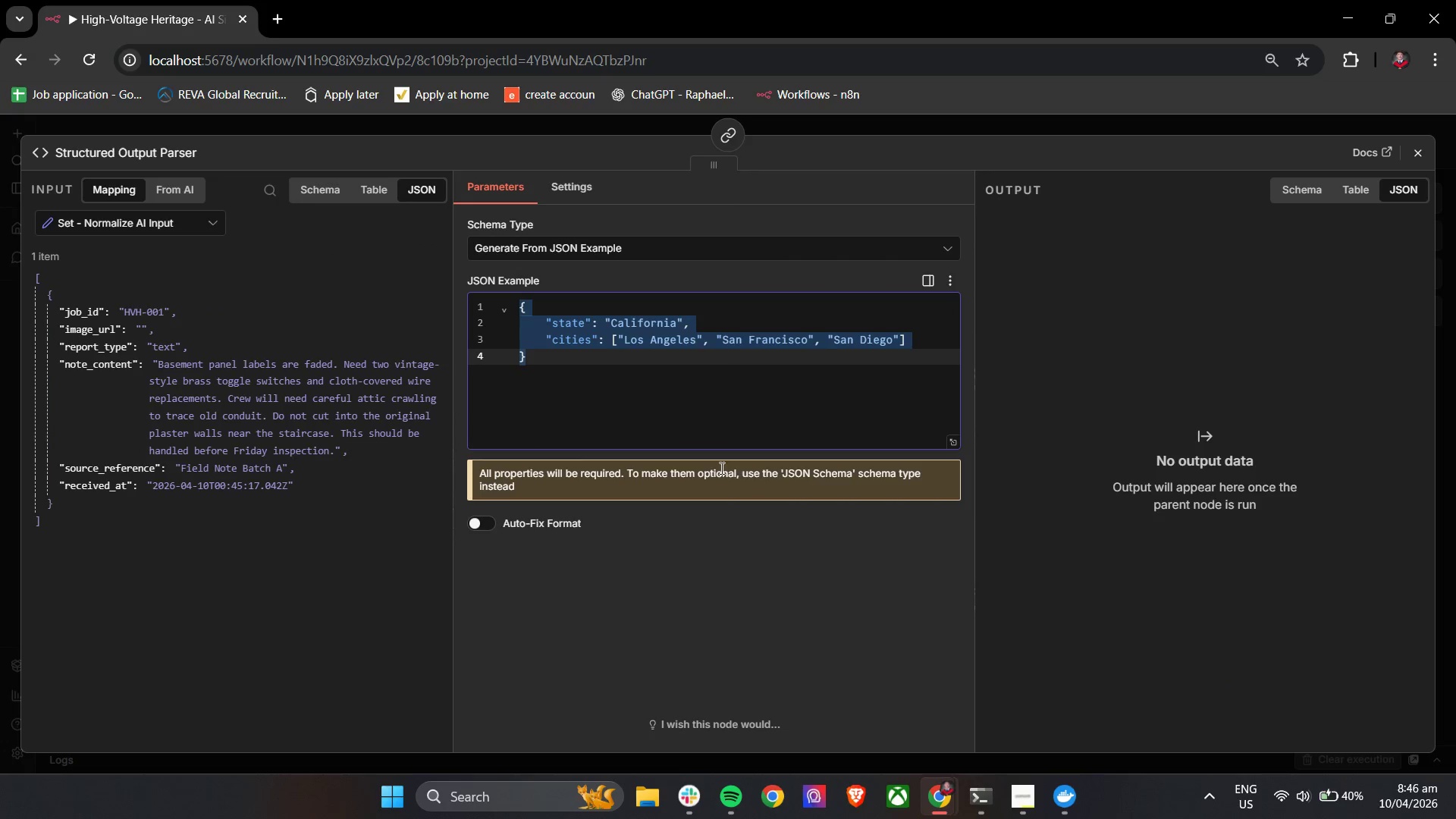 
left_click([661, 392])
 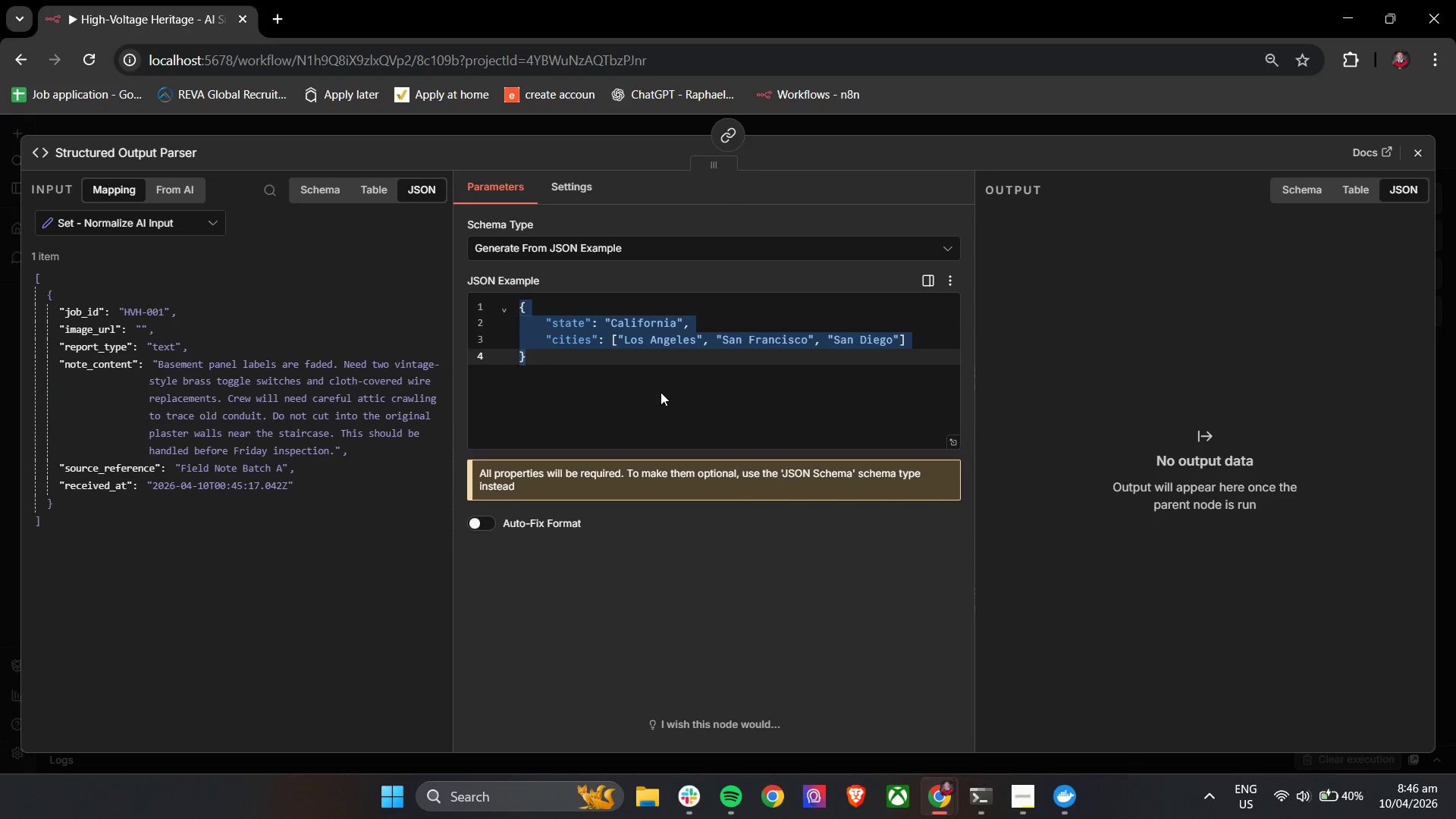 
hold_key(key=ControlLeft, duration=0.7)
left_click_drag(start_coordinate=[626, 375], to_coordinate=[497, 300])
 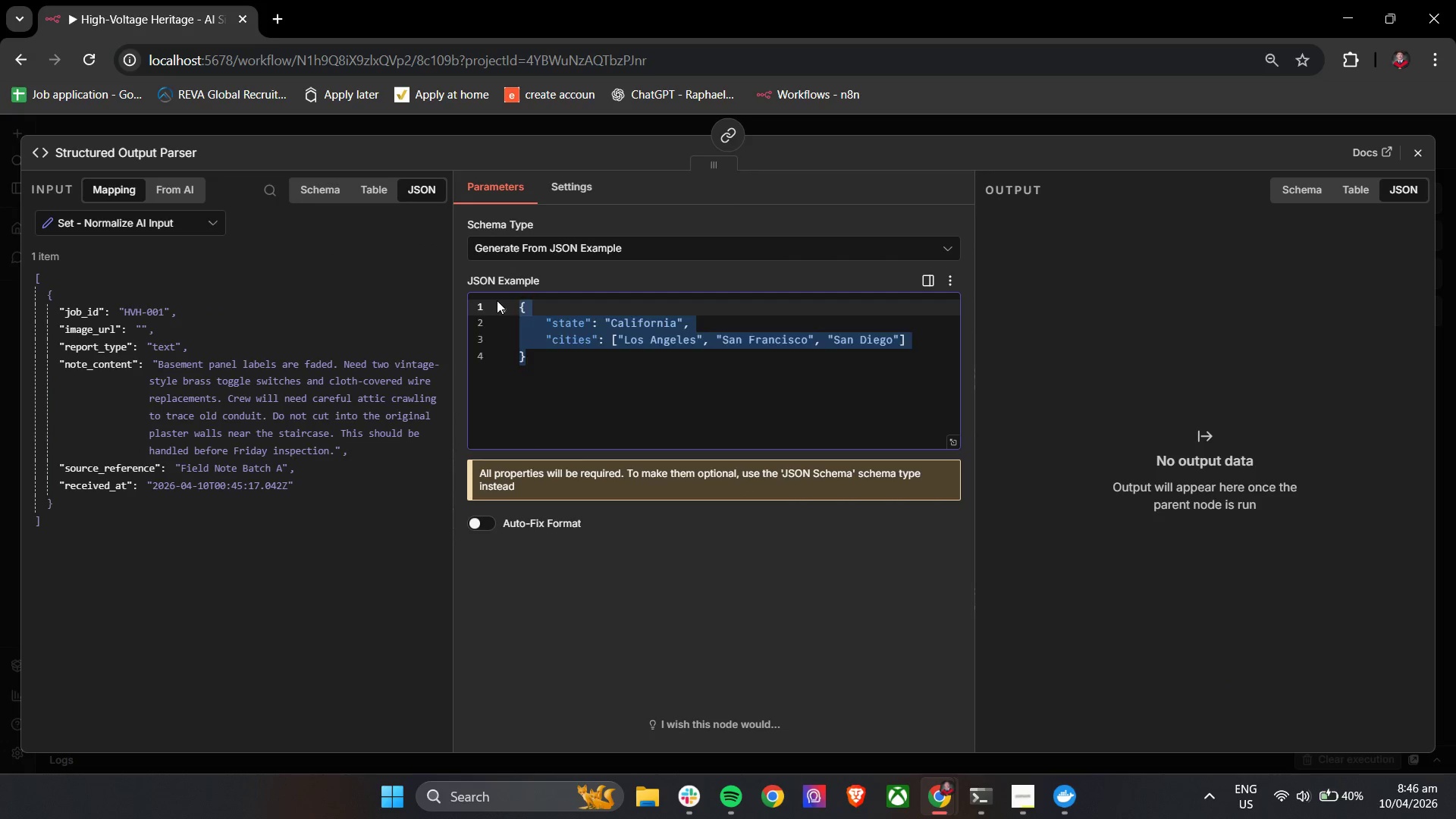 
key(Backspace)
 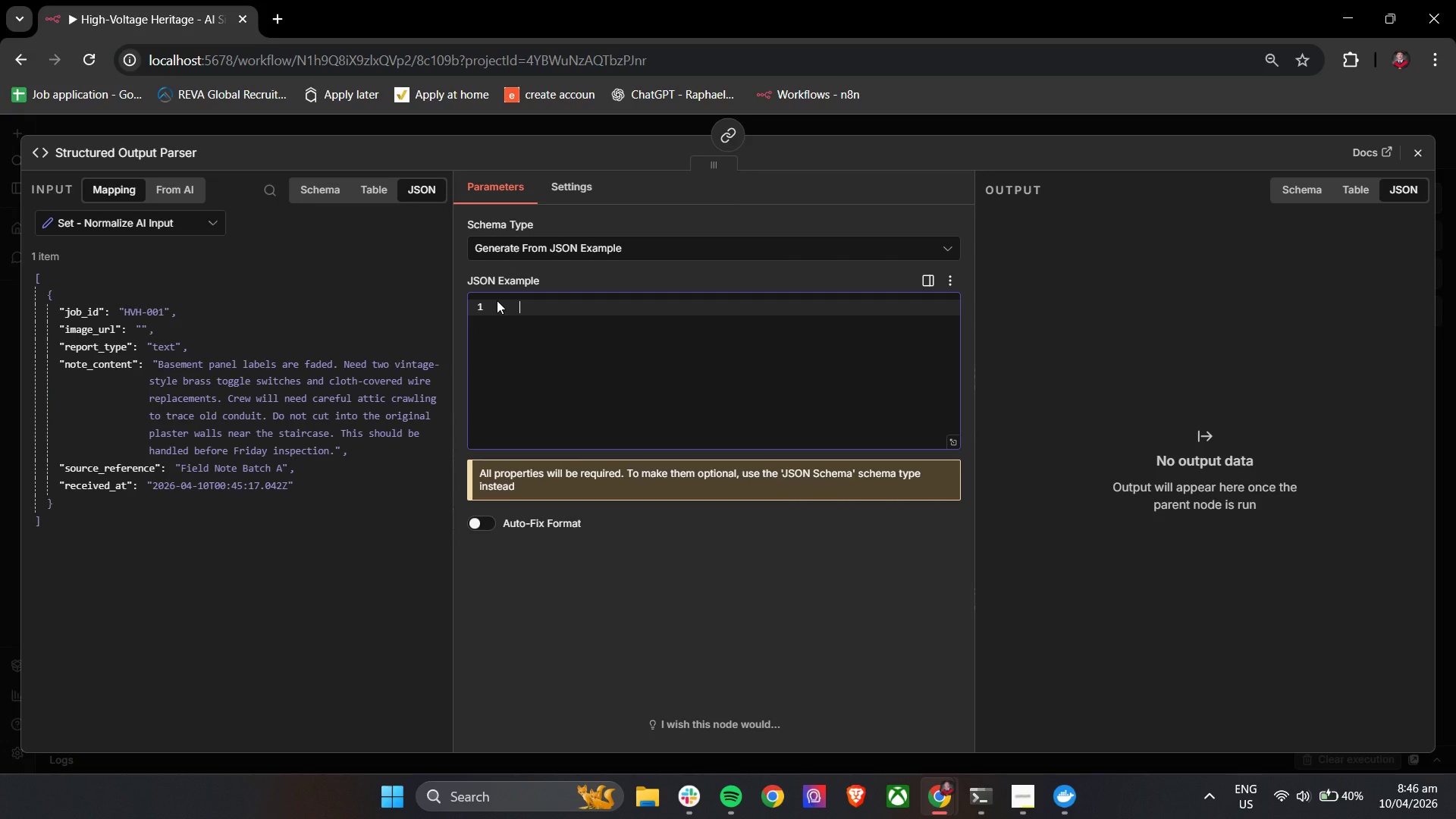 
key(Control+V)
 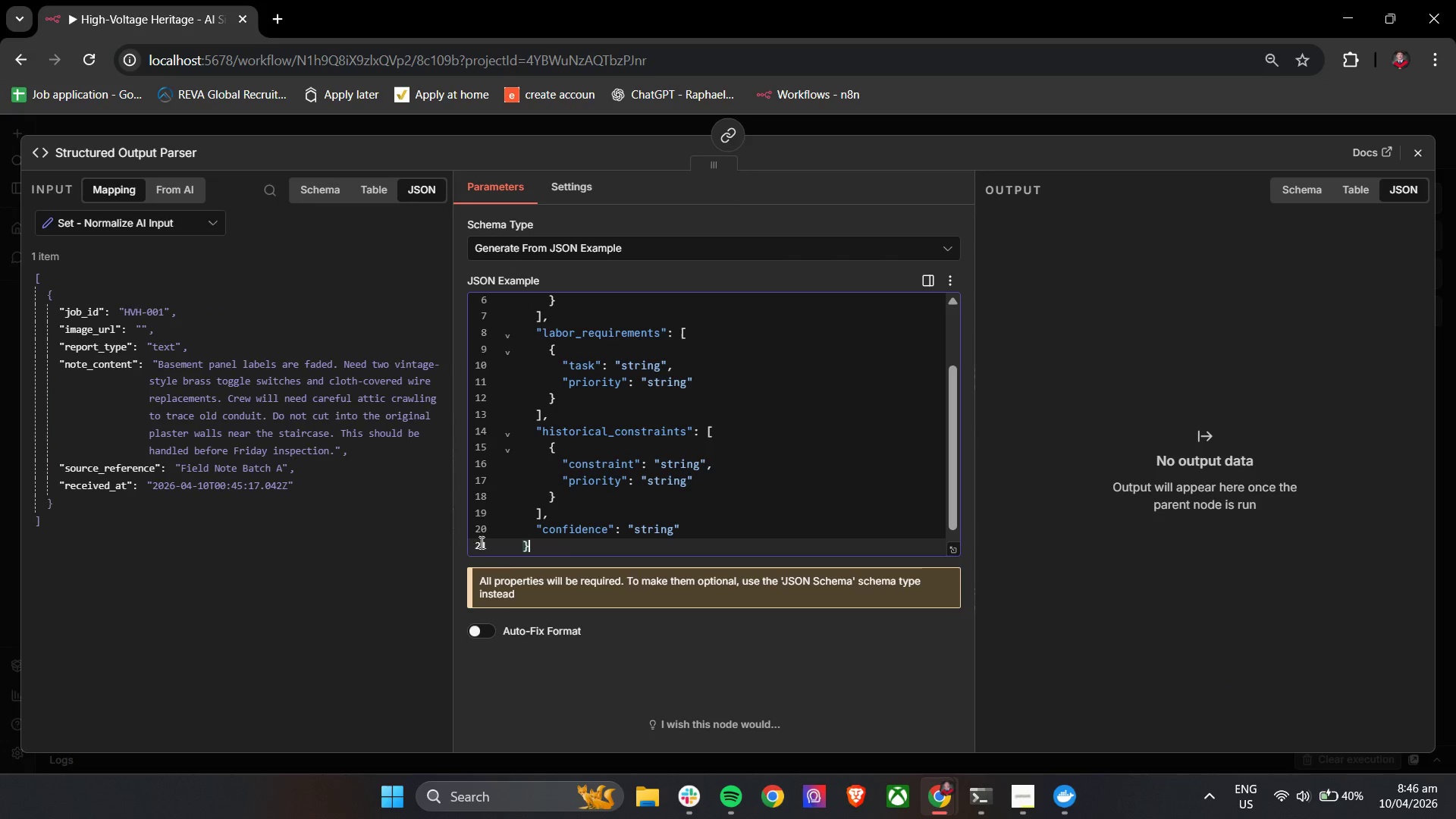 
key(Control+A)
 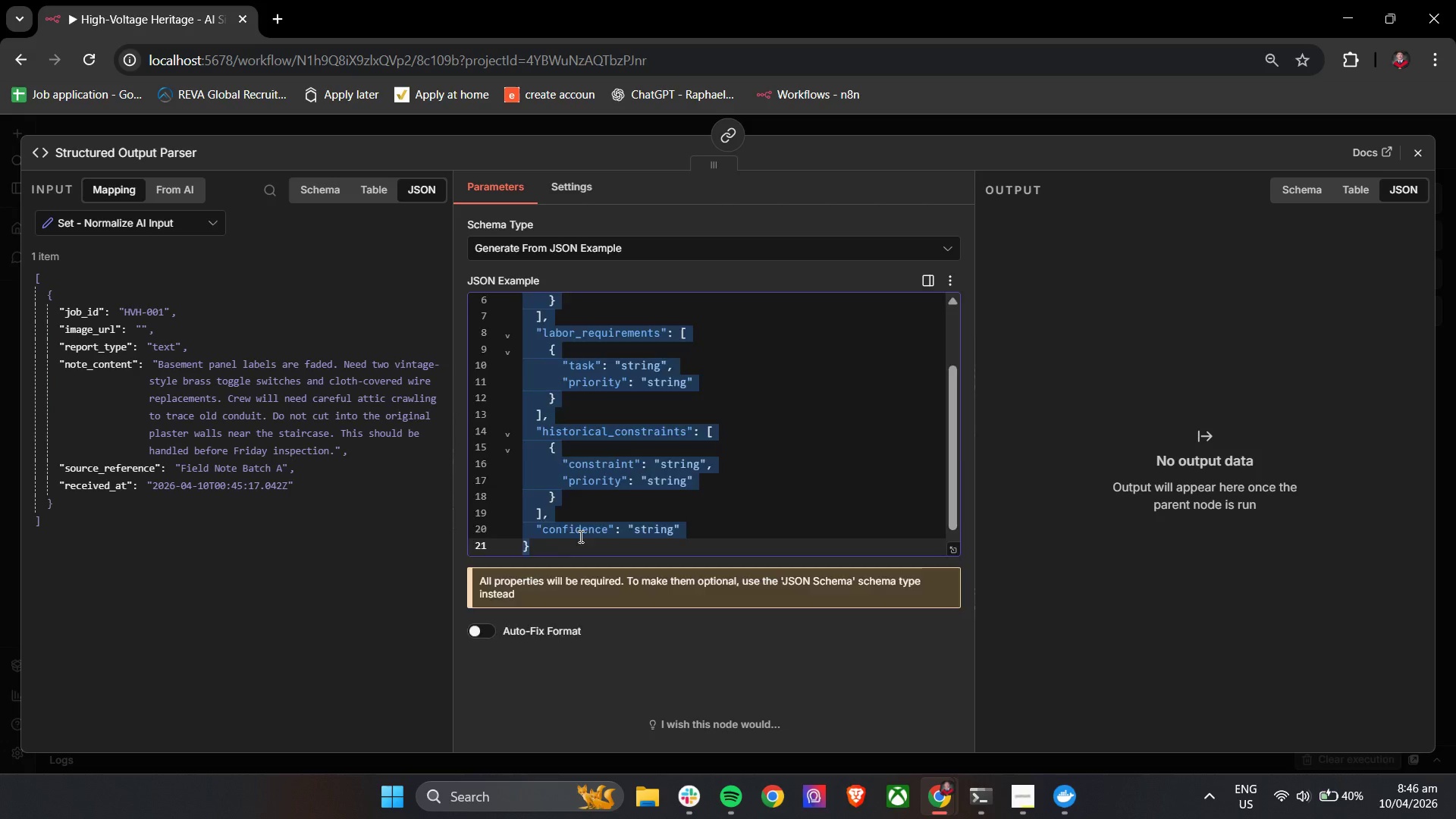 
key(Backspace)
 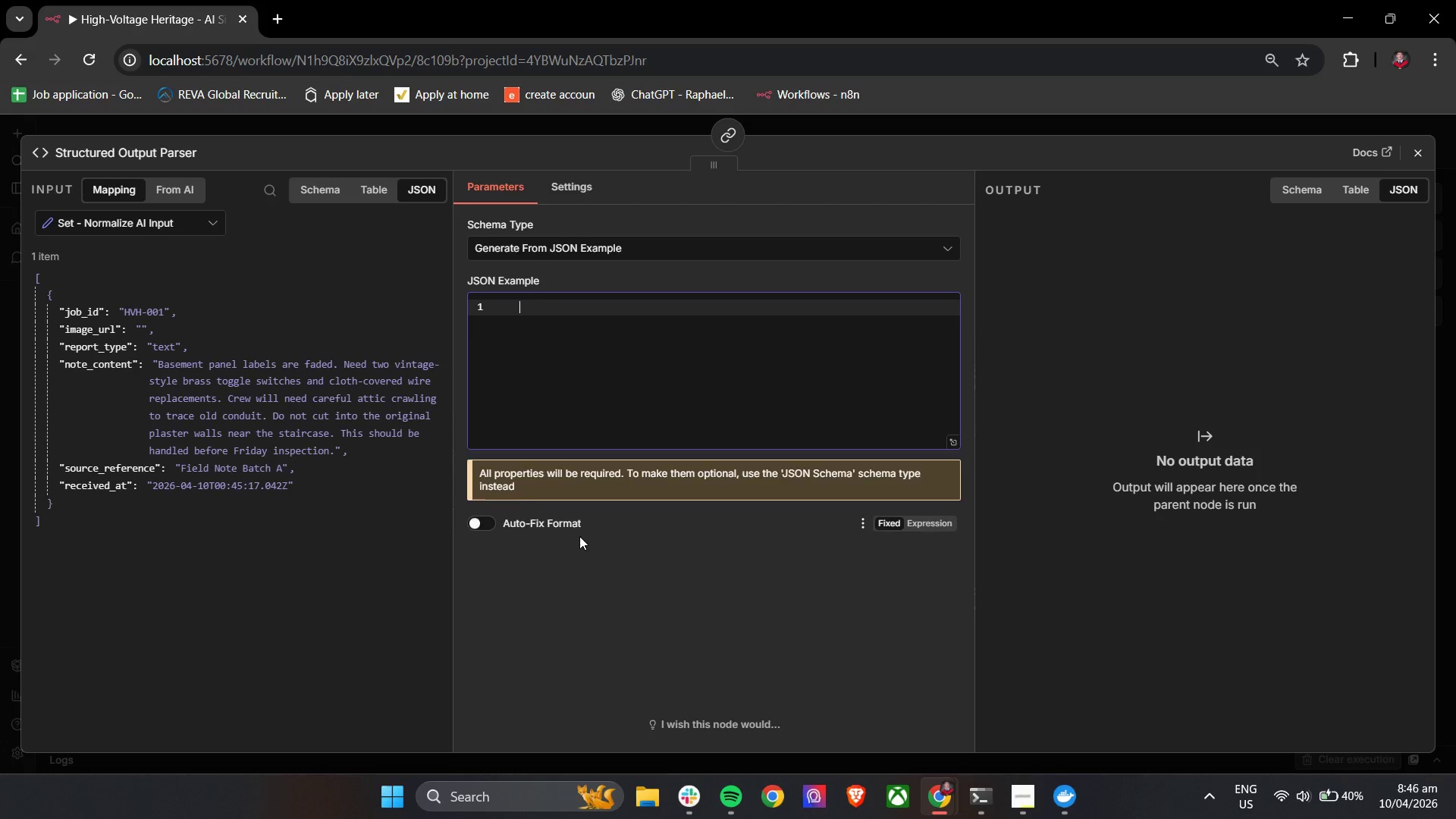 
key(Control+ControlLeft)
 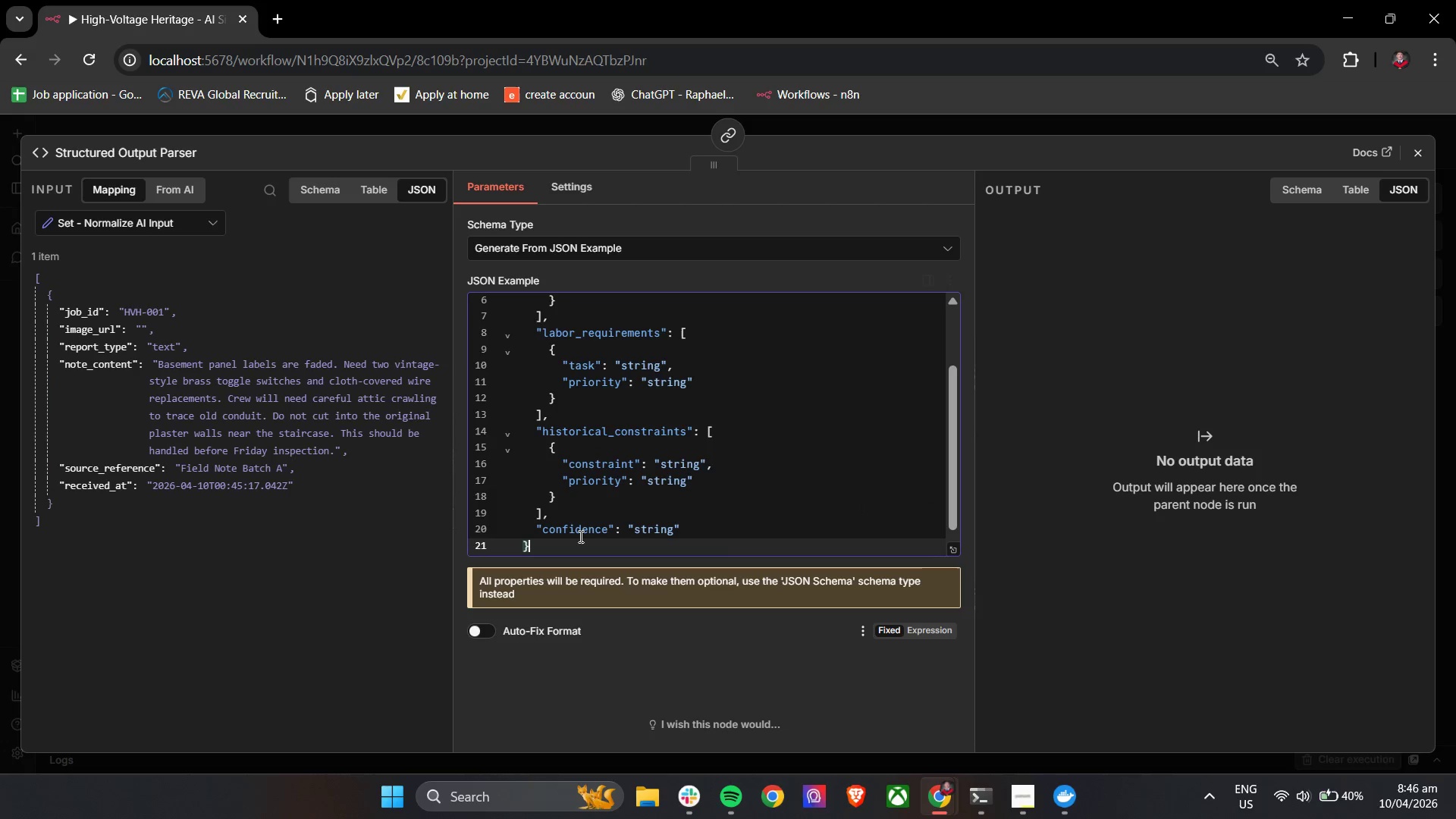 
key(Control+V)
 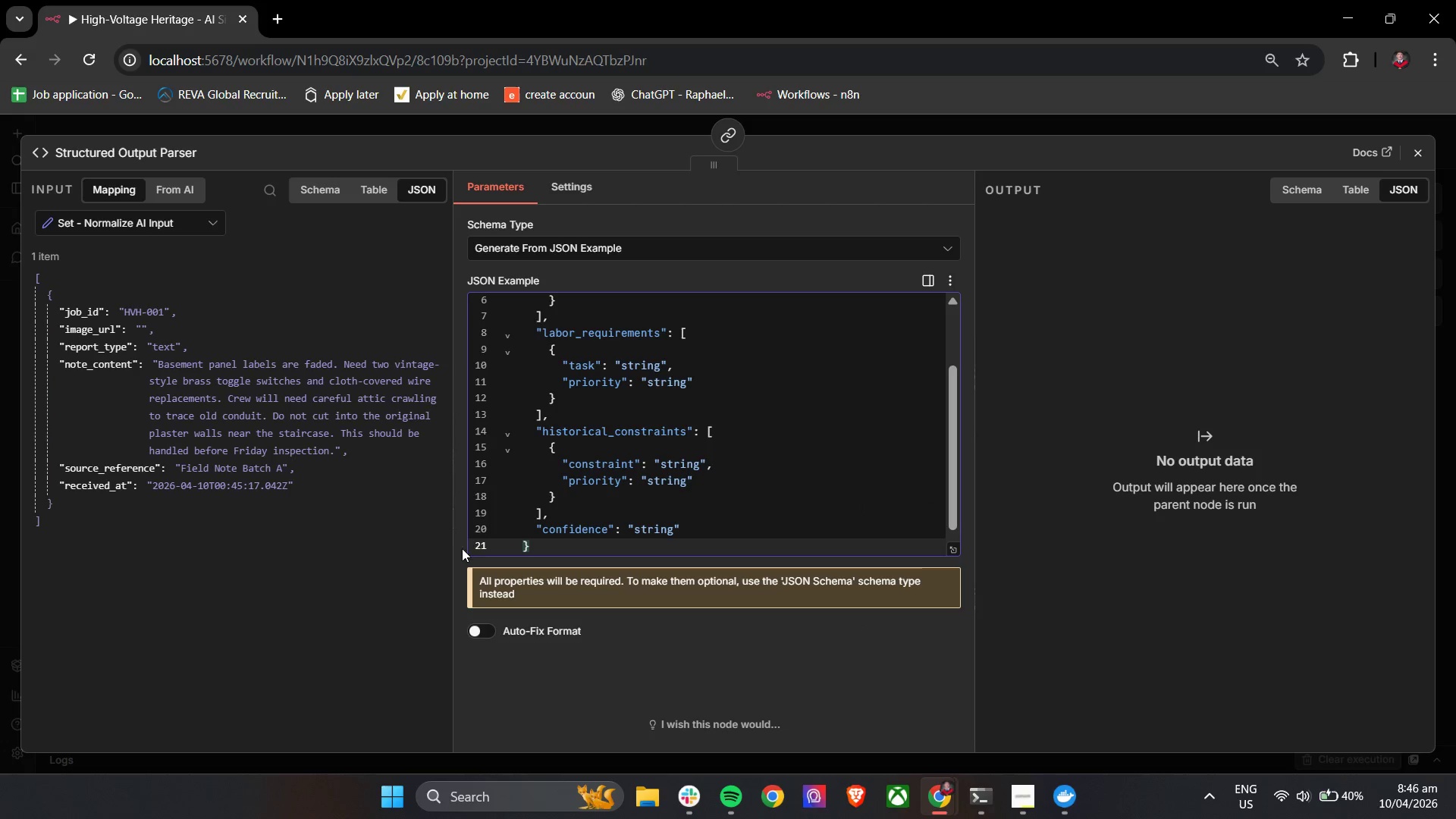 
left_click([457, 533])
 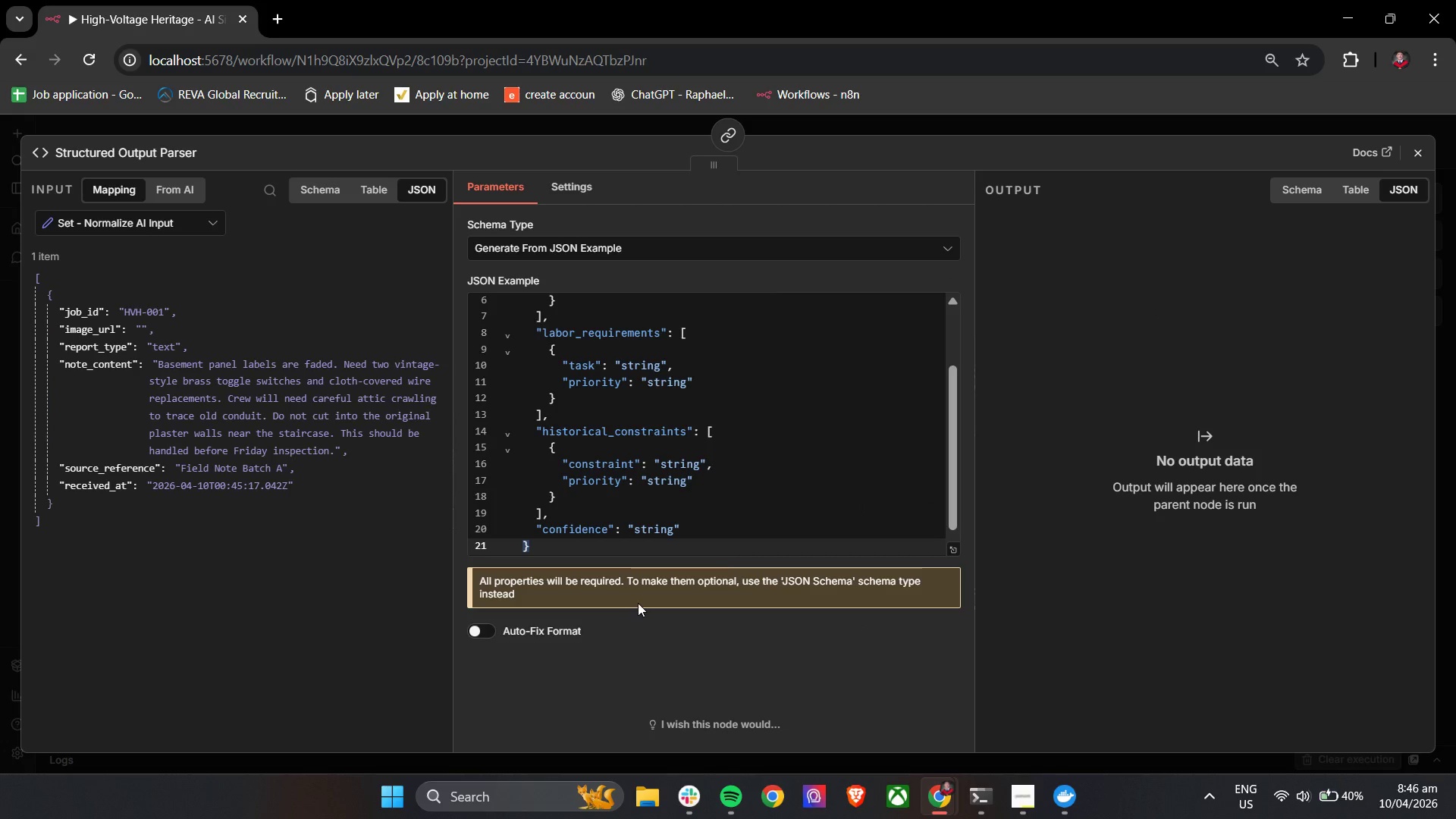 
wait(7.75)
 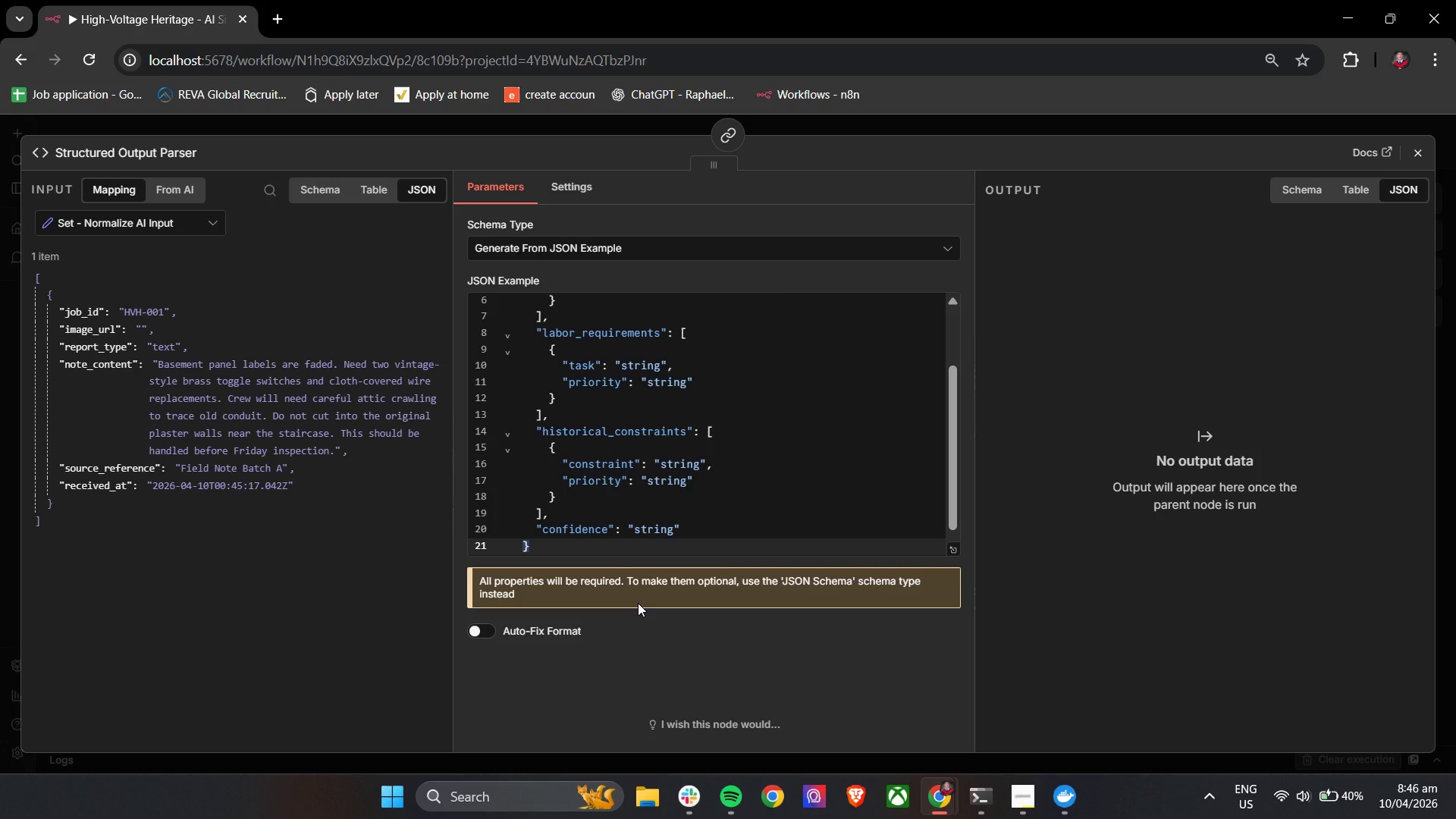 
left_click([1422, 162])
 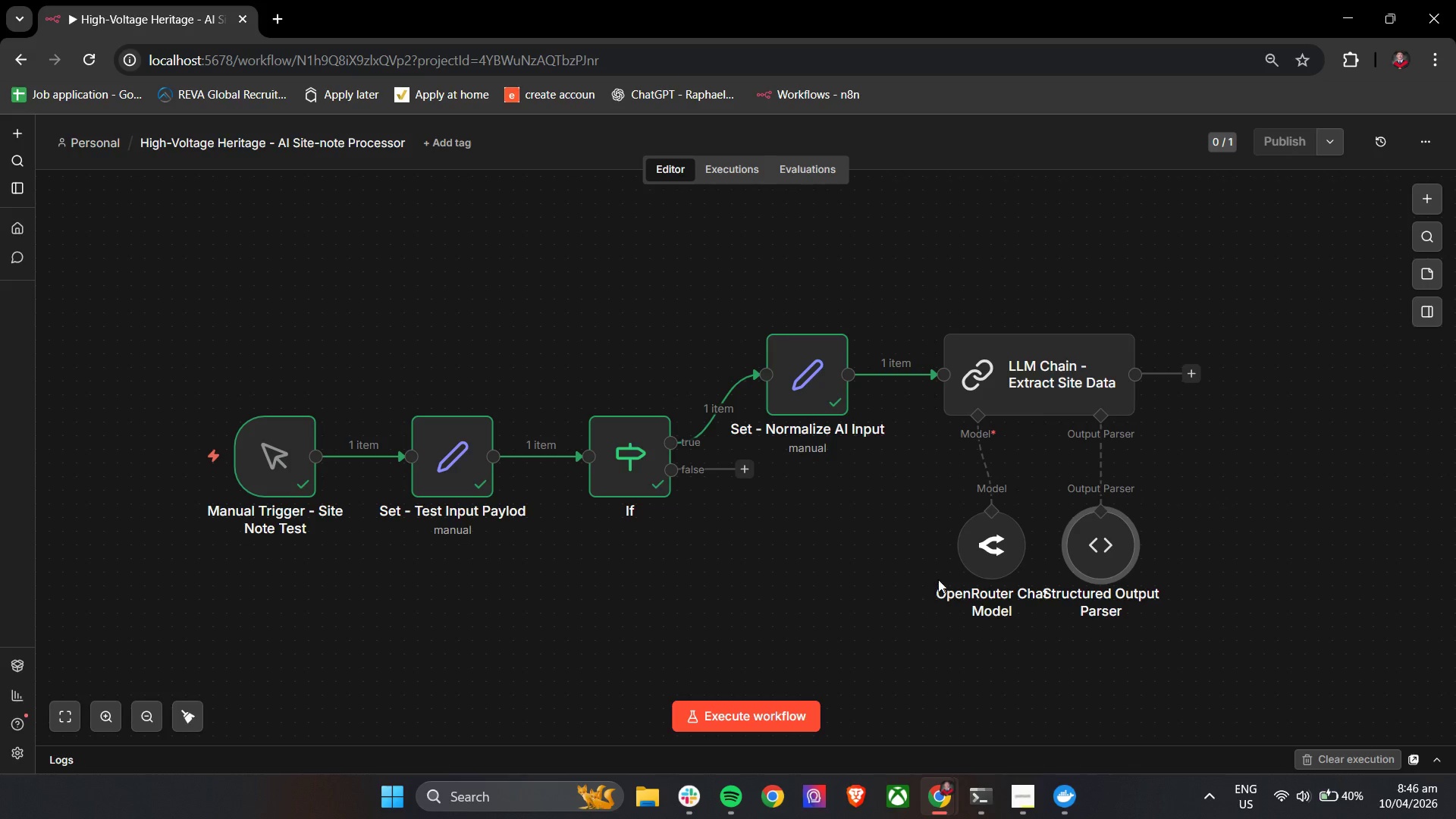 
left_click_drag(start_coordinate=[1016, 551], to_coordinate=[978, 551])
 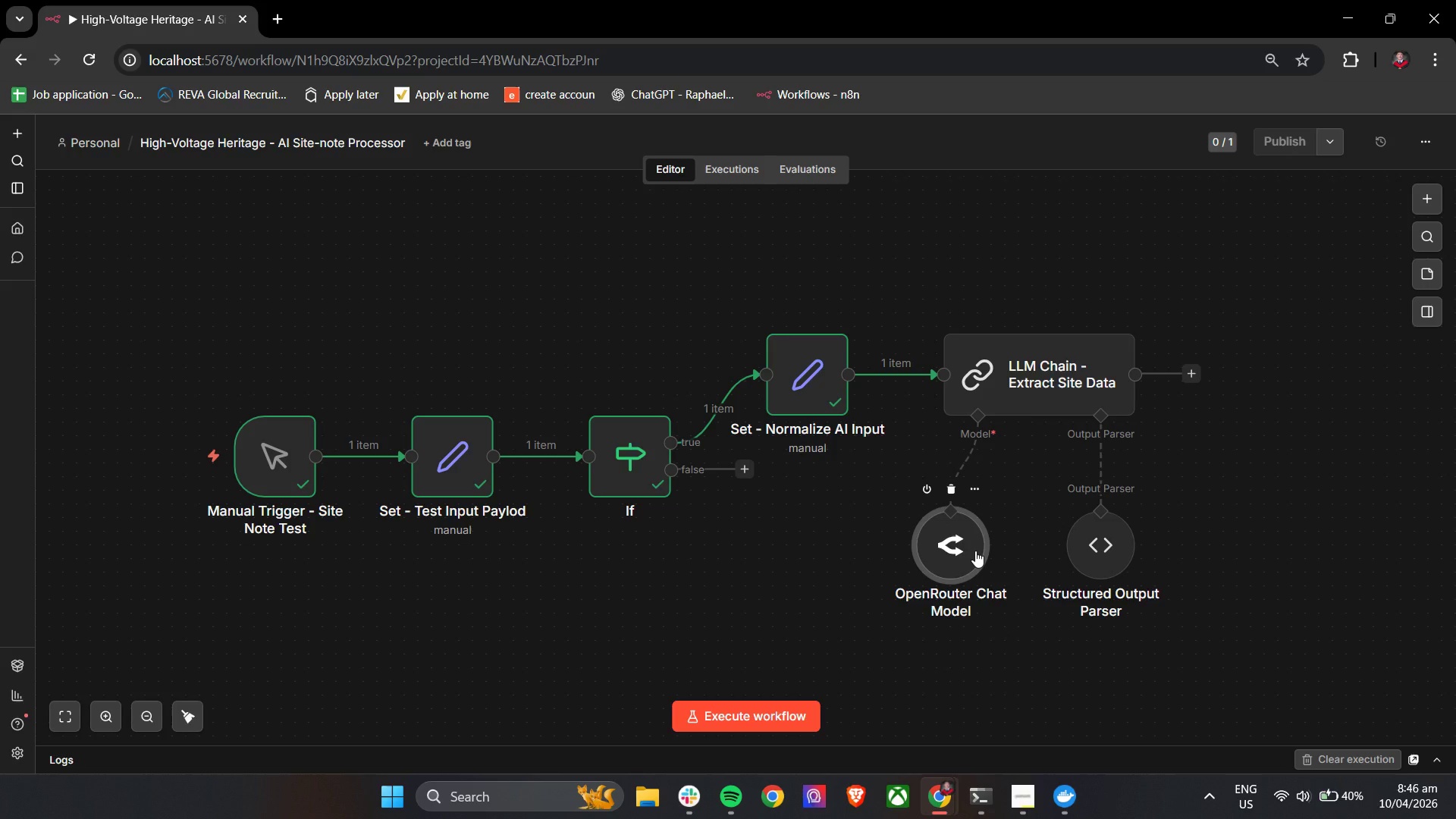 
double_click([975, 551])
 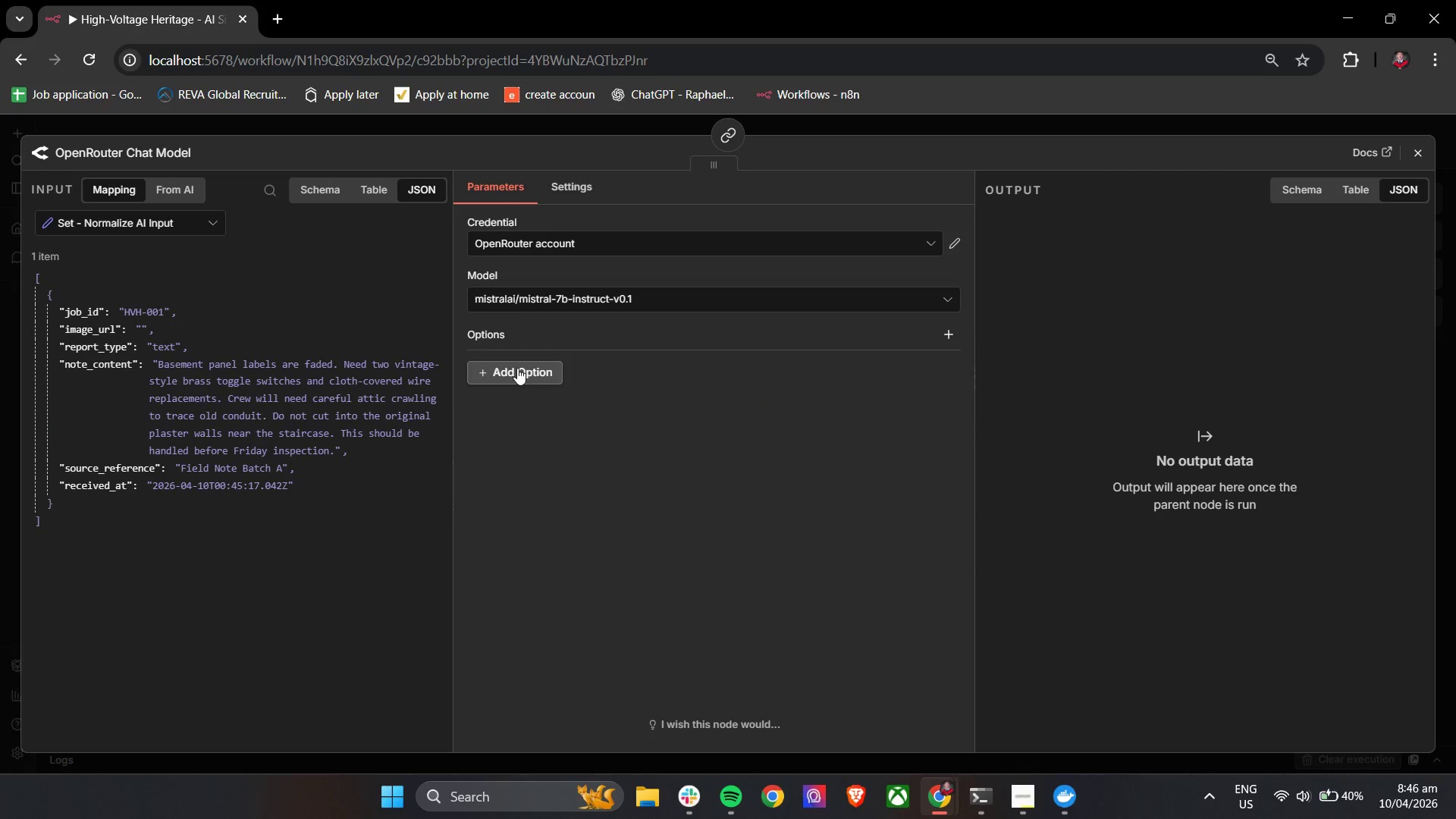 
left_click([517, 368])
 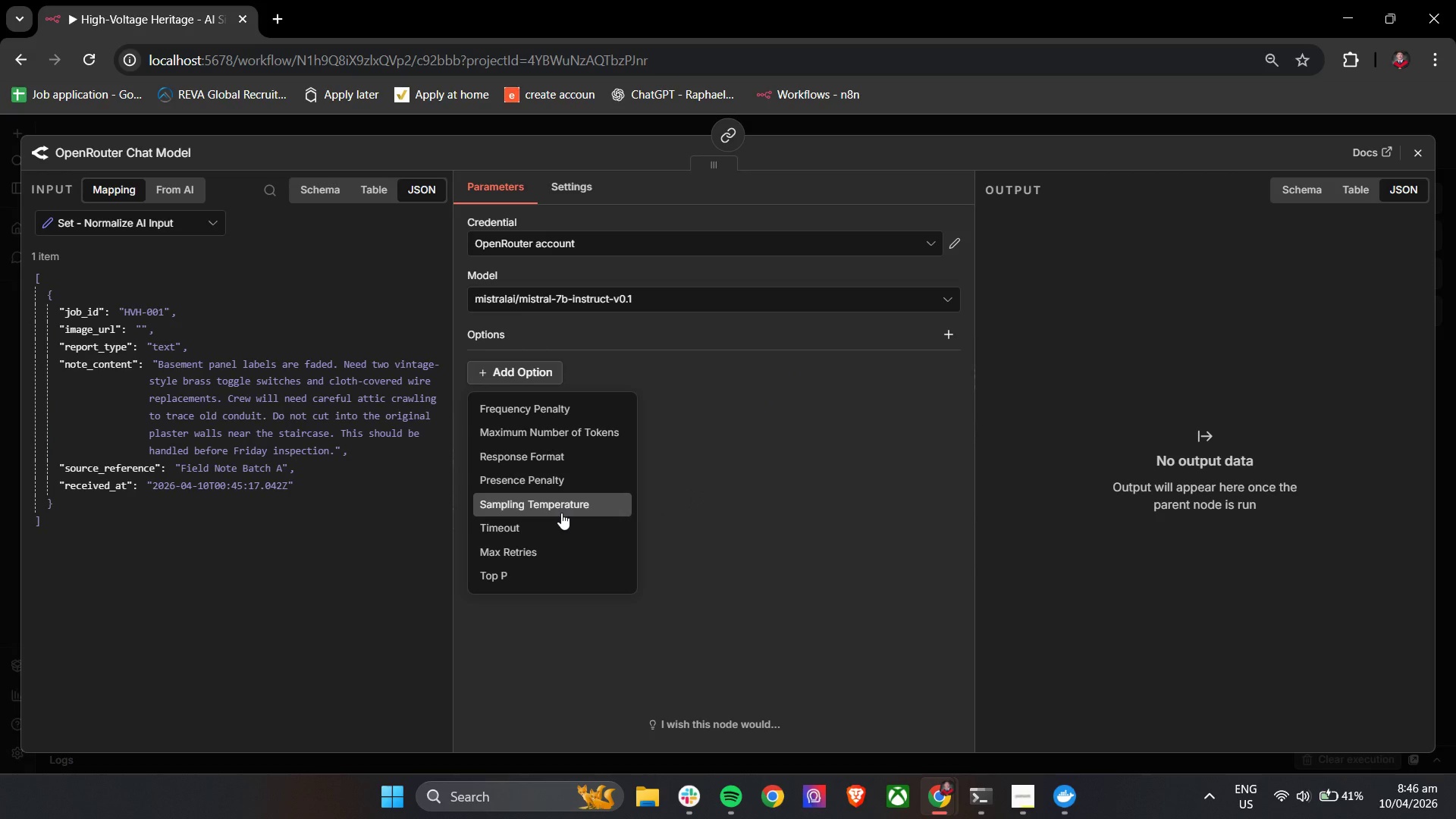 
wait(5.66)
 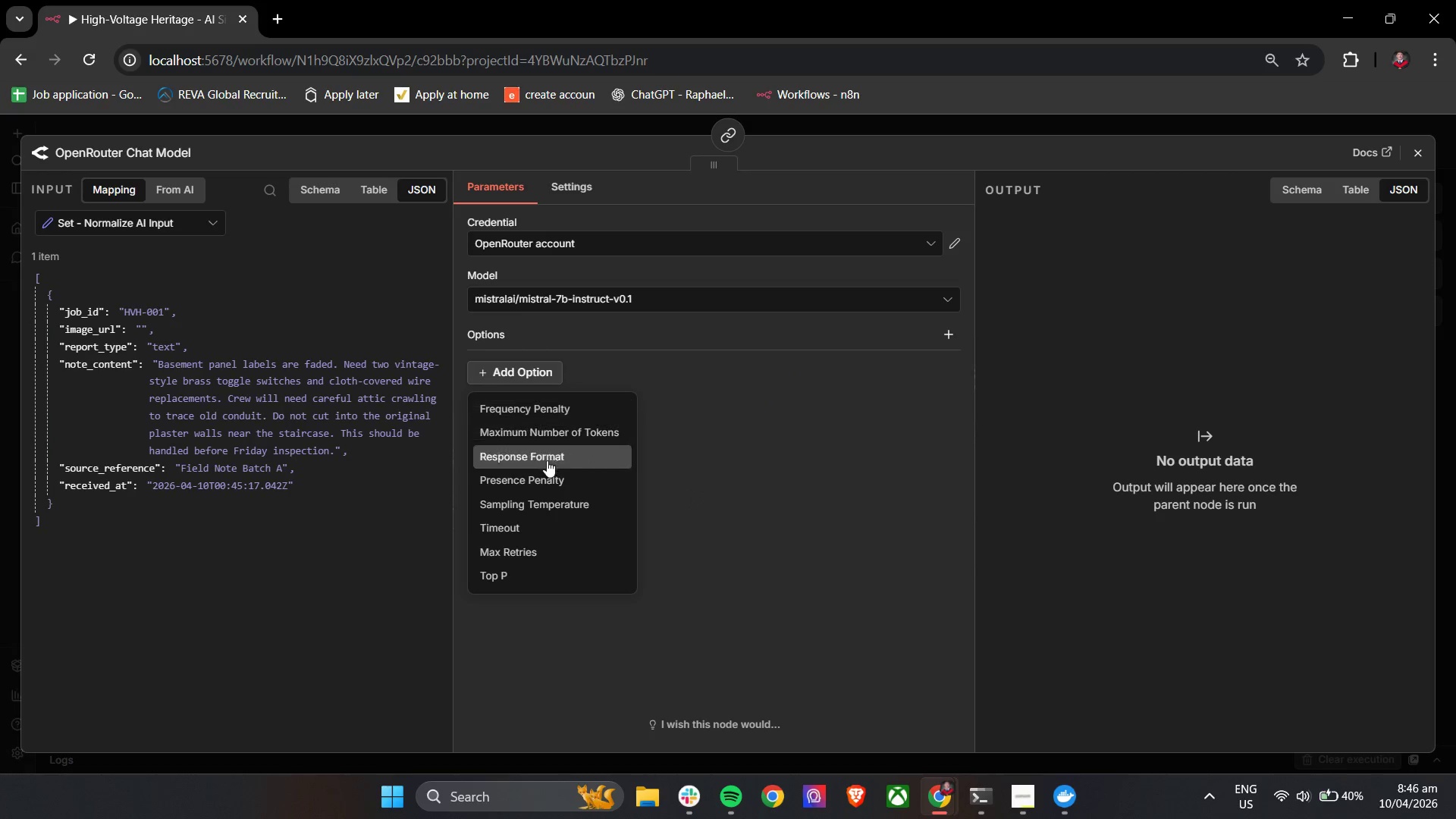 
left_click([561, 513])
 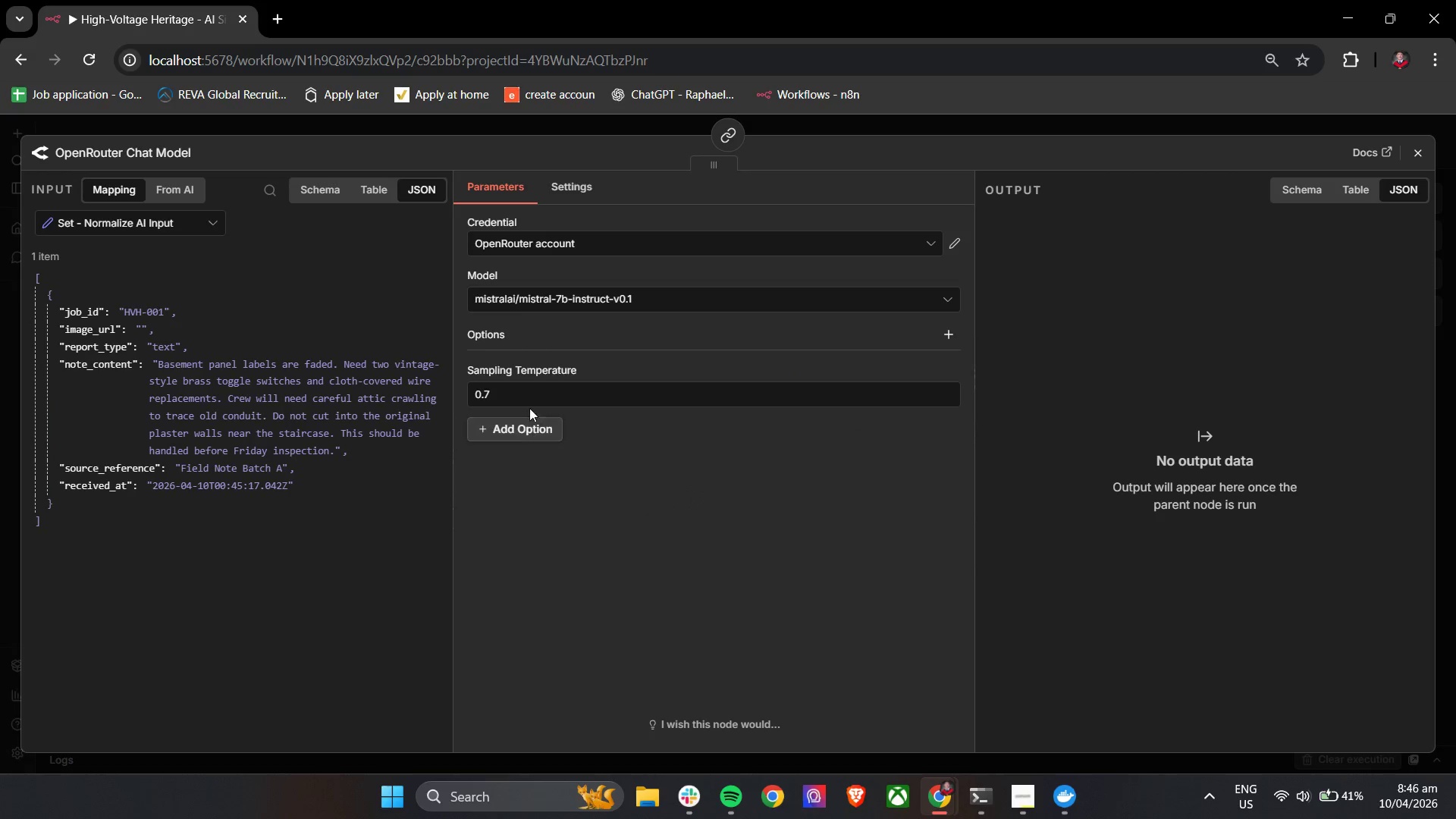 
left_click([527, 390])
 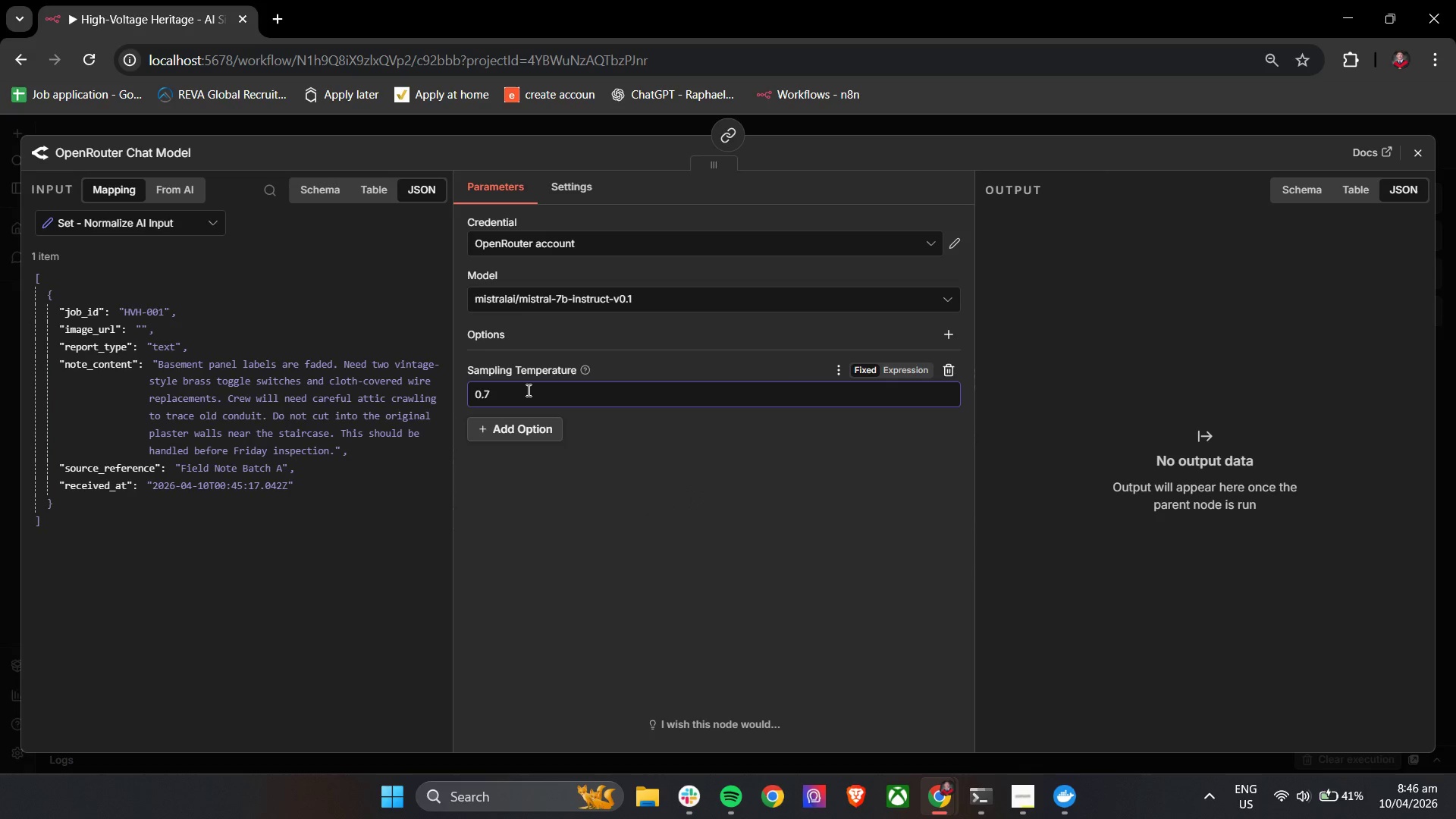 
key(Backspace)
 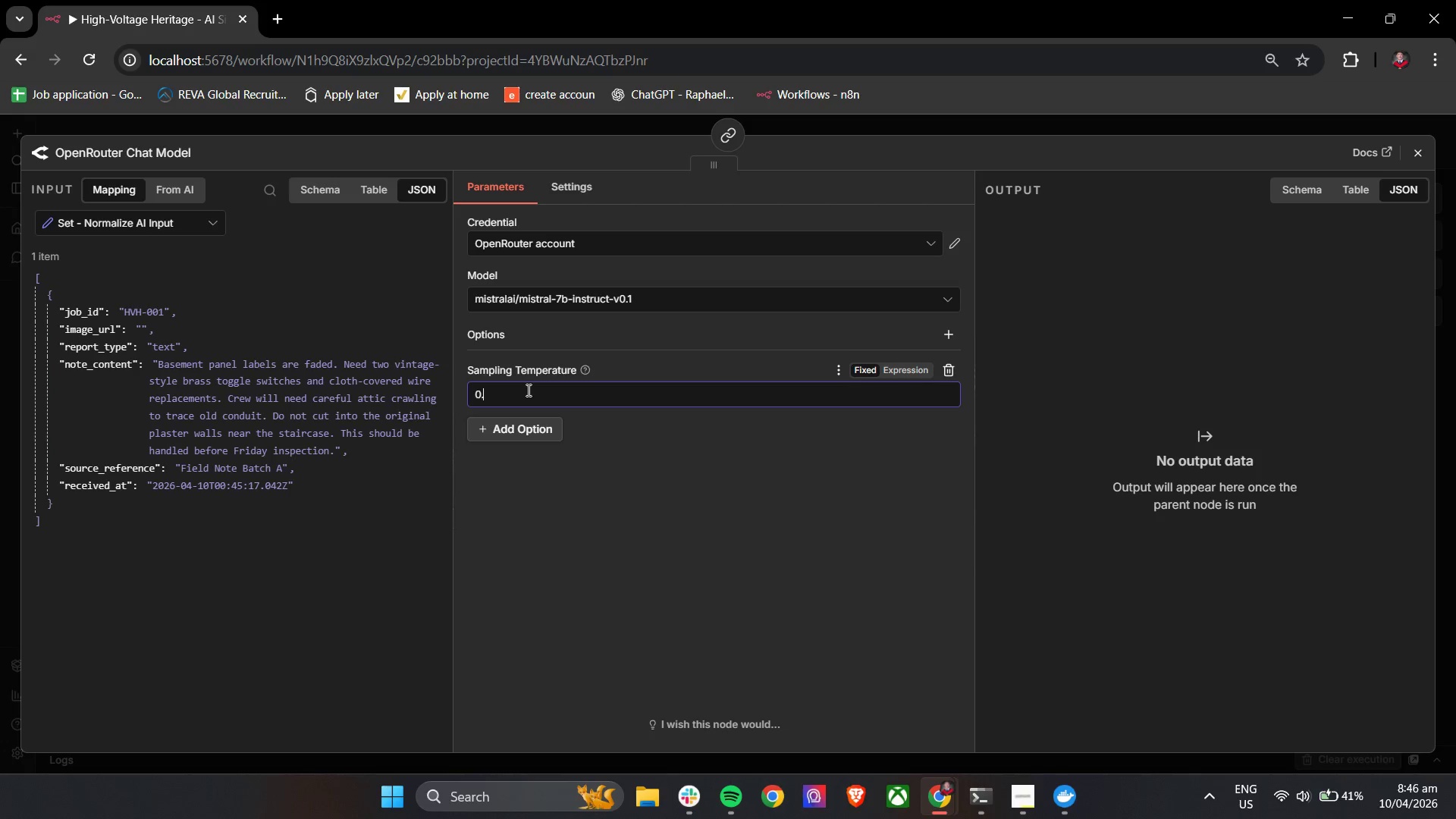 
key(2)
 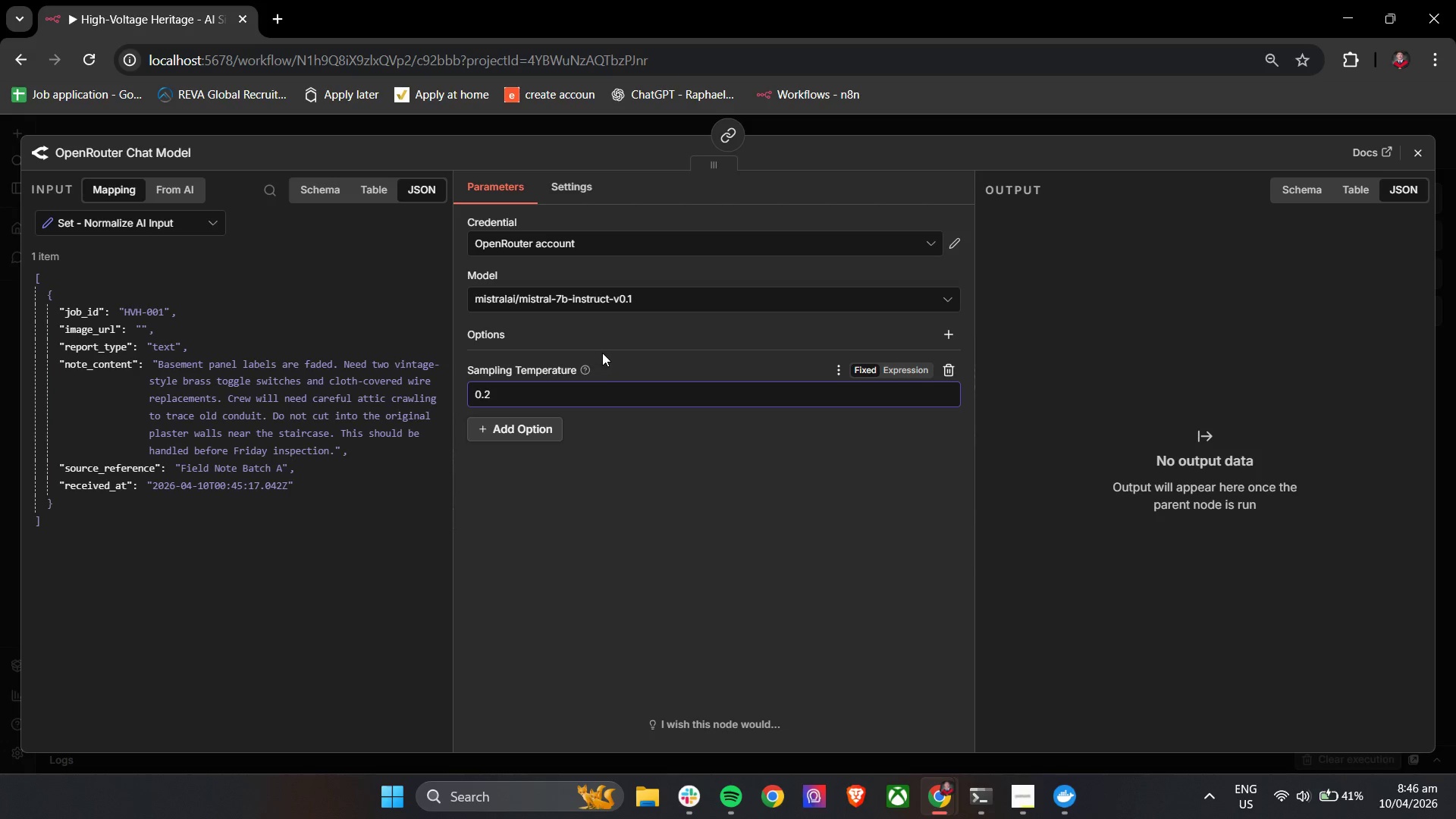 
left_click([602, 353])
 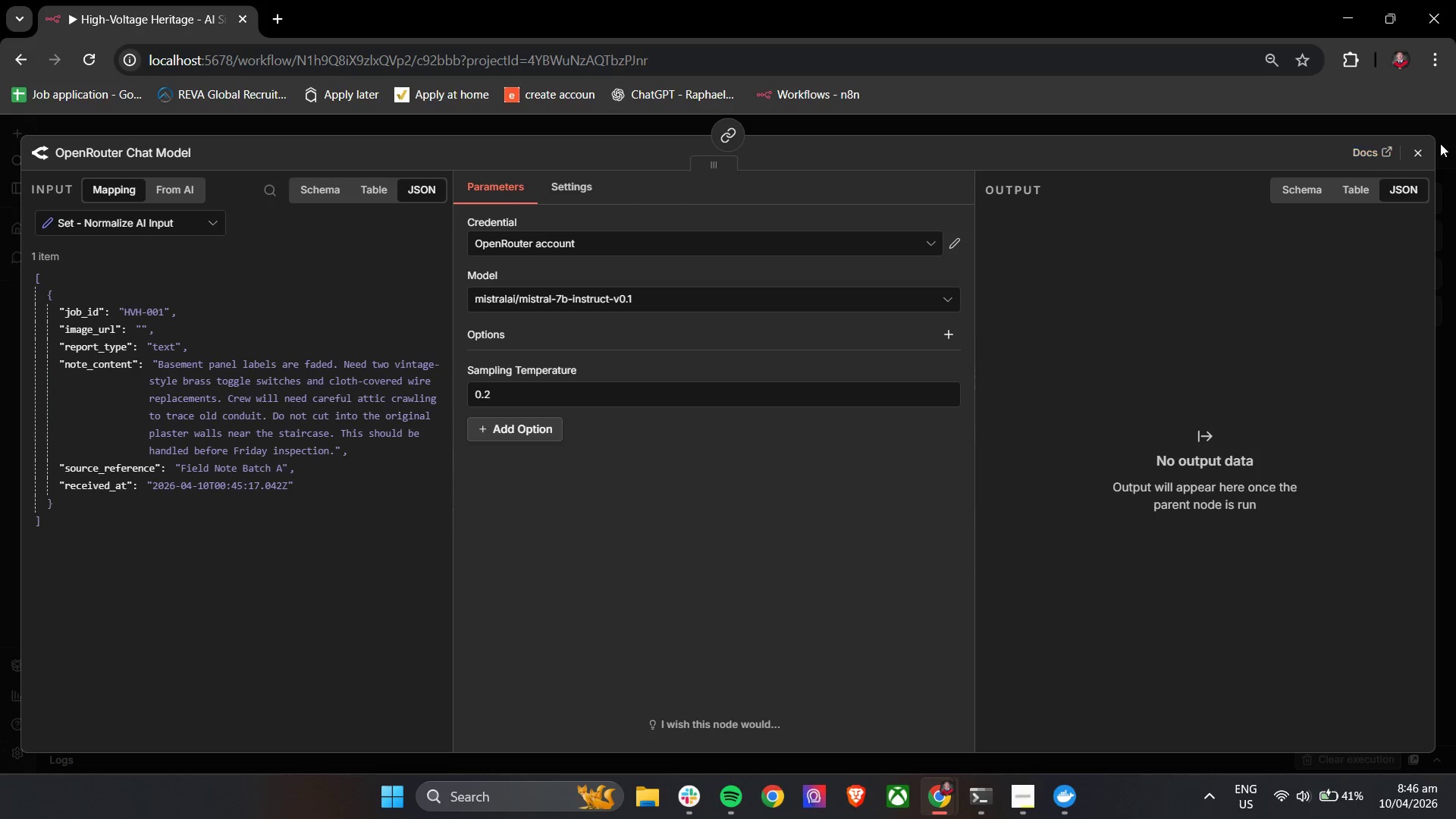 
left_click([1420, 150])
 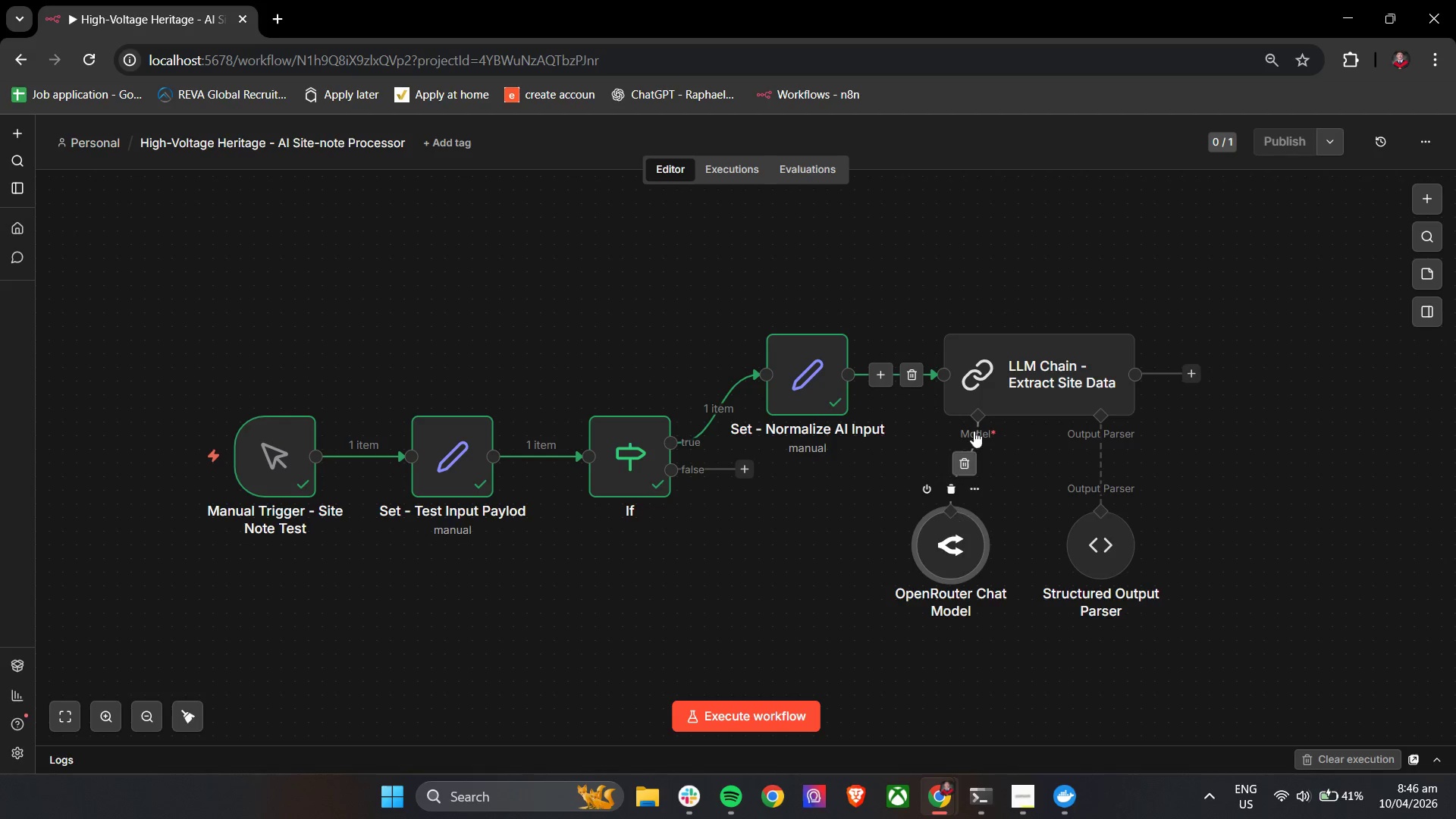 
double_click([995, 381])
 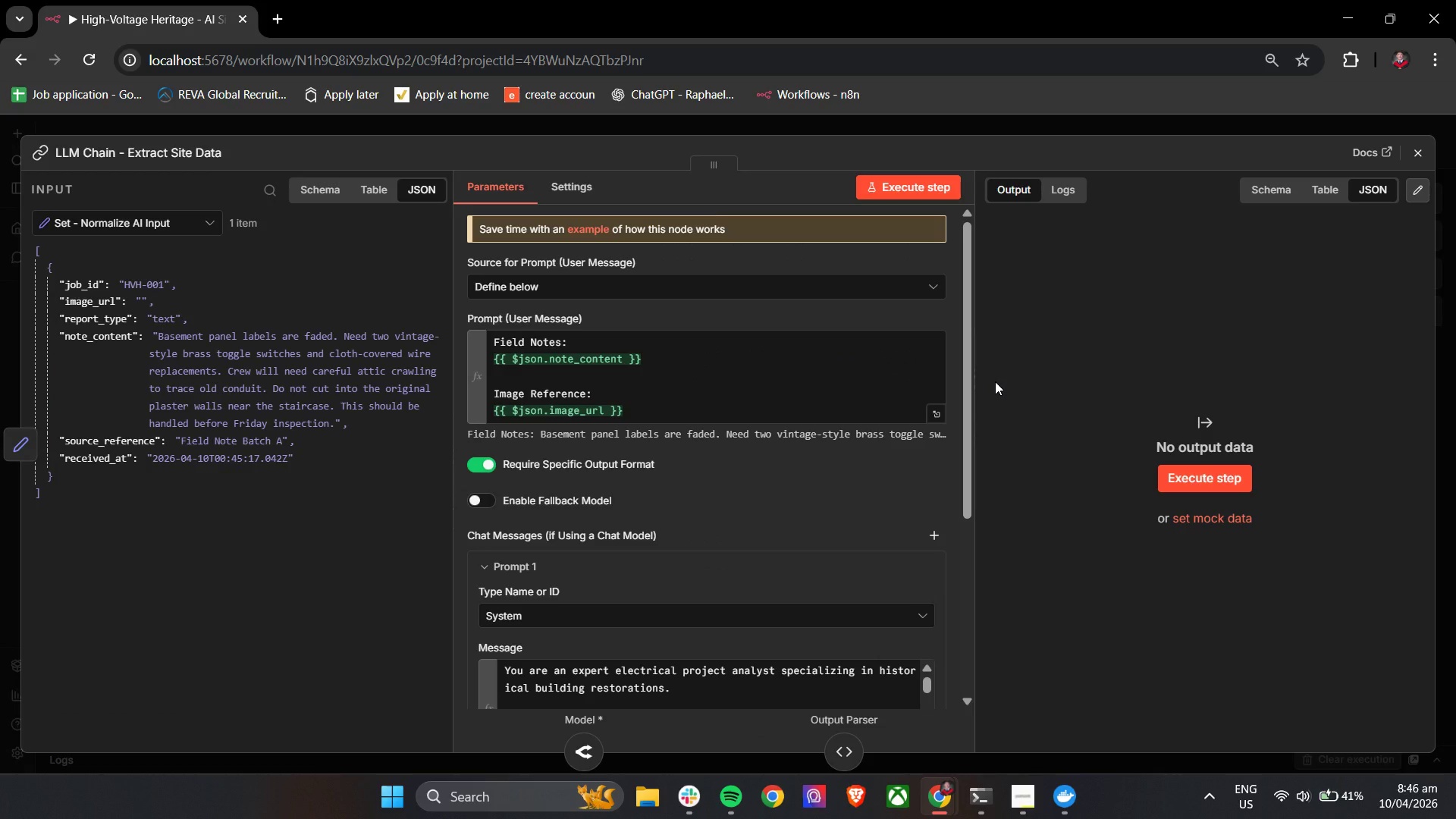 
wait(12.27)
 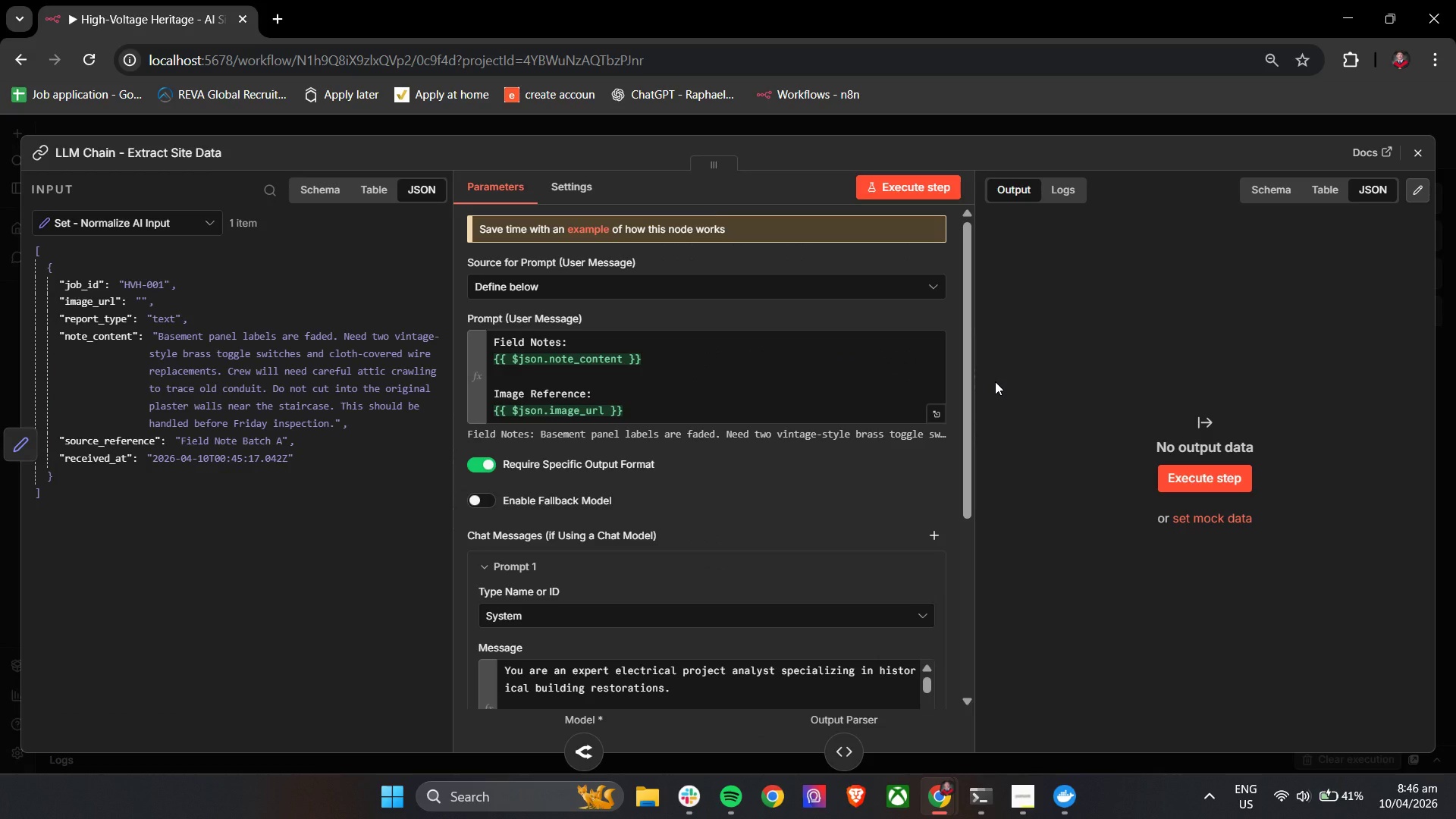 
scroll: coordinate [836, 406], scroll_direction: down, amount: 4.0
 